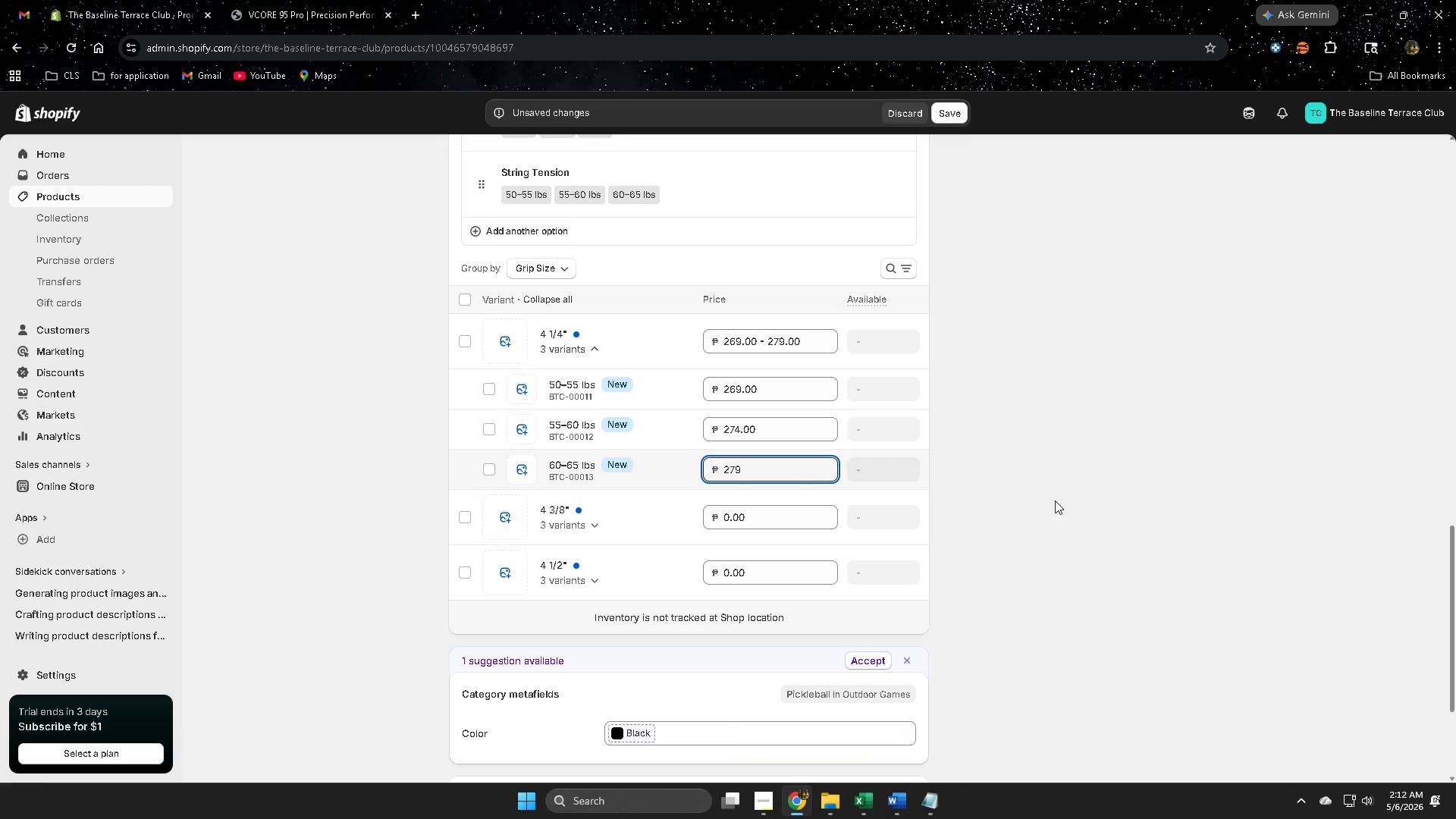 
left_click([1112, 506])
 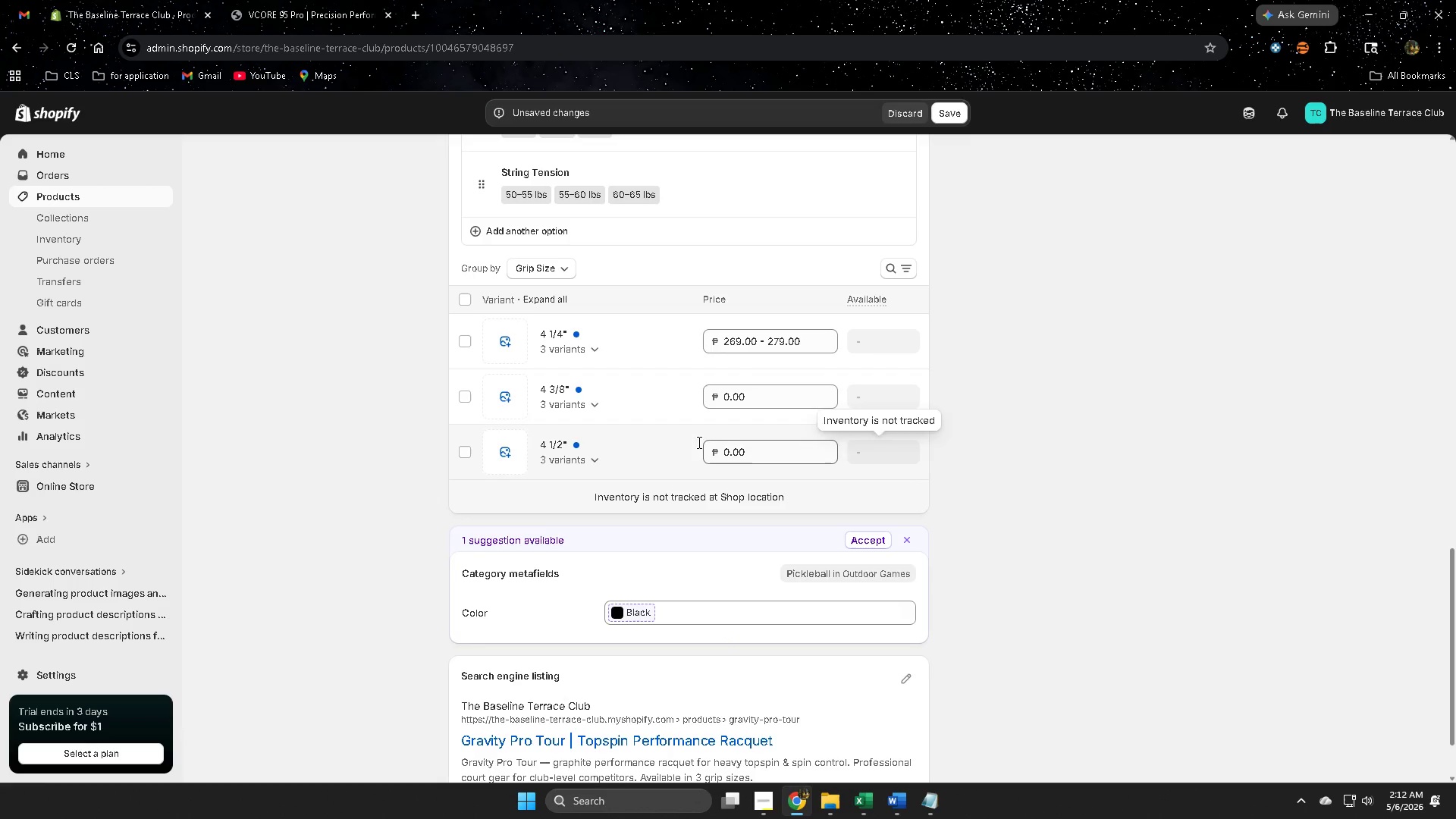 
left_click([598, 406])
 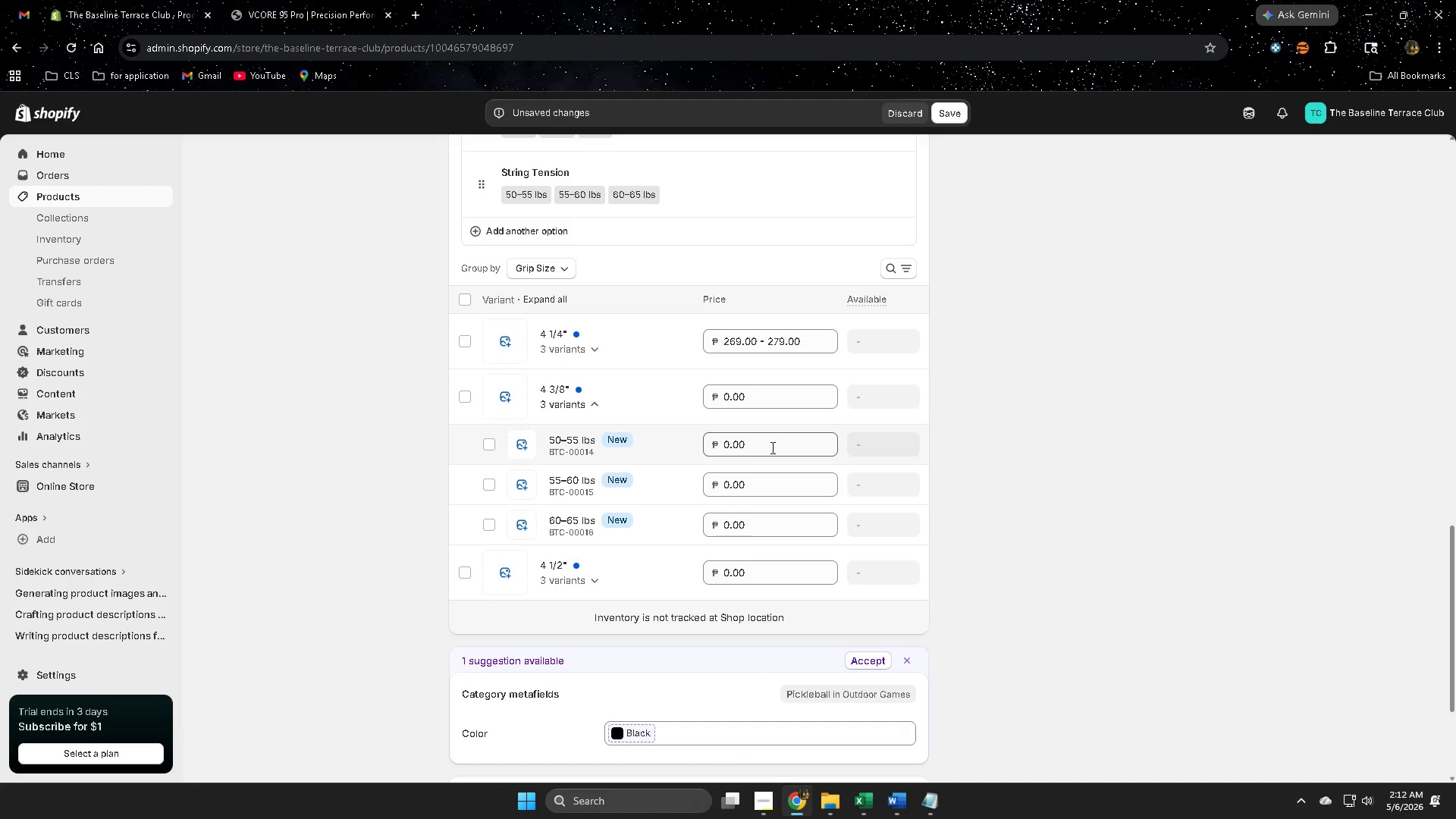 
double_click([773, 447])
 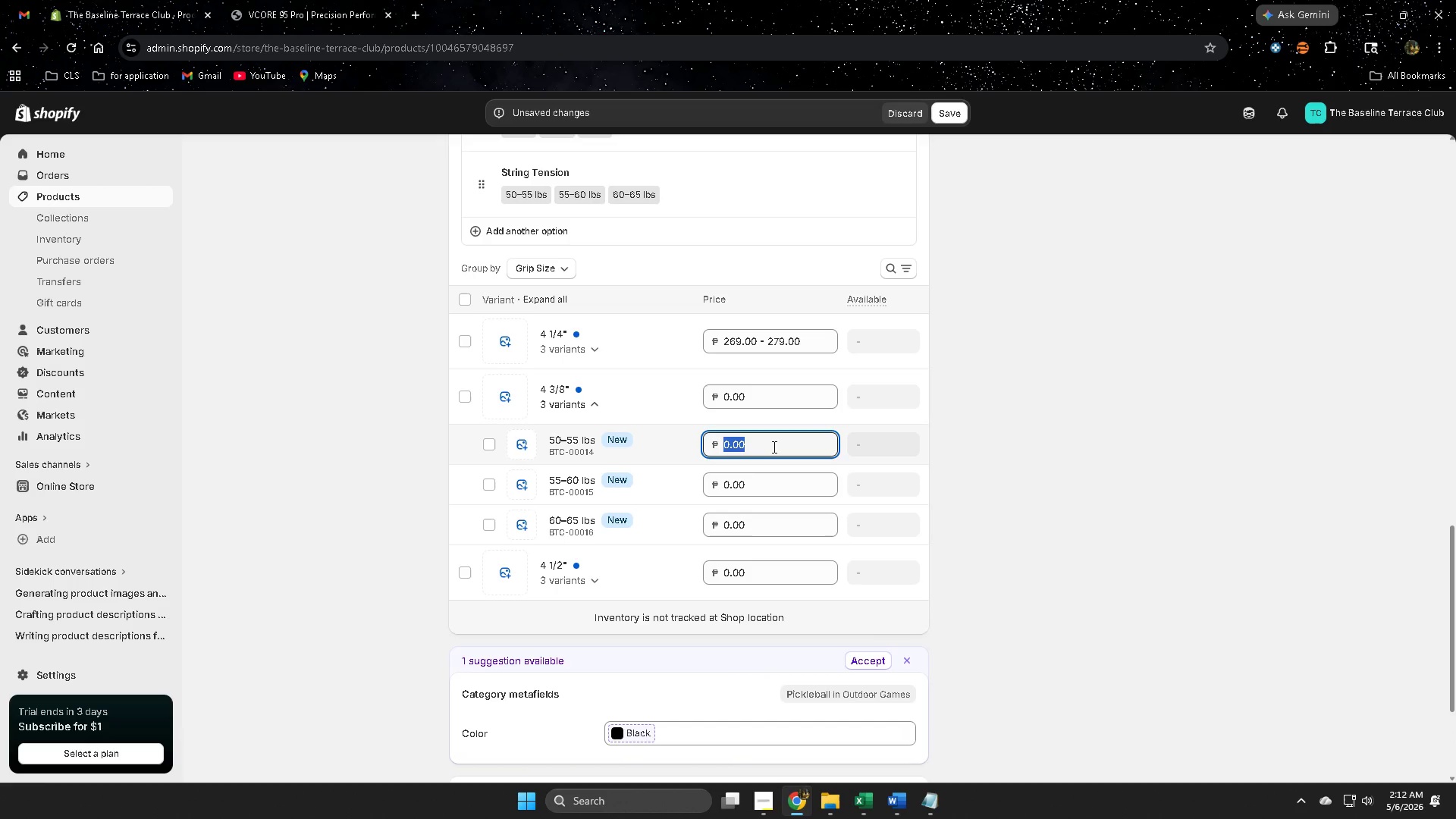 
wait(9.05)
 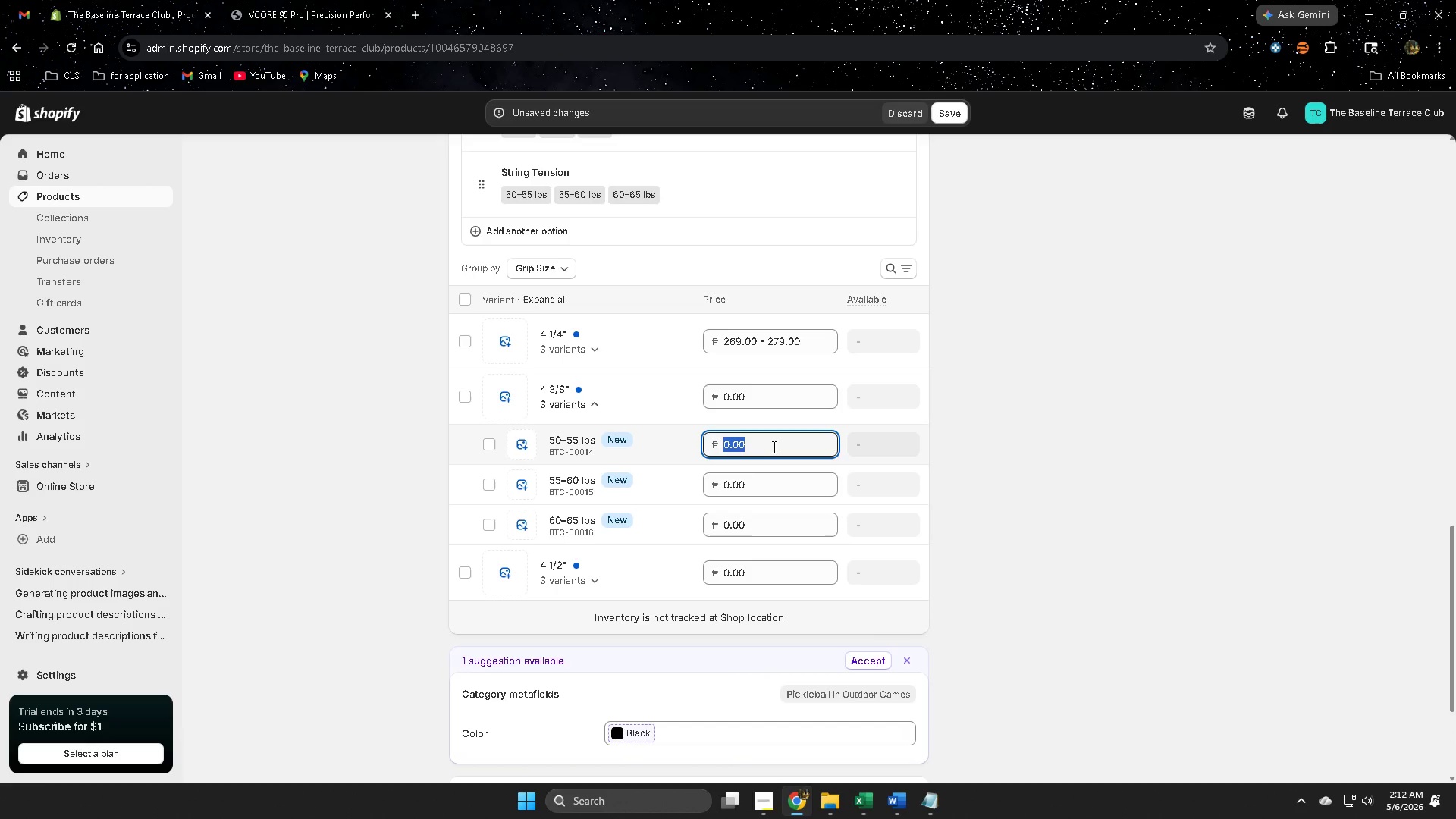 
key(Numpad2)
 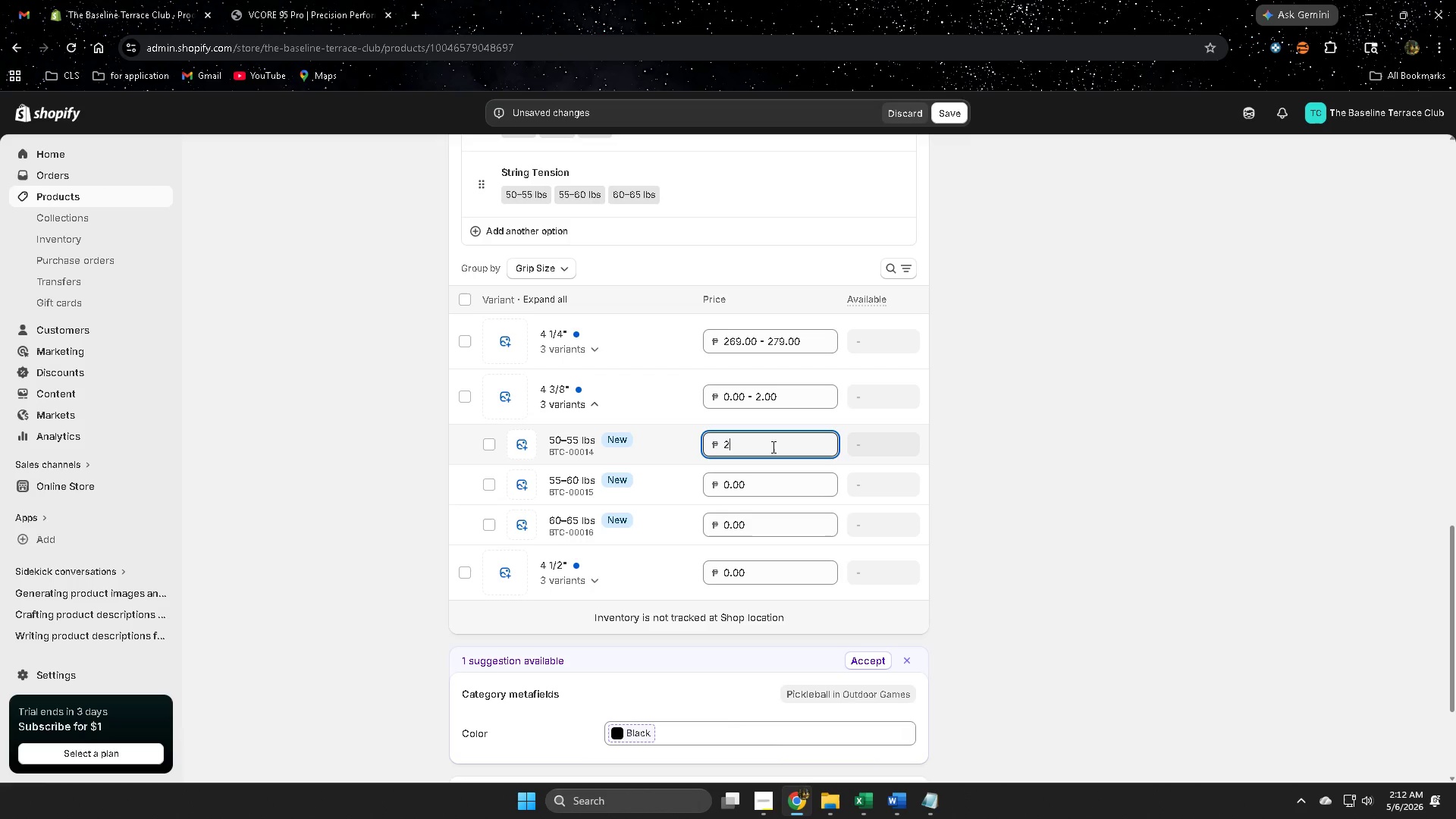 
key(Numpad8)
 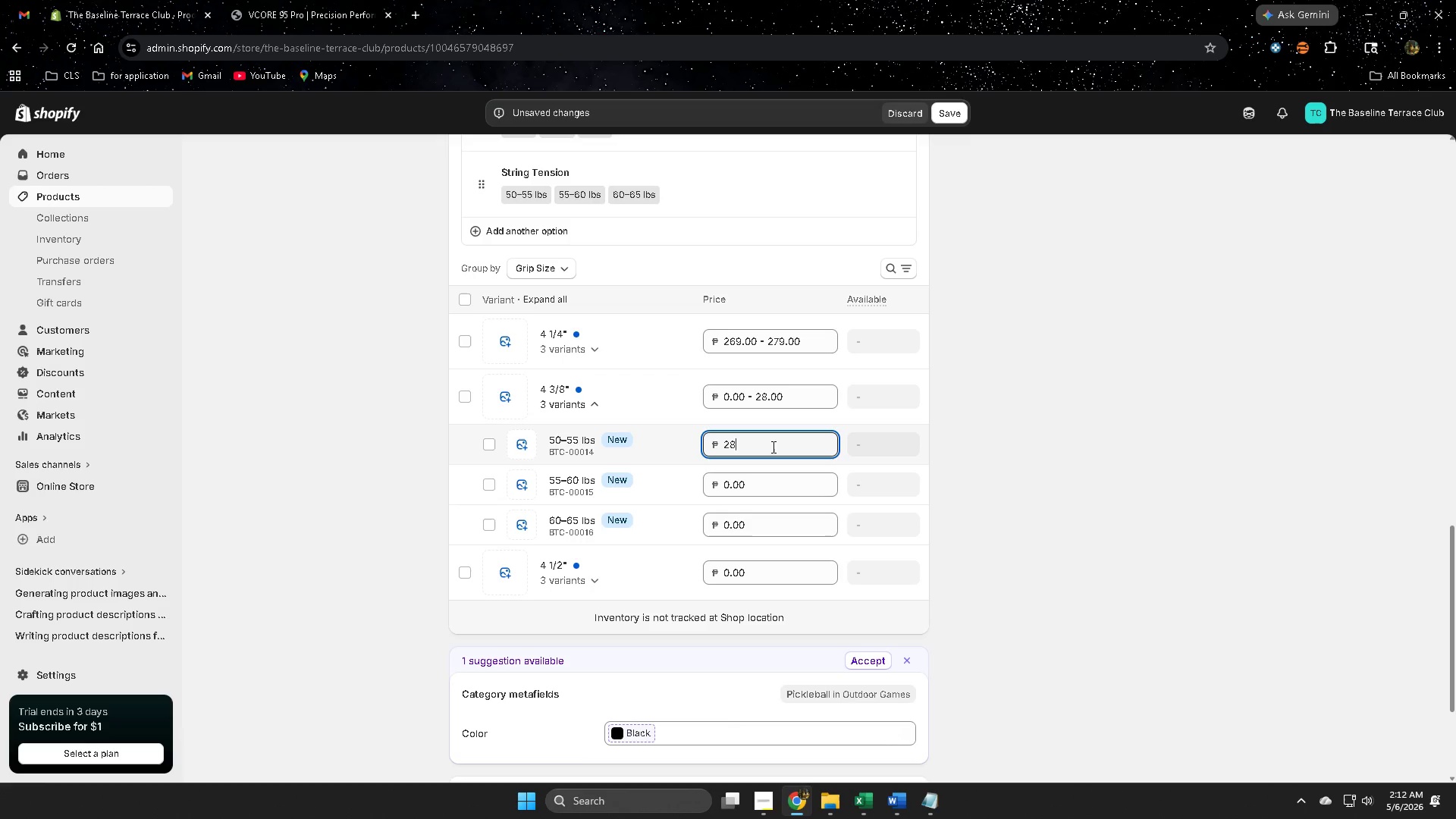 
key(Numpad9)
 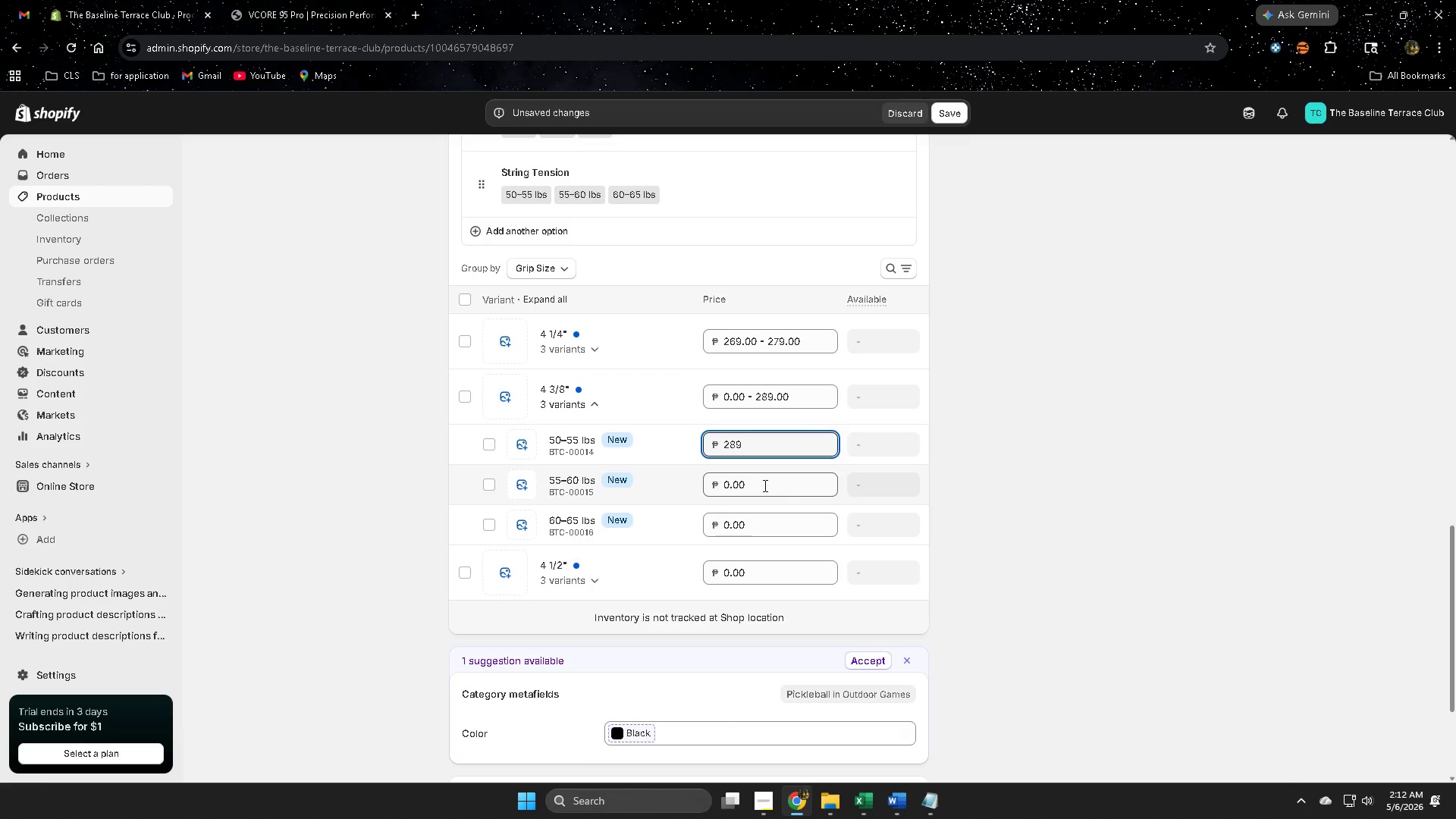 
double_click([764, 485])
 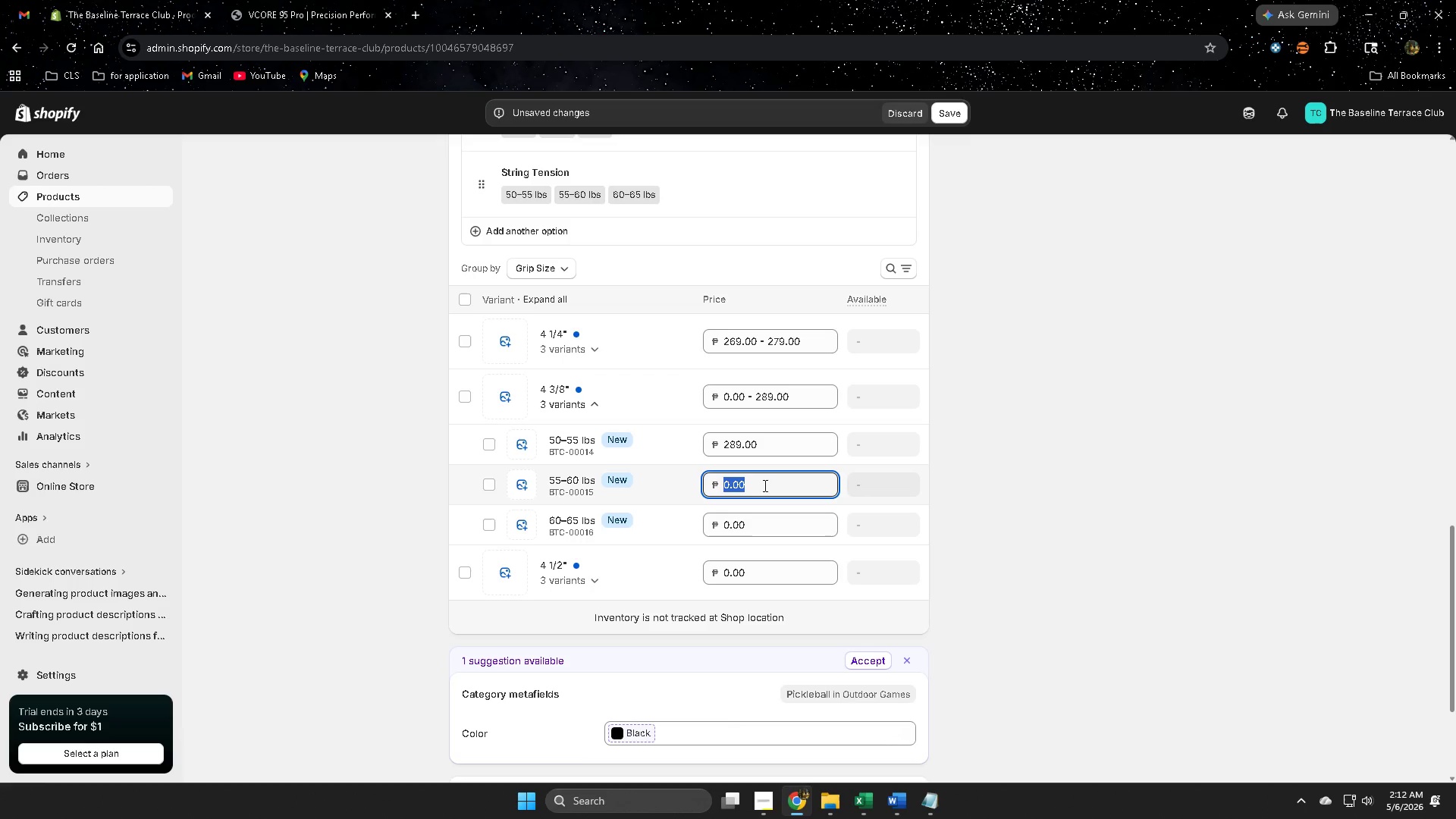 
key(Numpad2)
 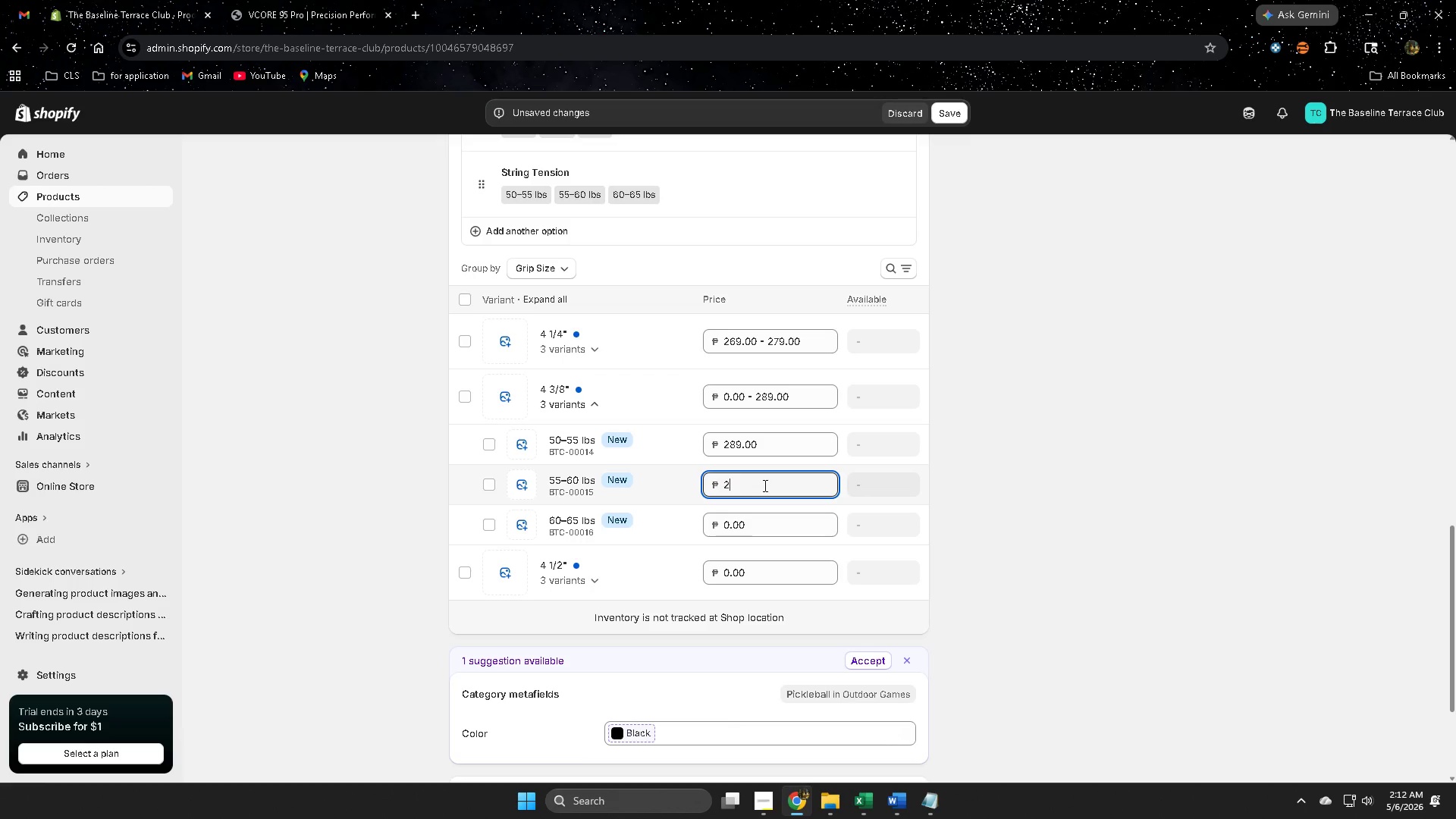 
key(Numpad9)
 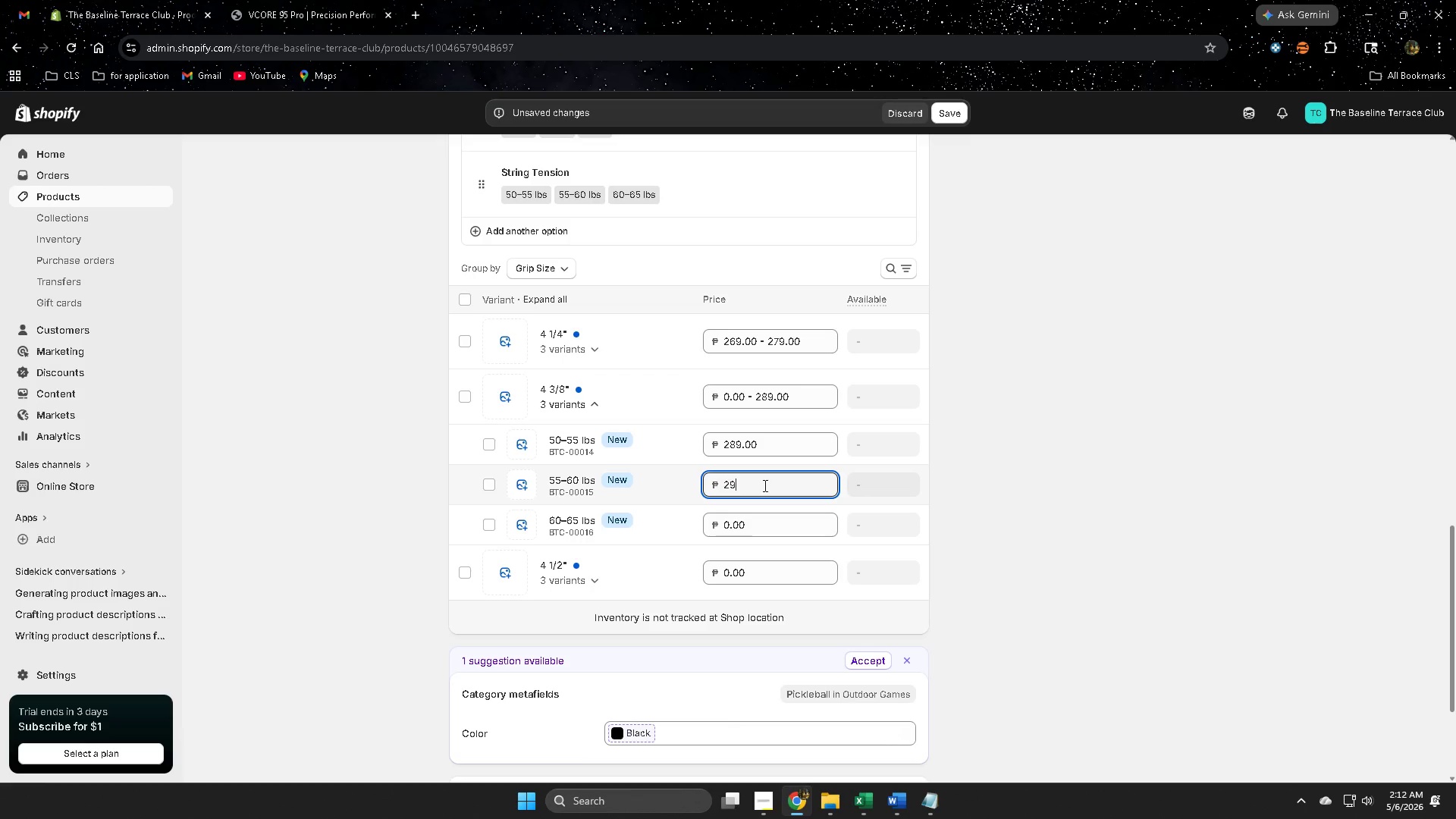 
key(Numpad4)
 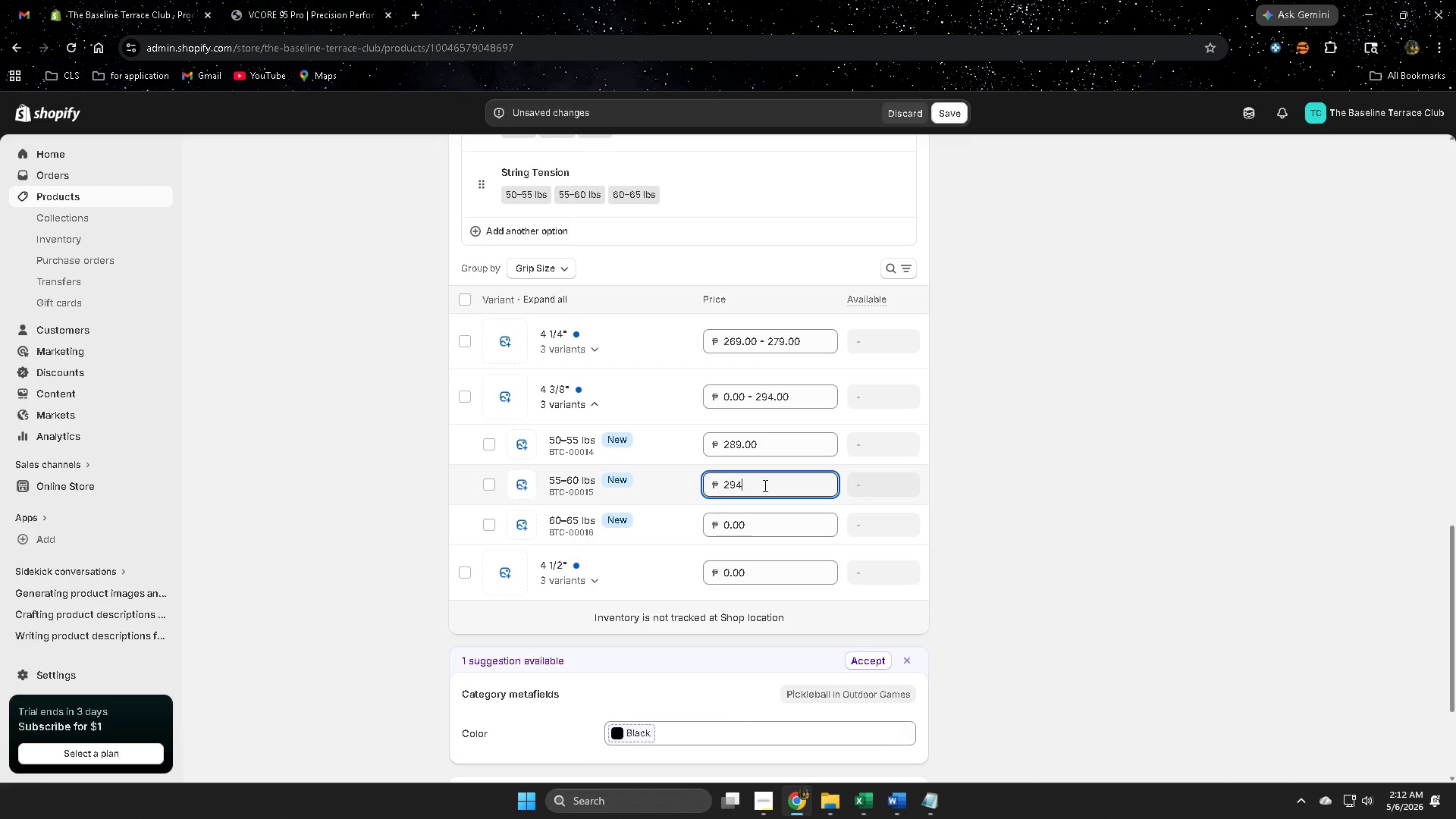 
double_click([768, 521])
 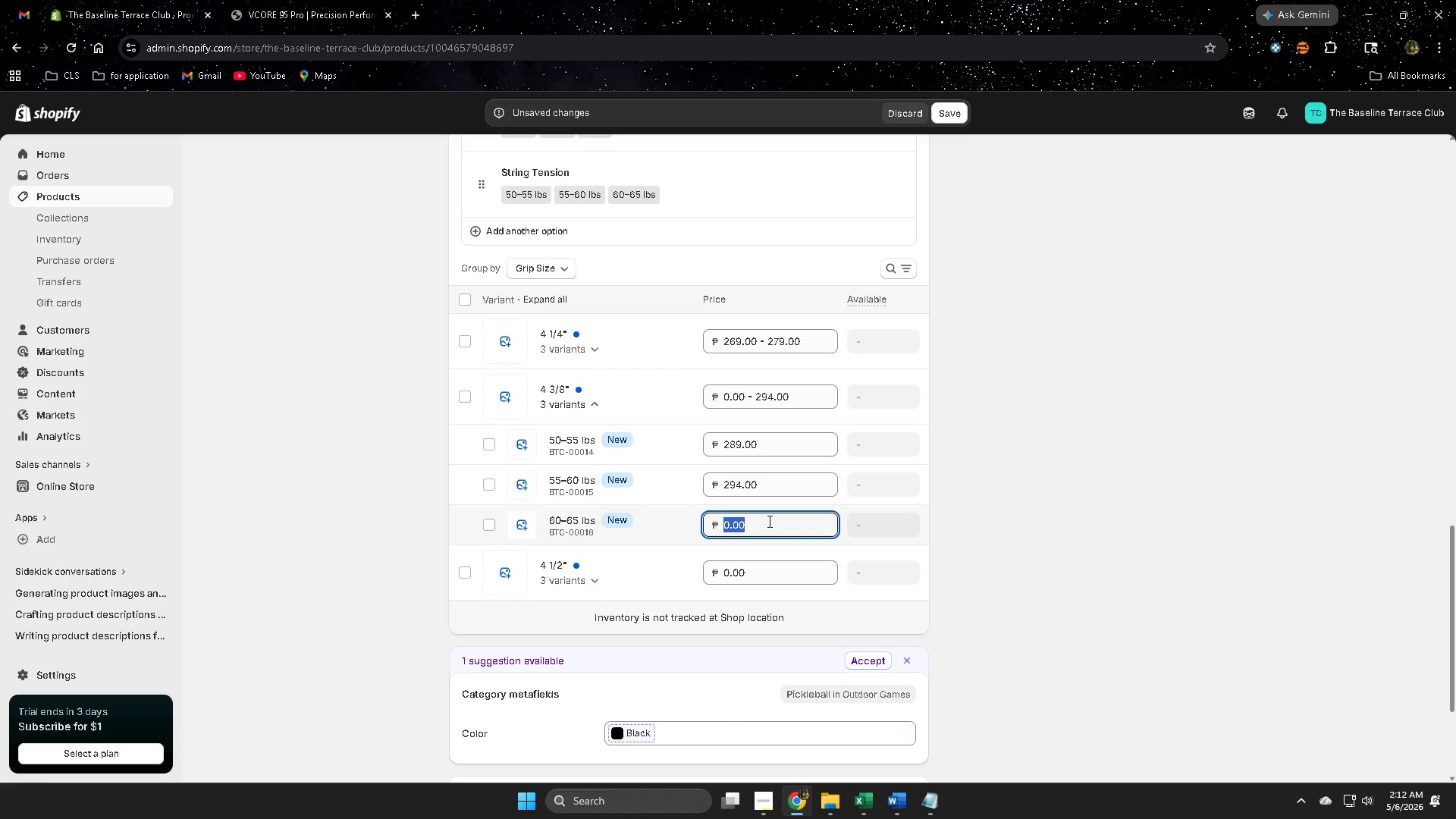 
key(Numpad2)
 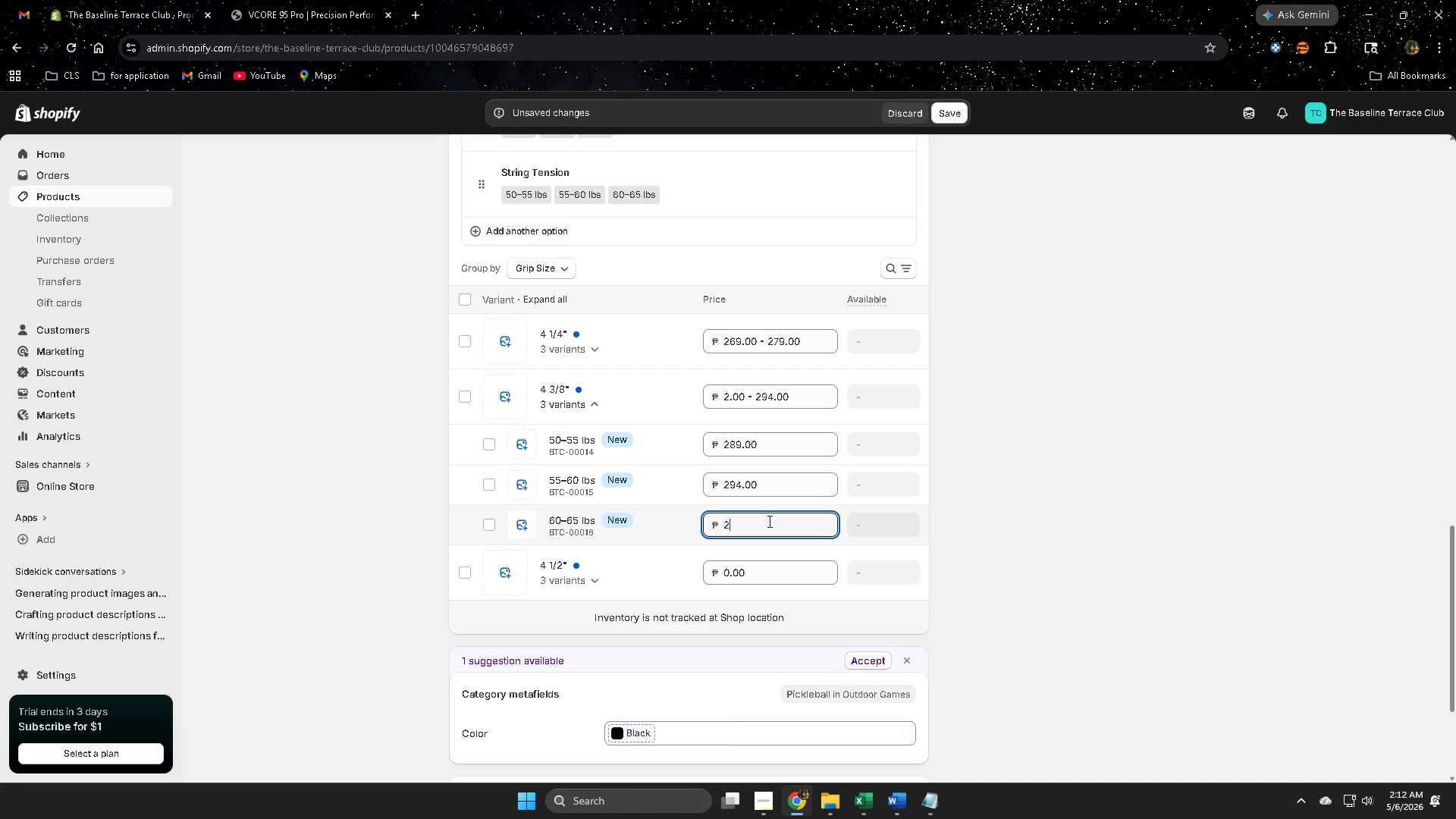 
key(Numpad9)
 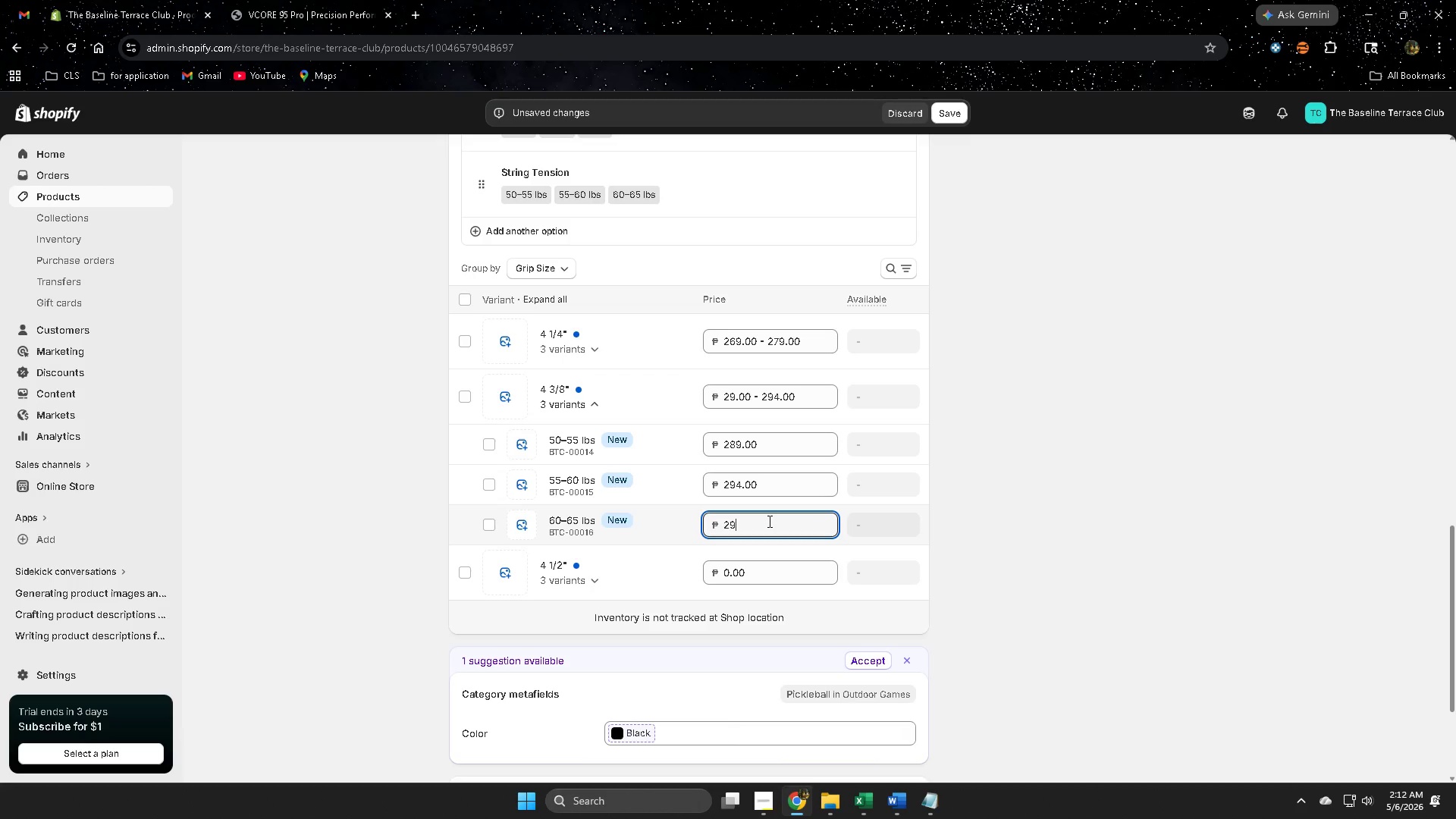 
key(Numpad9)
 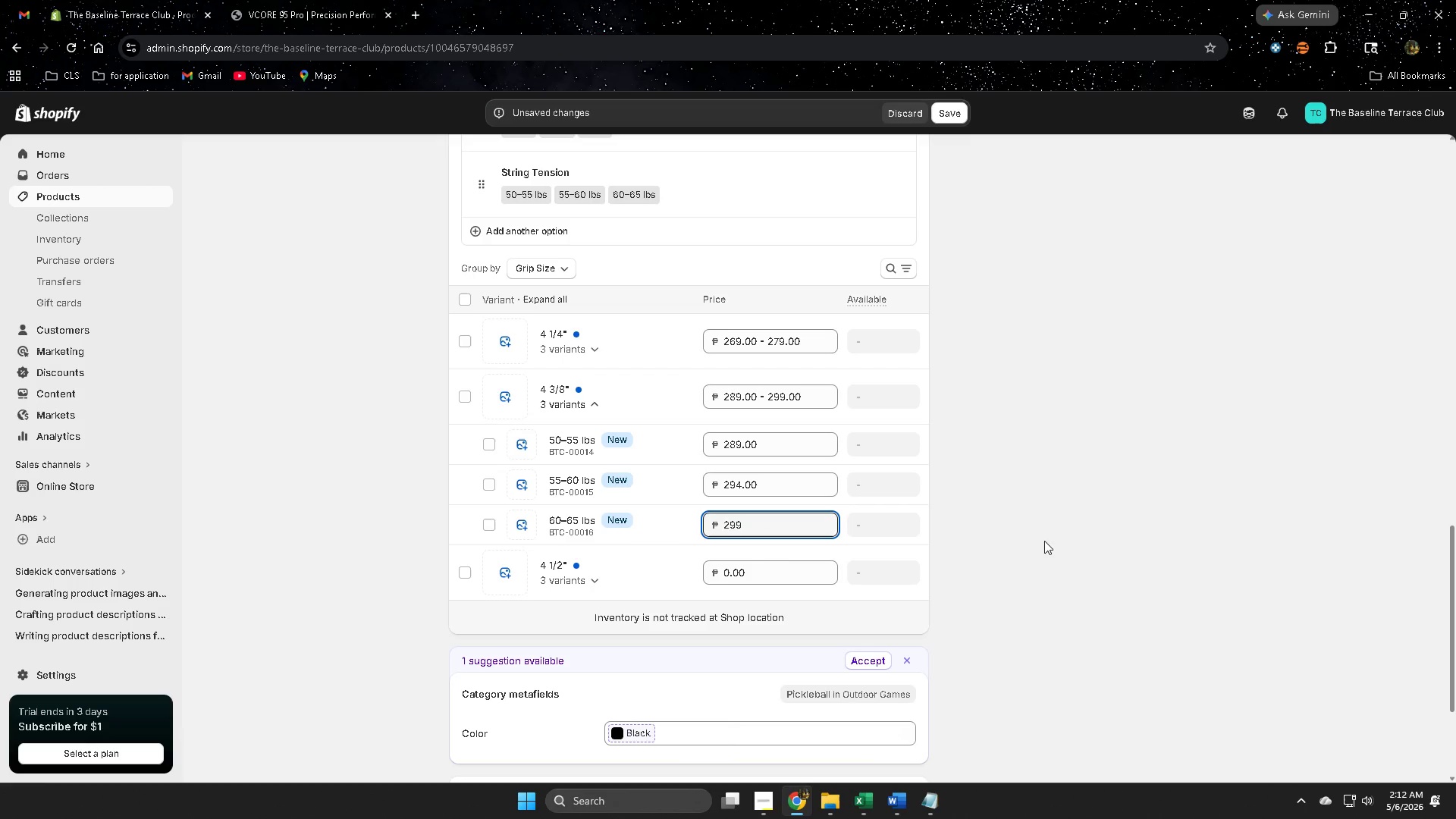 
left_click([1139, 546])
 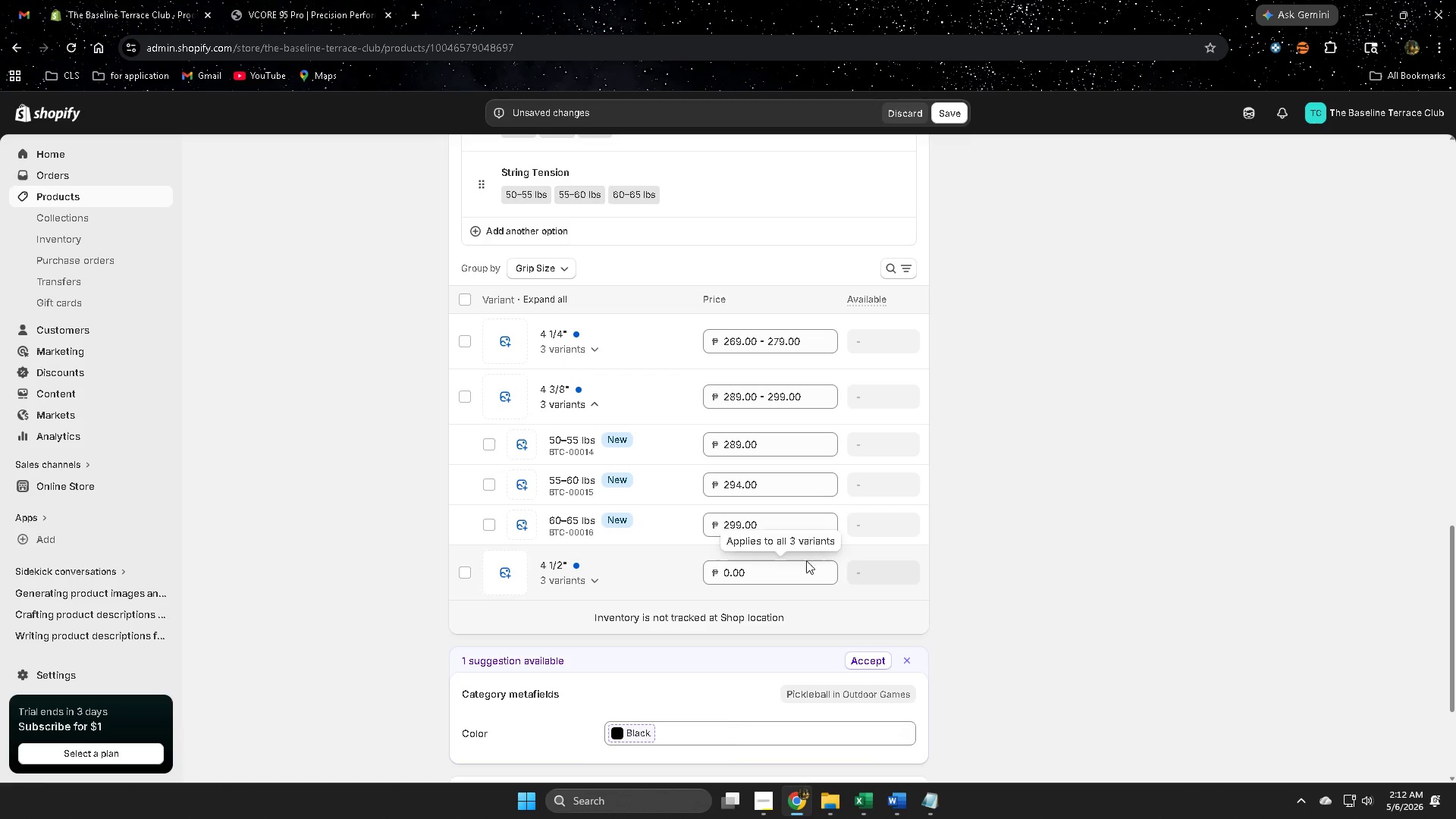 
scroll: coordinate [837, 513], scroll_direction: down, amount: 1.0
 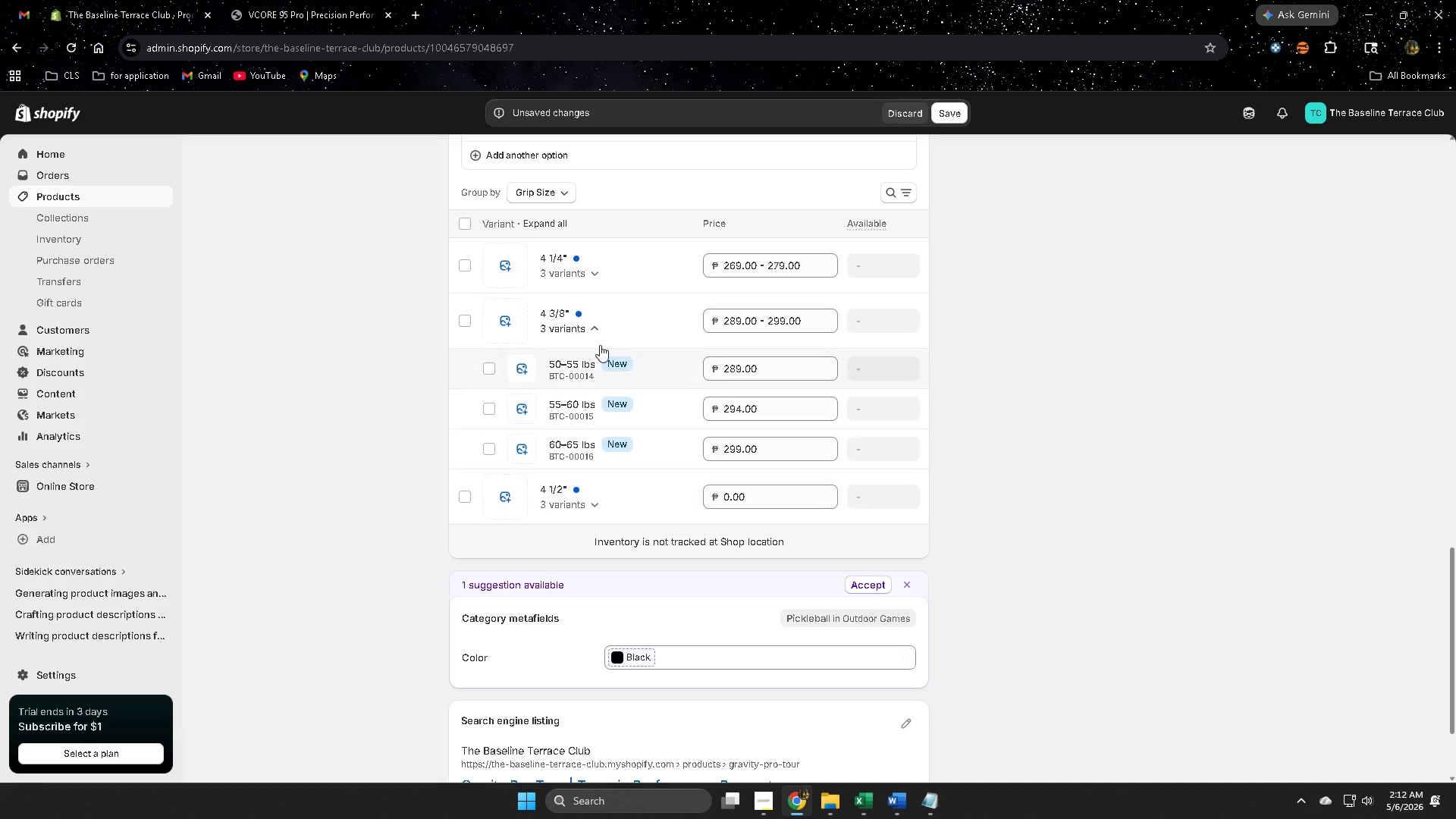 
left_click([596, 331])
 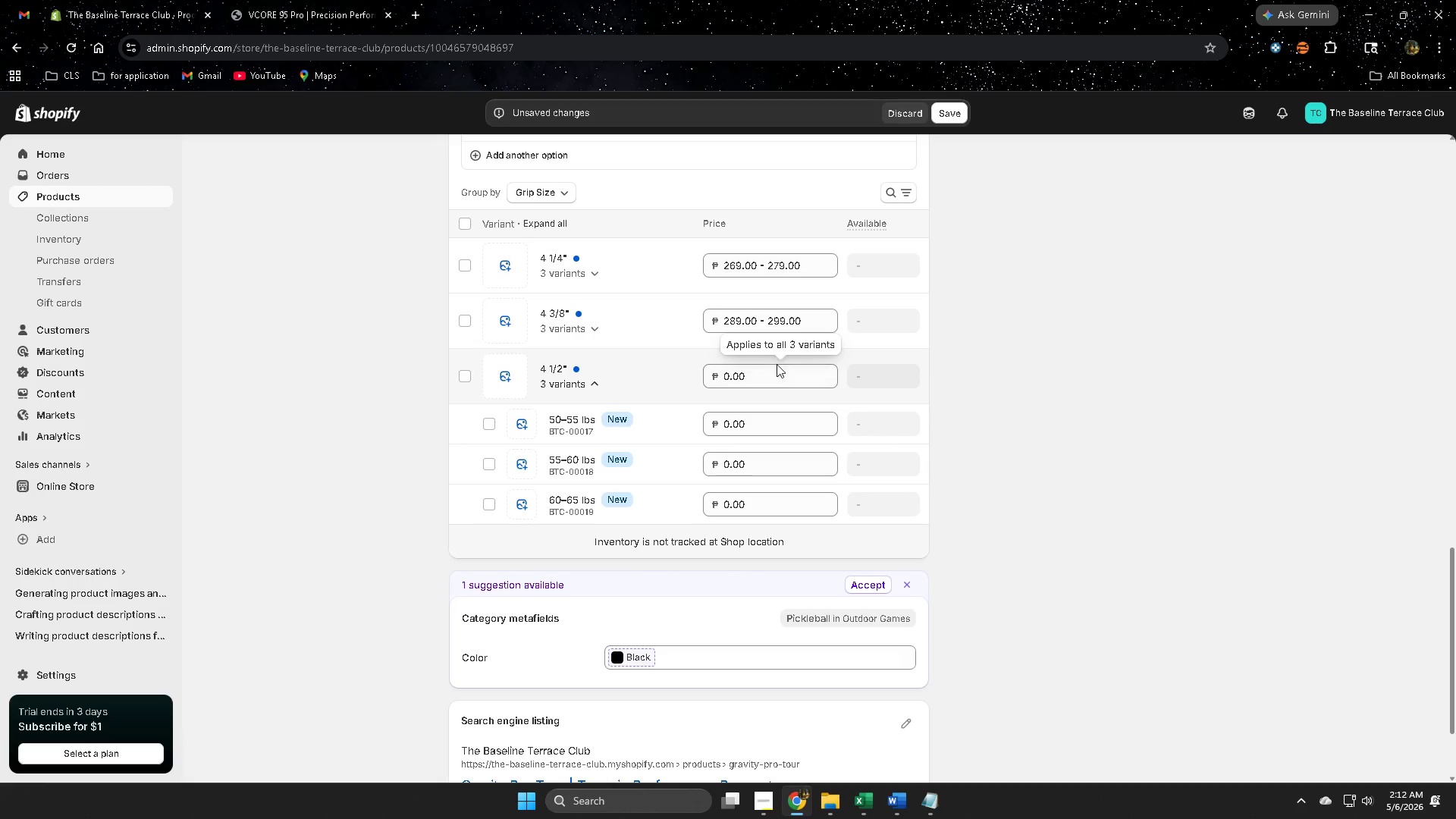 
double_click([775, 425])
 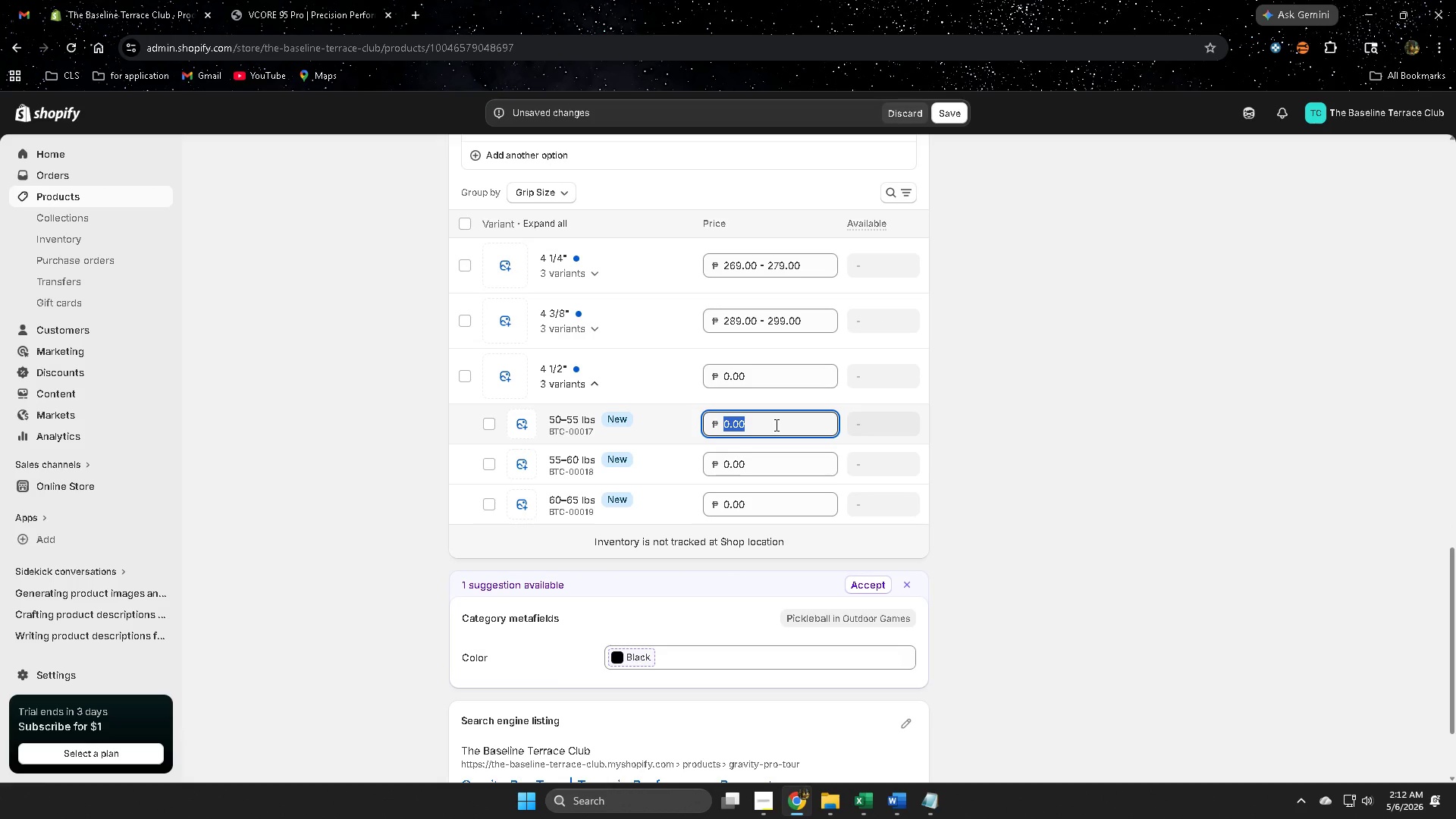 
key(Numpad2)
 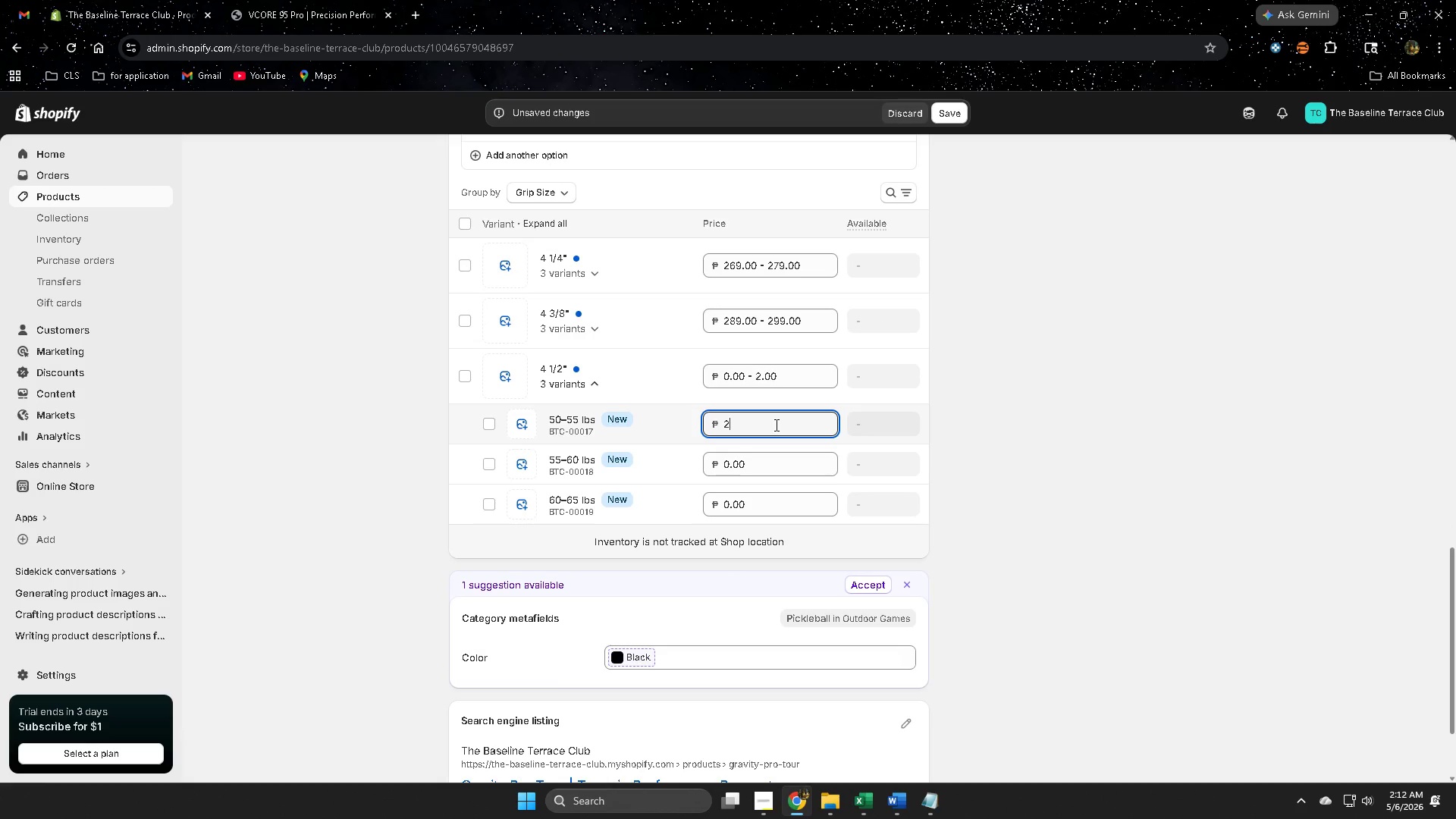 
key(Numpad9)
 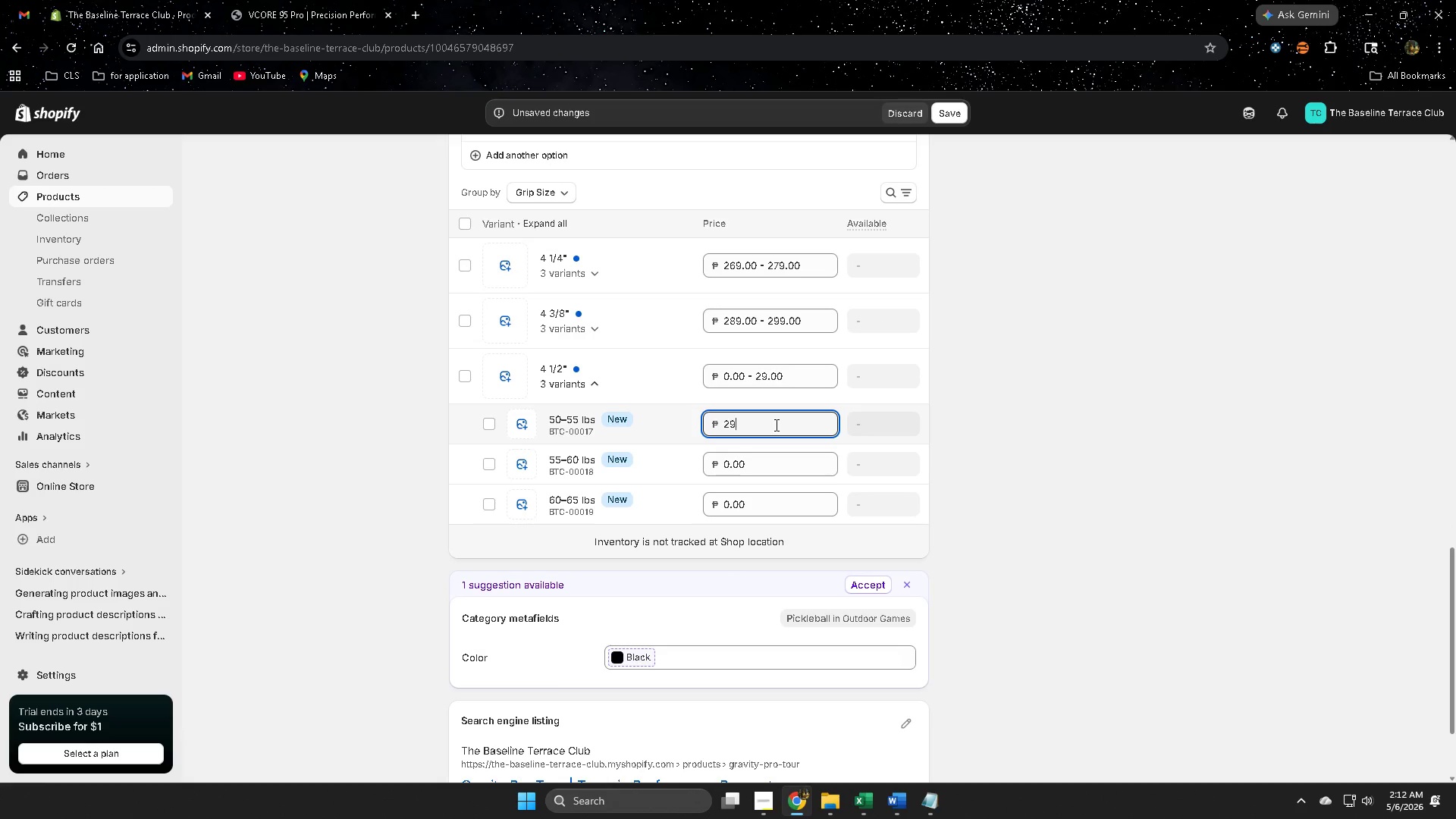 
key(Numpad9)
 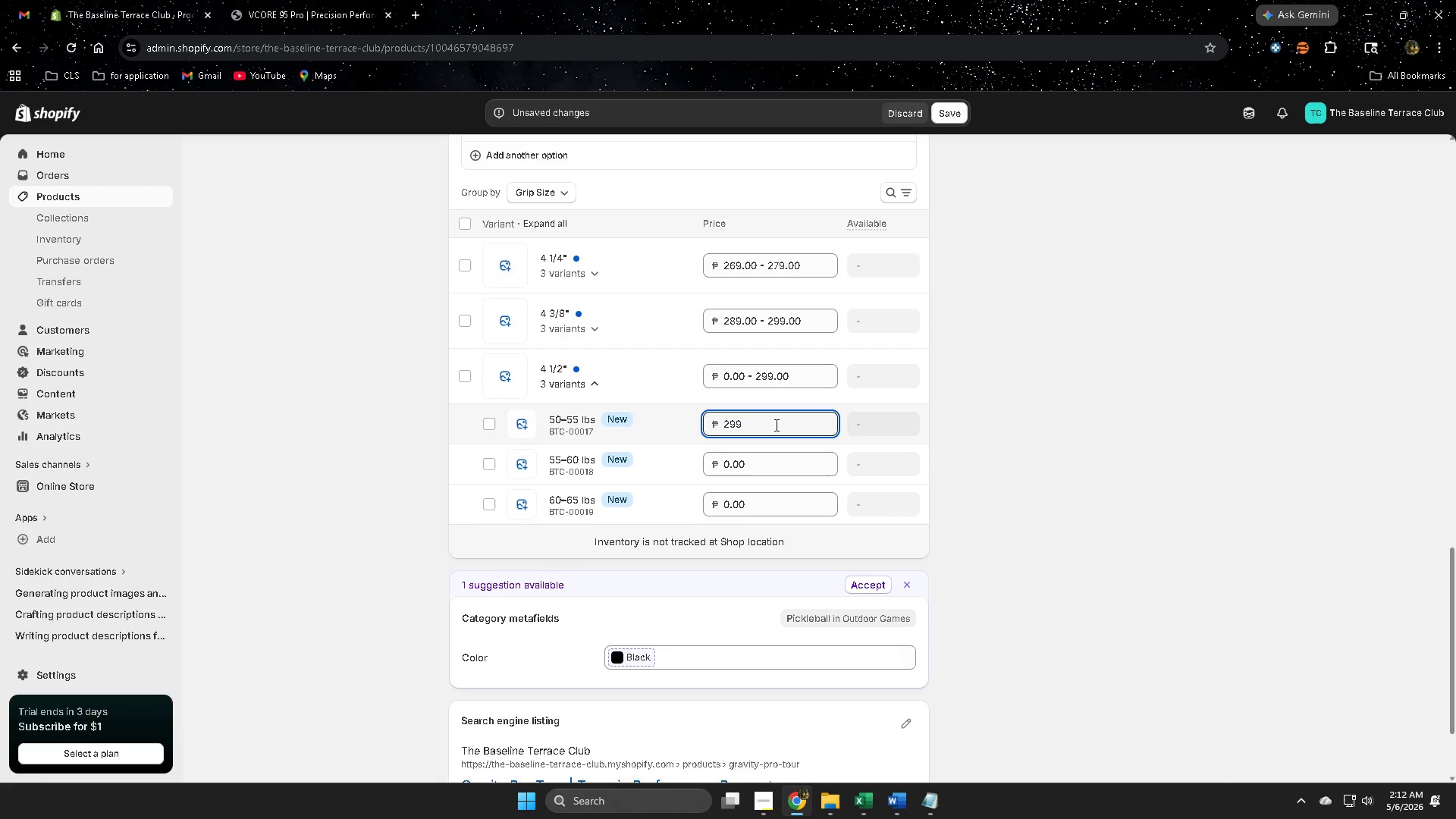 
wait(5.66)
 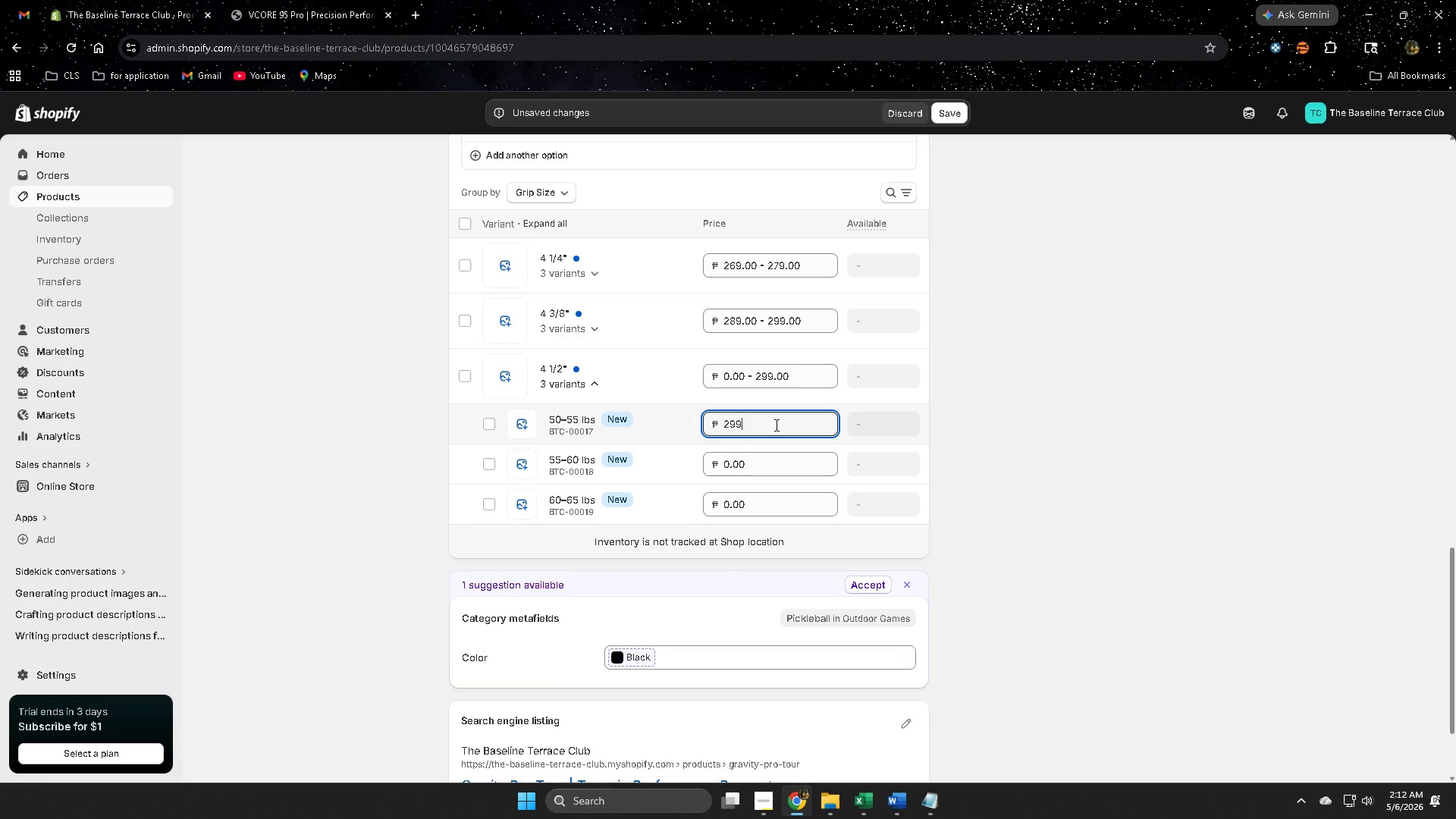 
key(Backspace)
 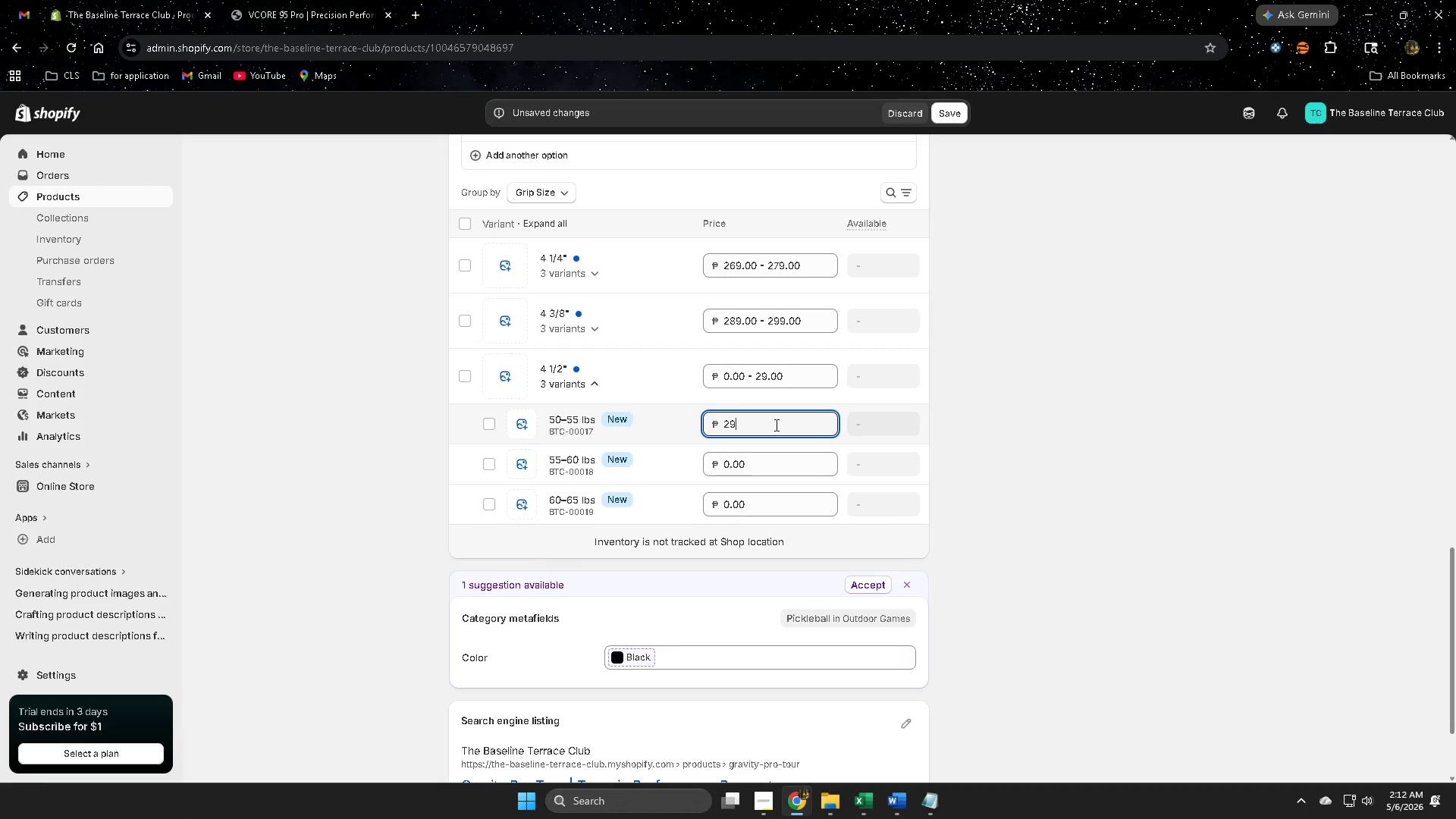 
key(Backspace)
 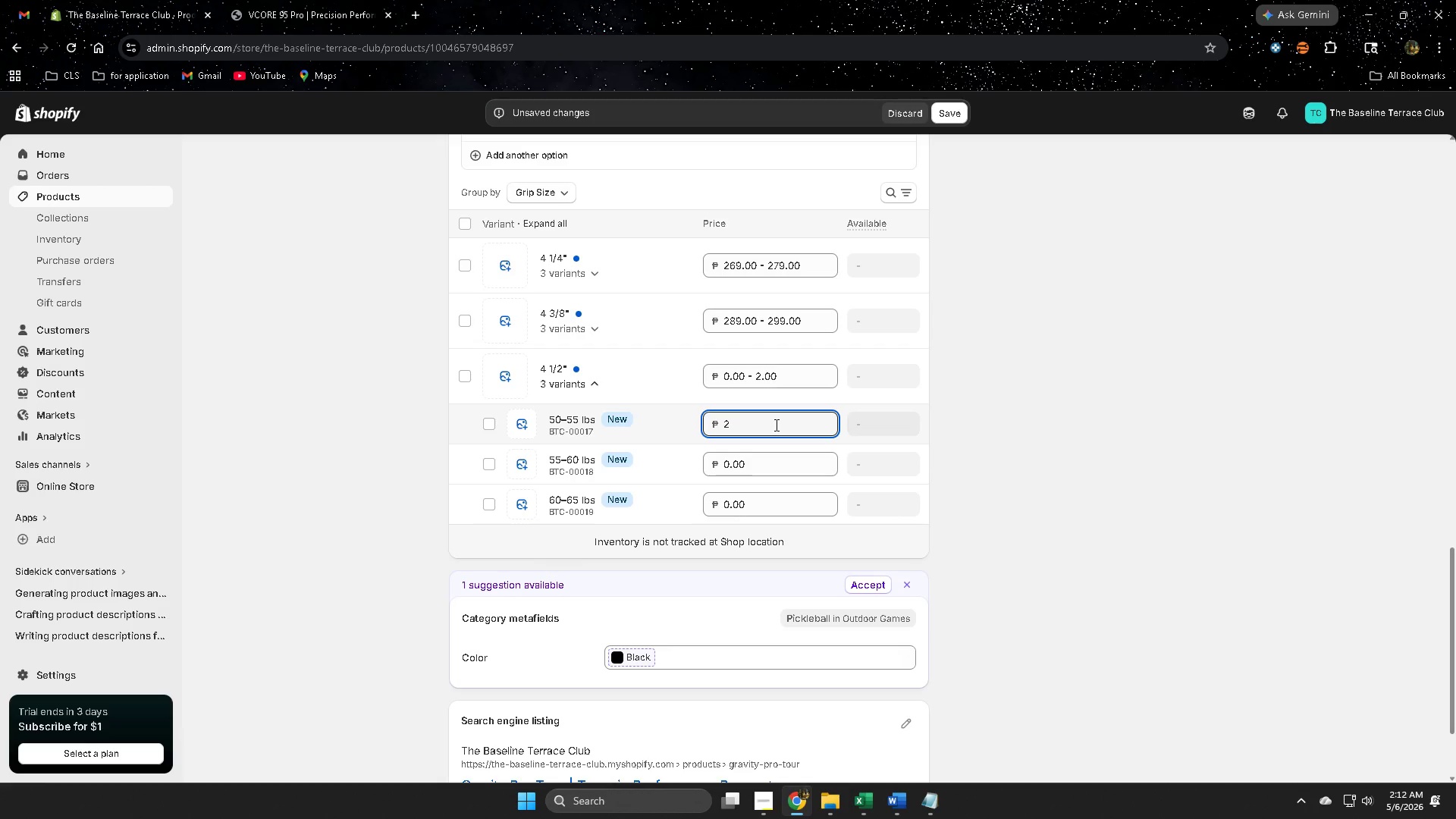 
key(Backspace)
 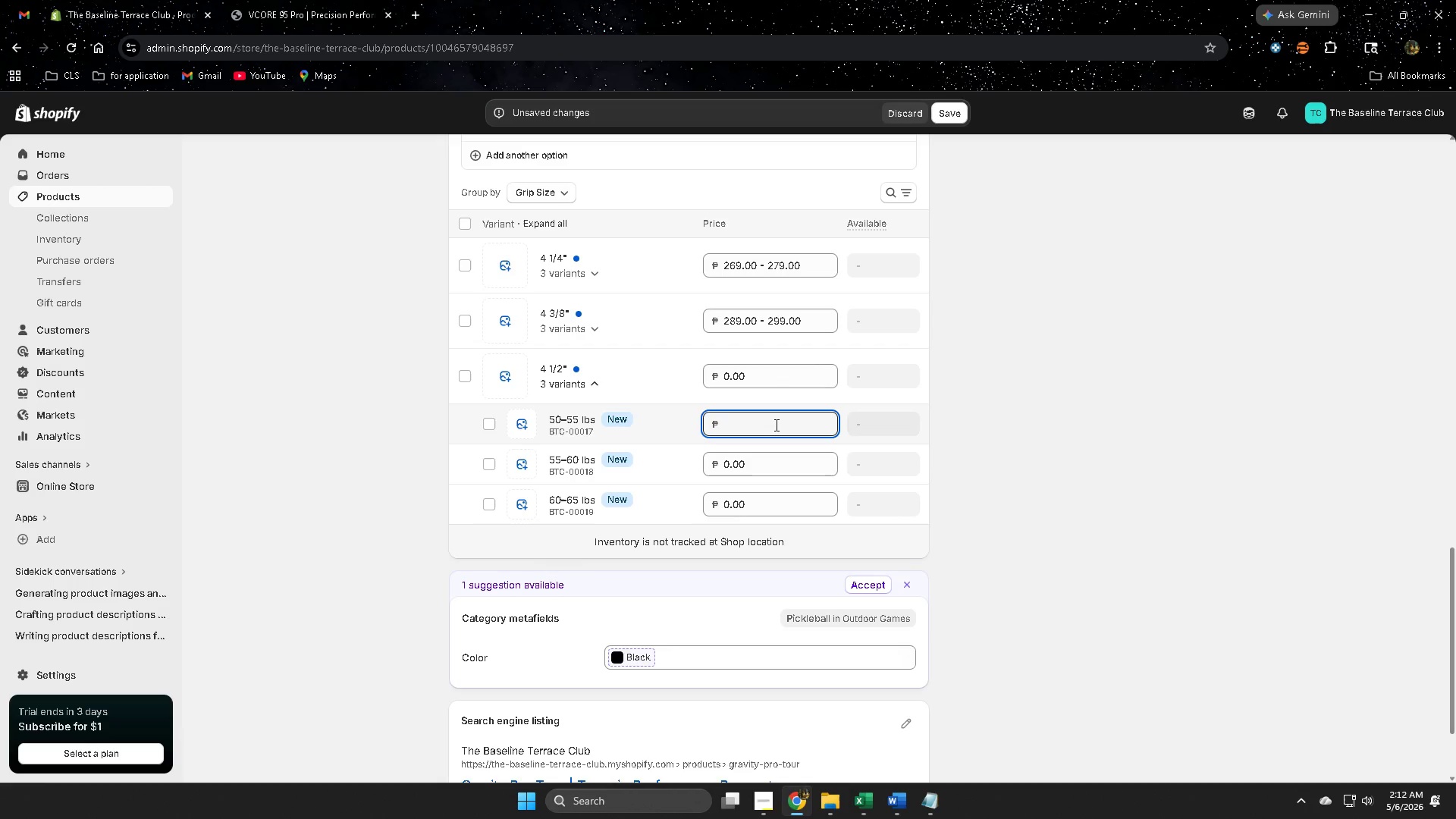 
key(Numpad3)
 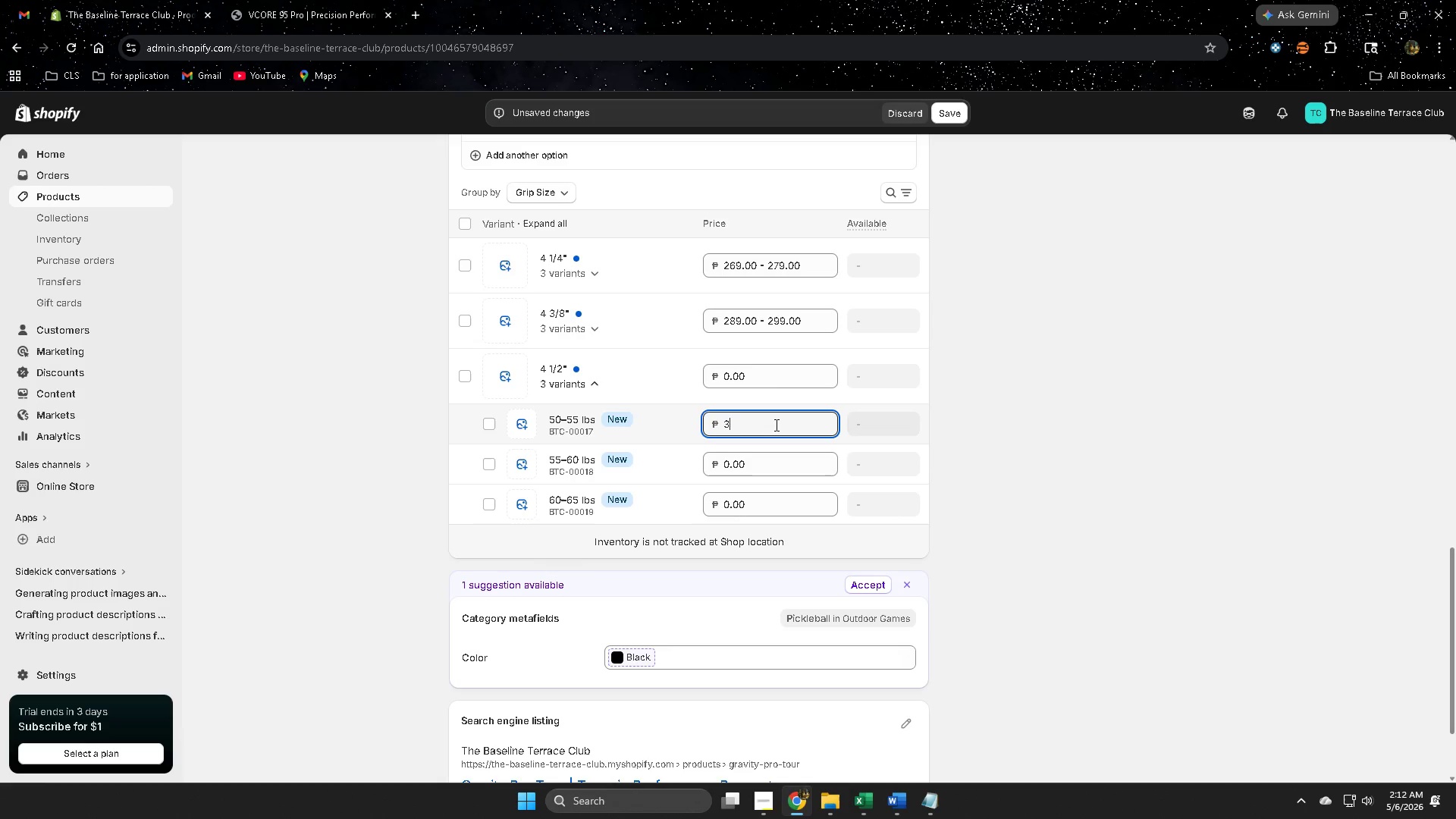 
key(Numpad0)
 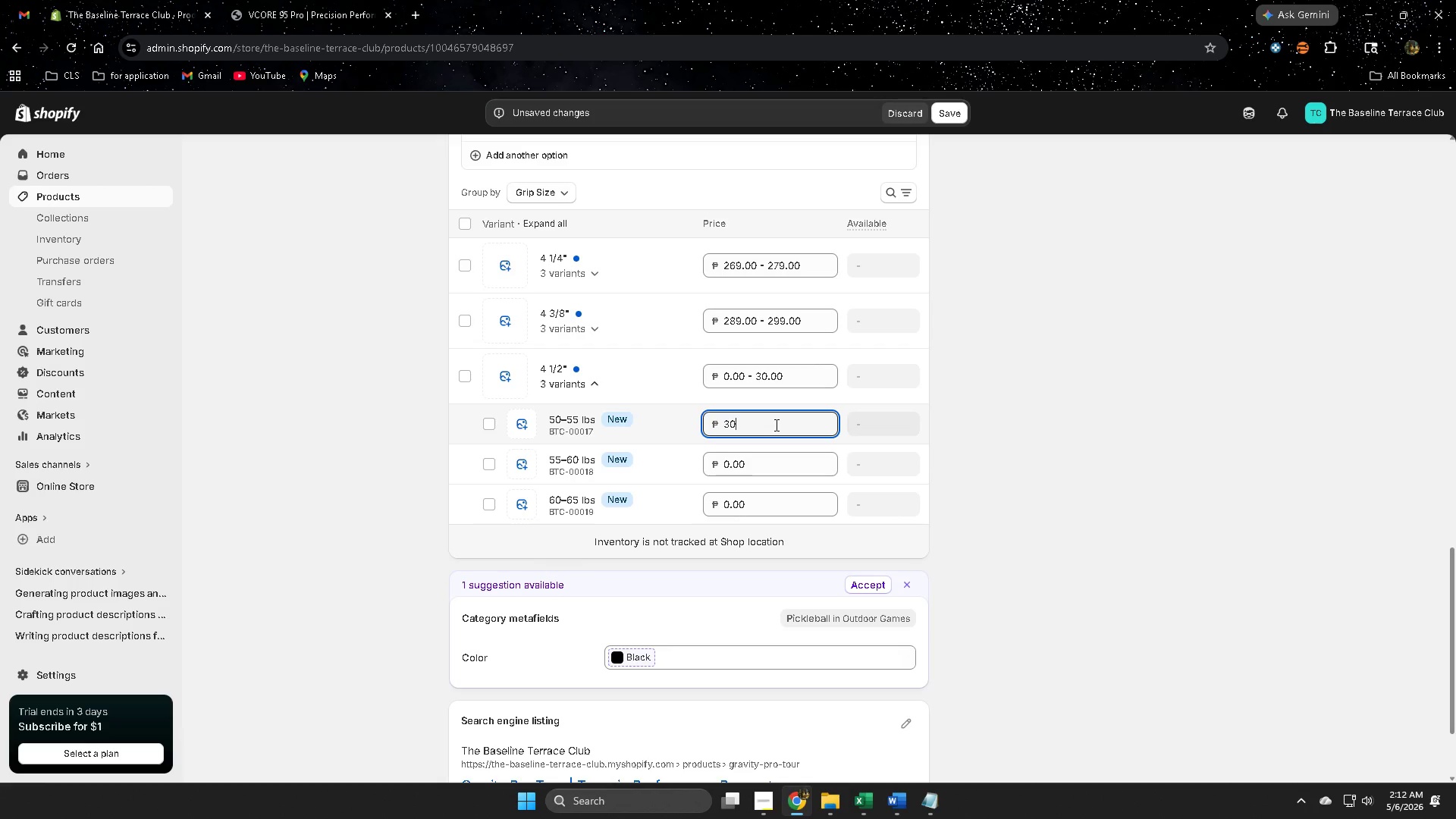 
key(Numpad9)
 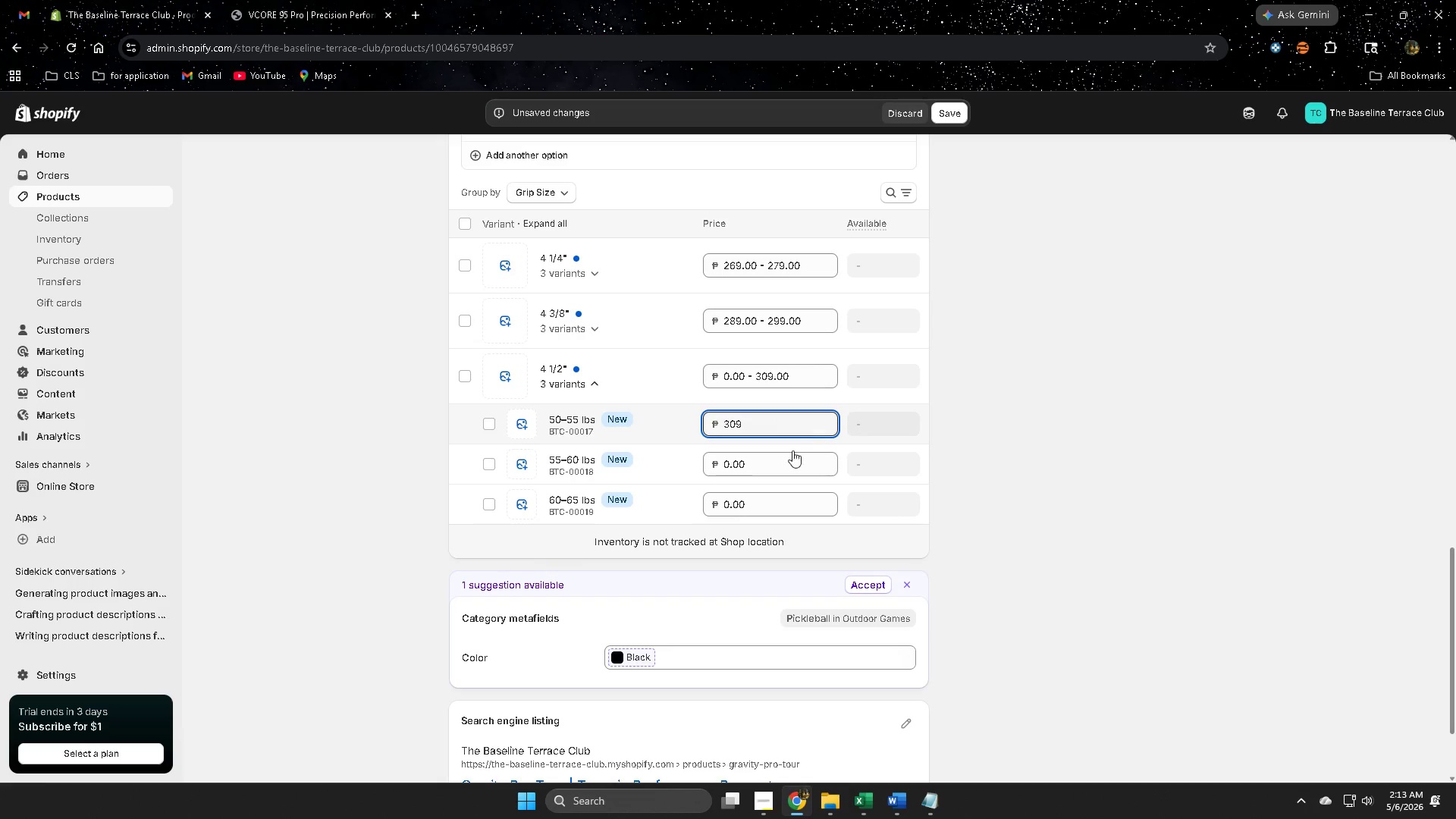 
double_click([777, 463])
 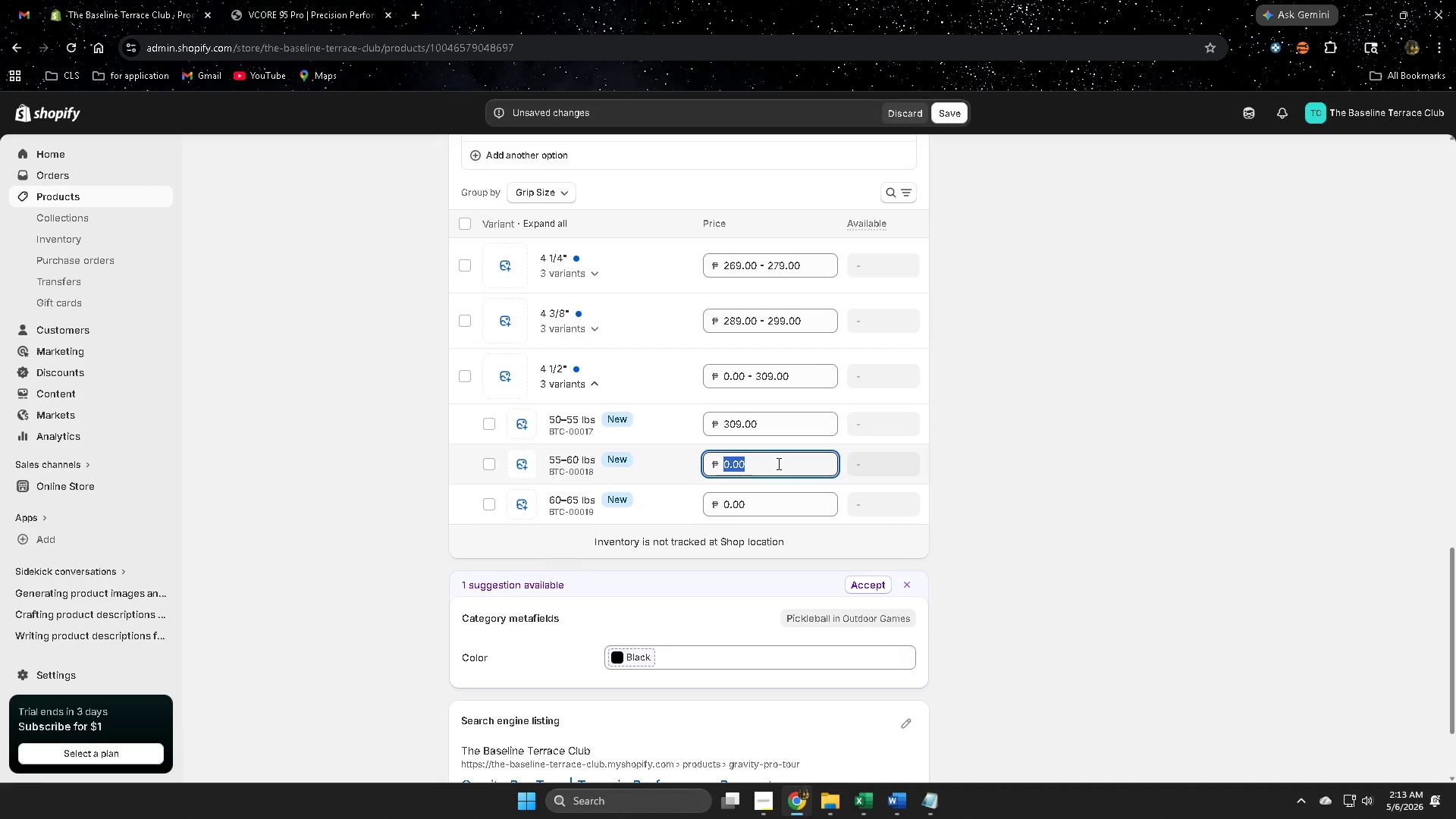 
wait(5.53)
 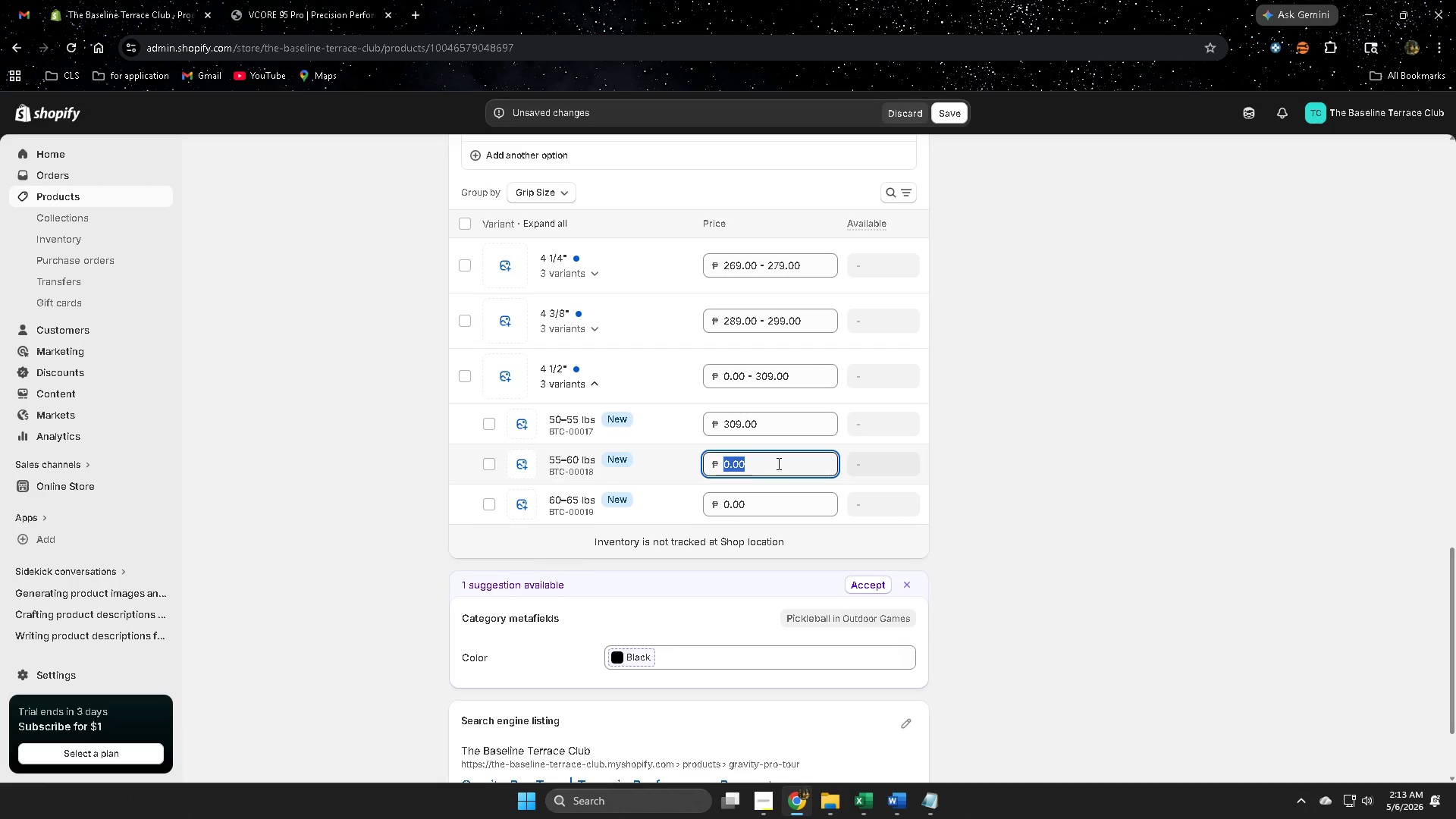 
key(Numpad3)
 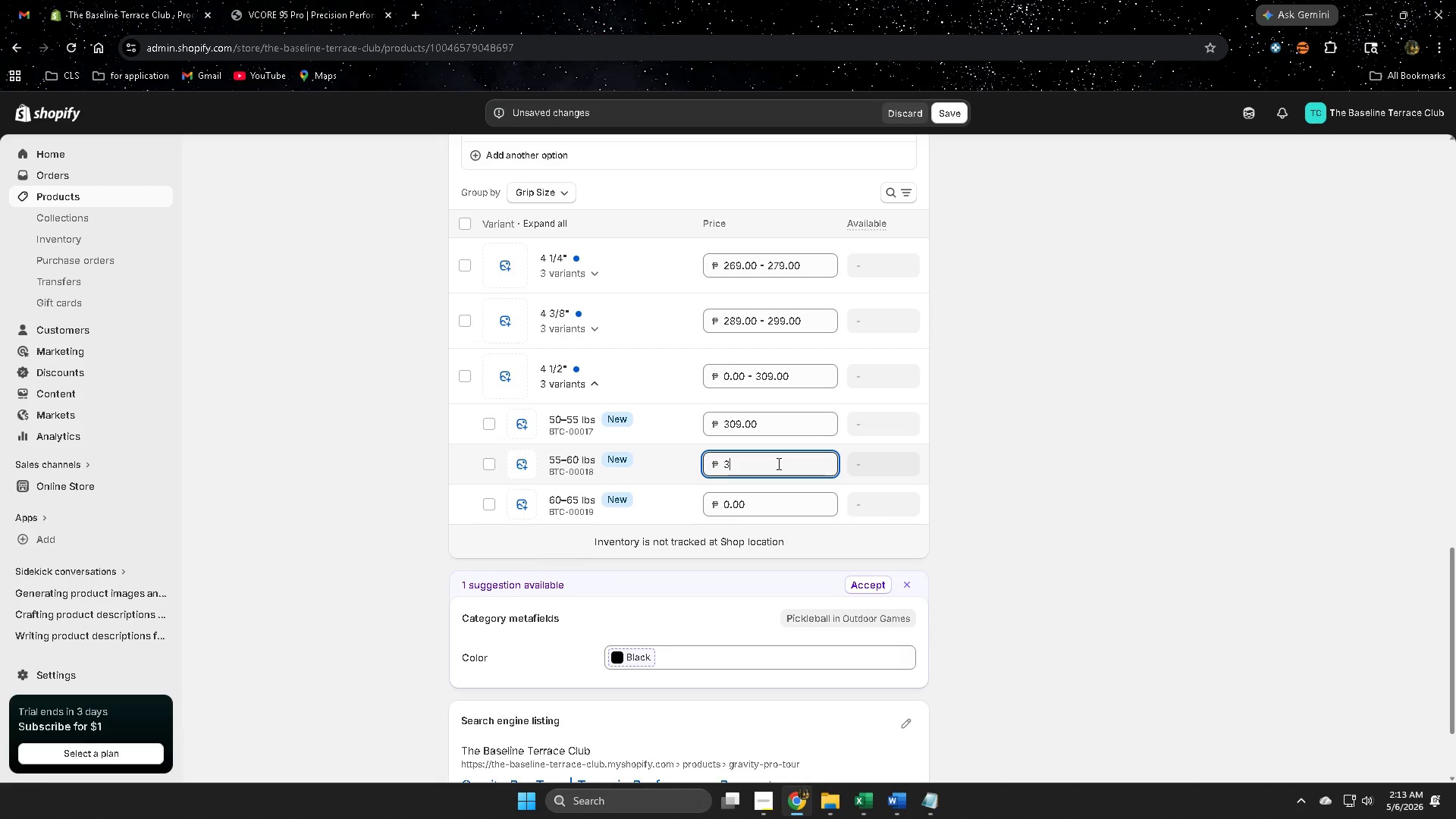 
key(Numpad1)
 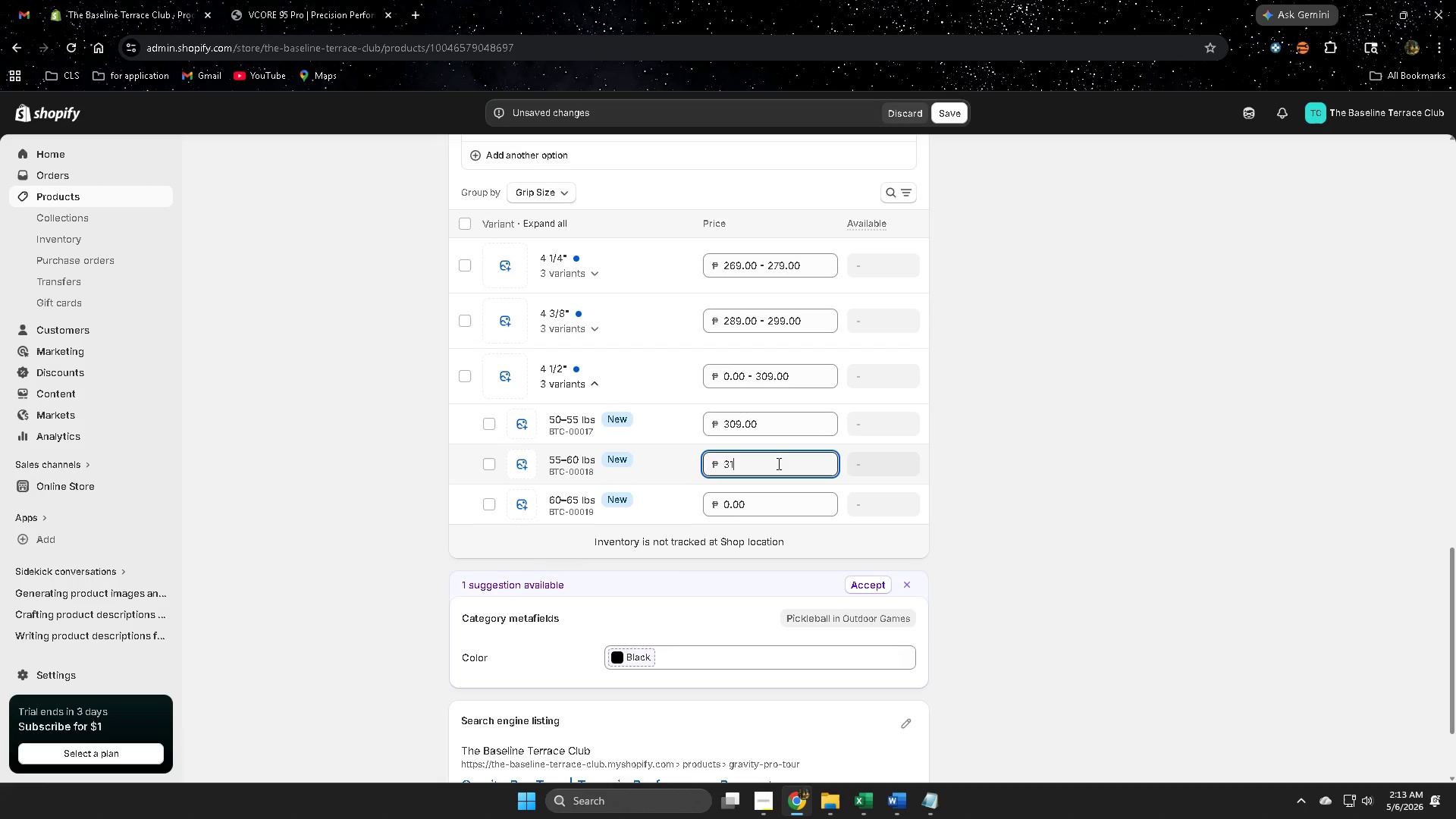 
key(Numpad4)
 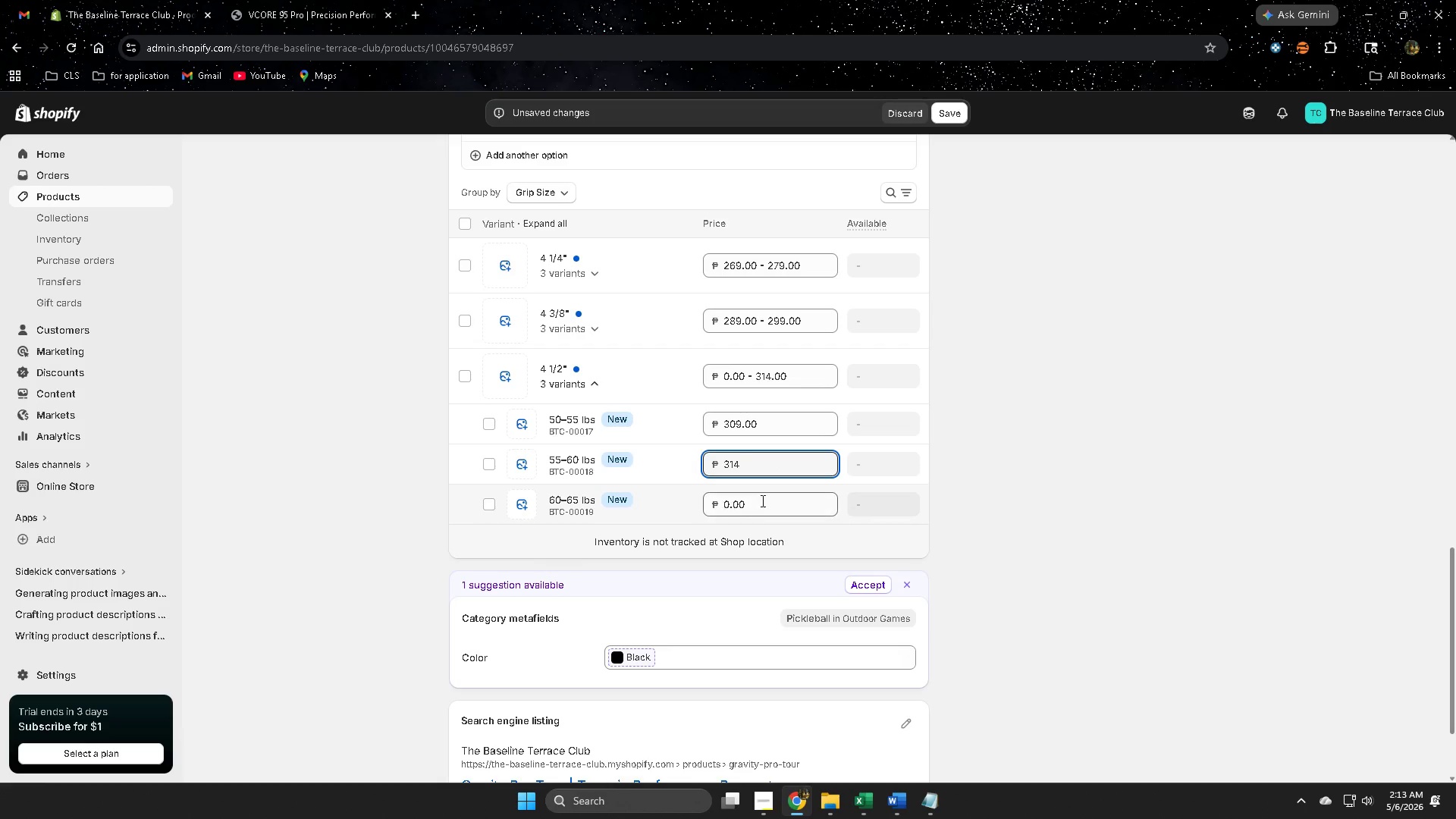 
double_click([767, 498])
 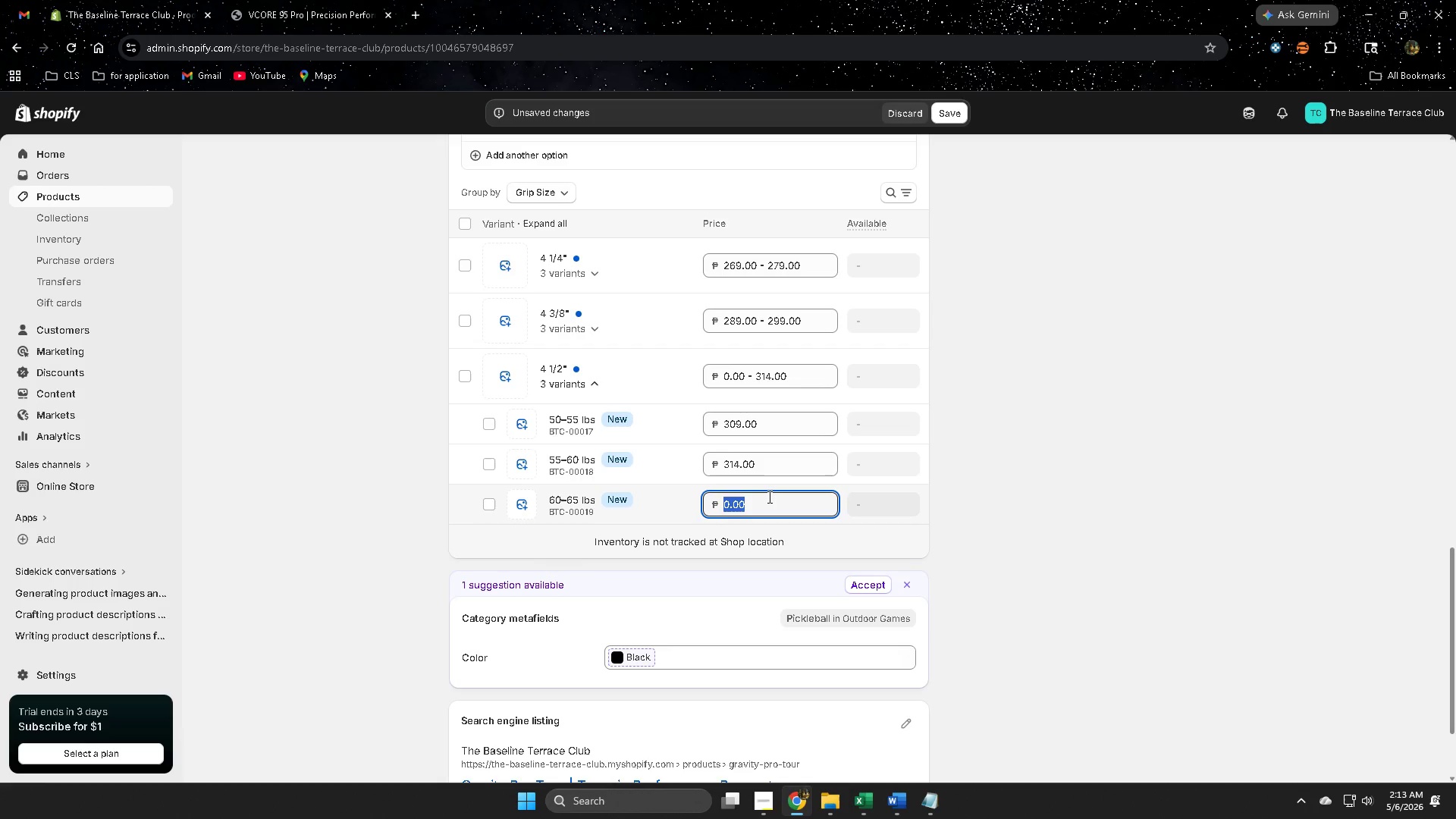 
key(Numpad3)
 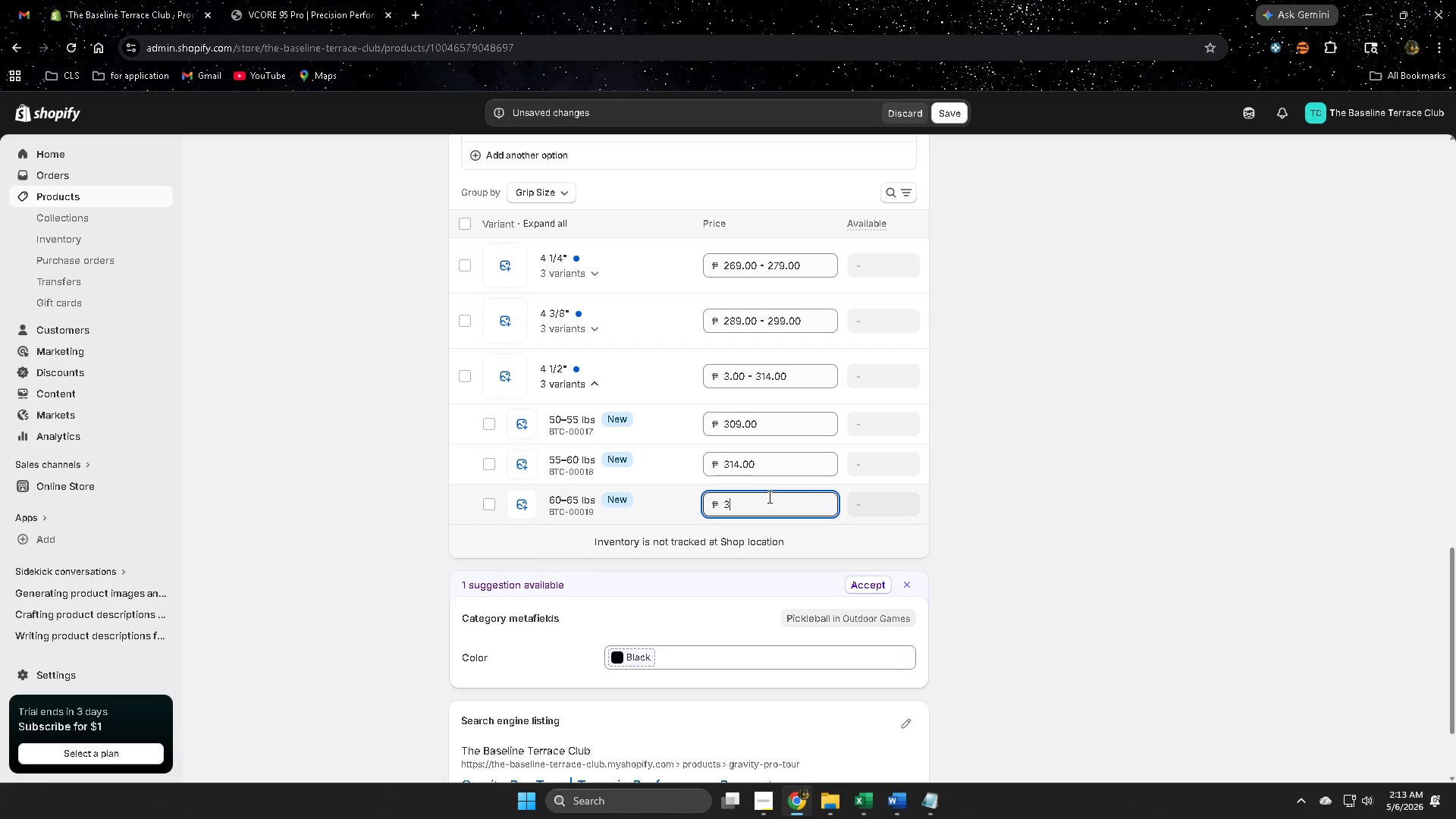 
key(Numpad2)
 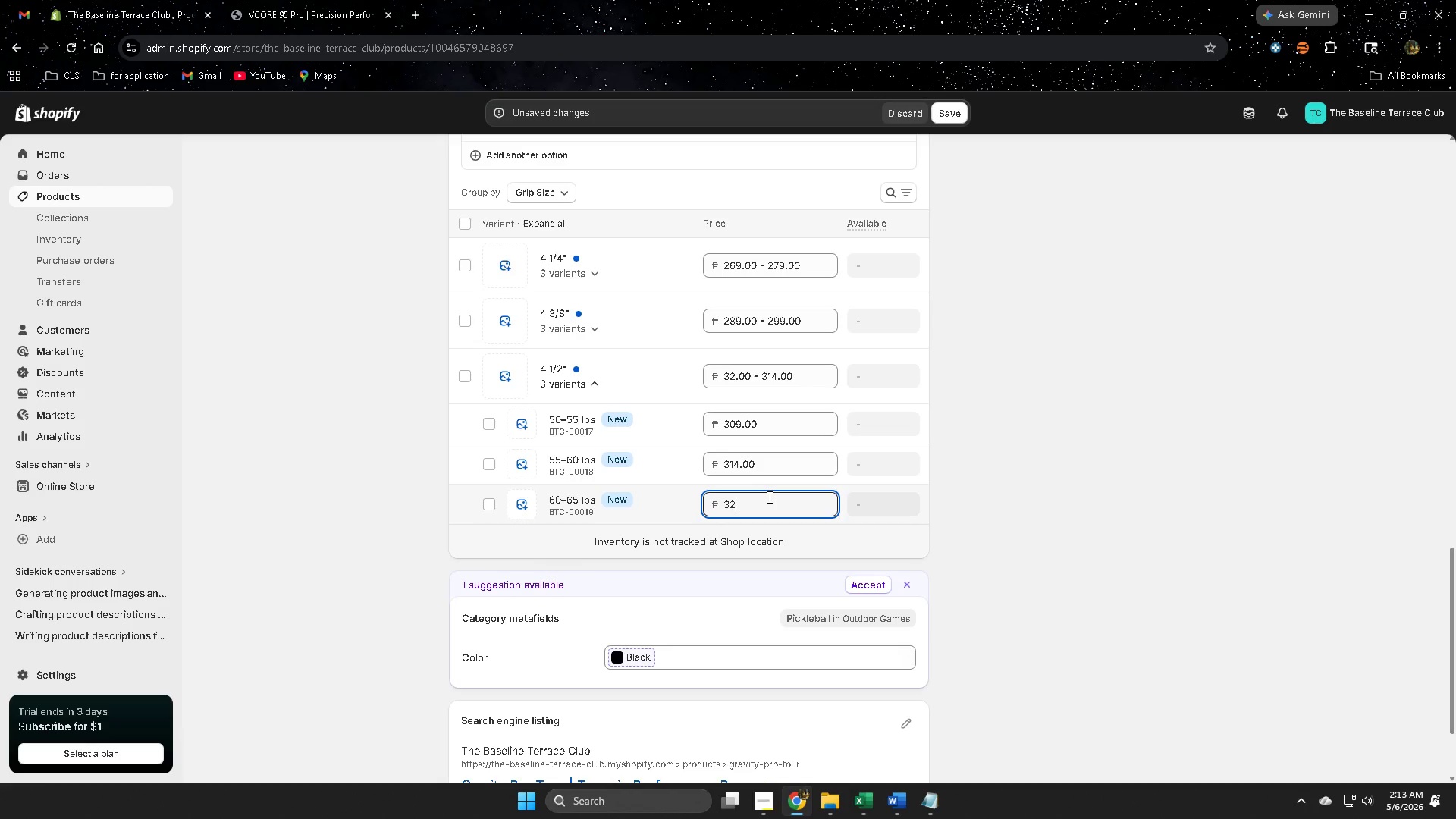 
key(Numpad4)
 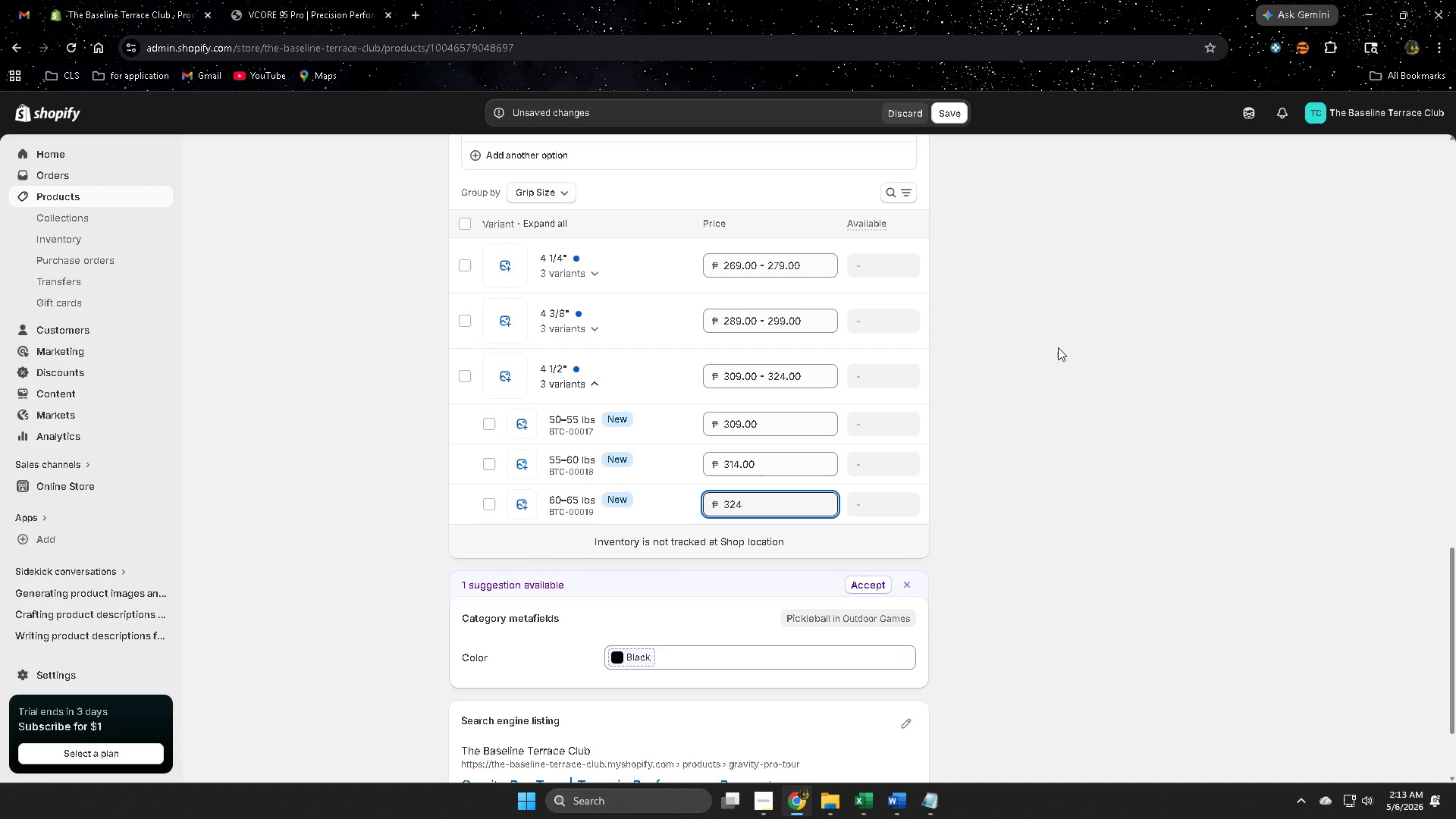 
left_click([1033, 399])
 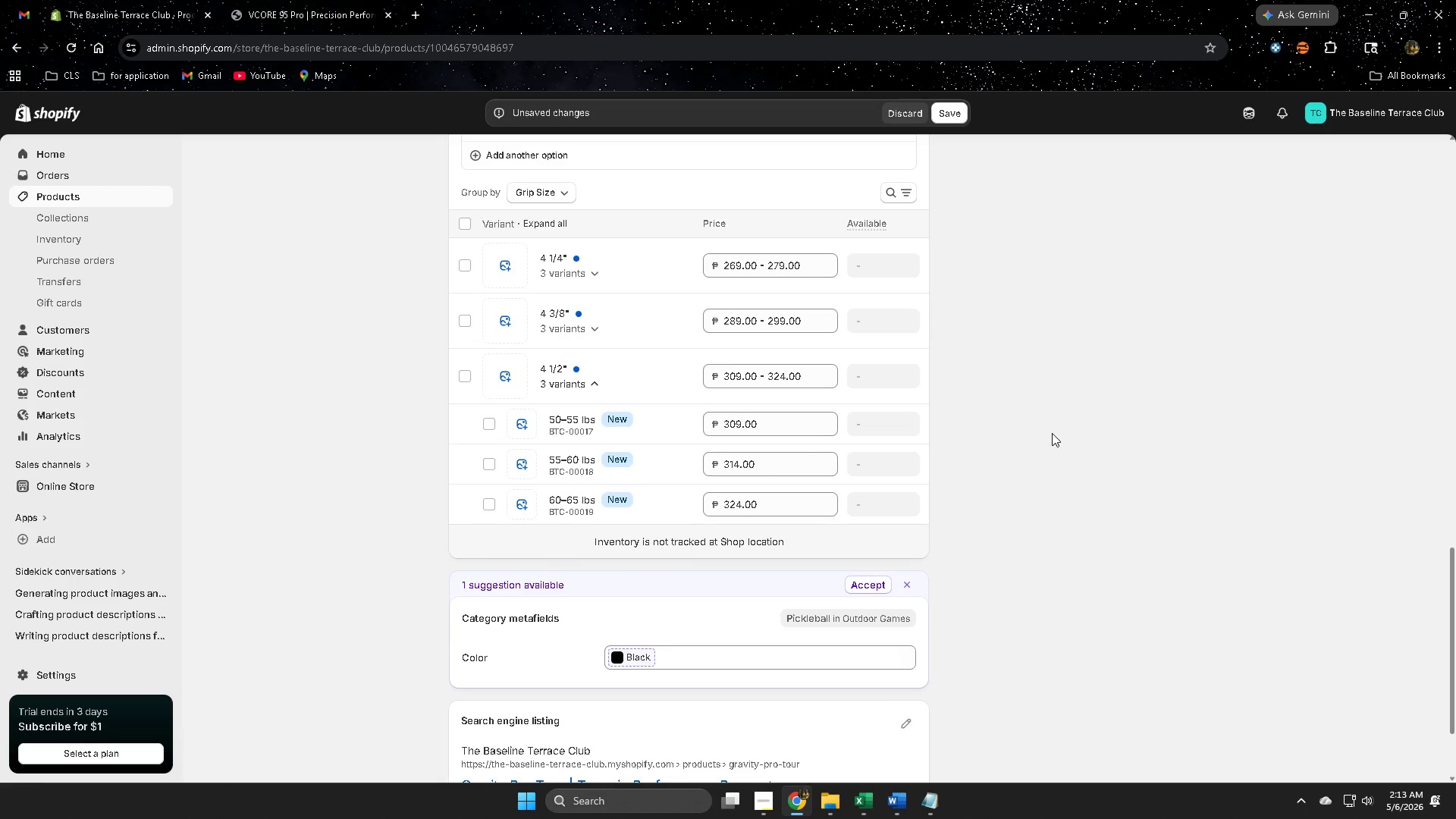 
scroll: coordinate [1052, 431], scroll_direction: up, amount: 4.0
 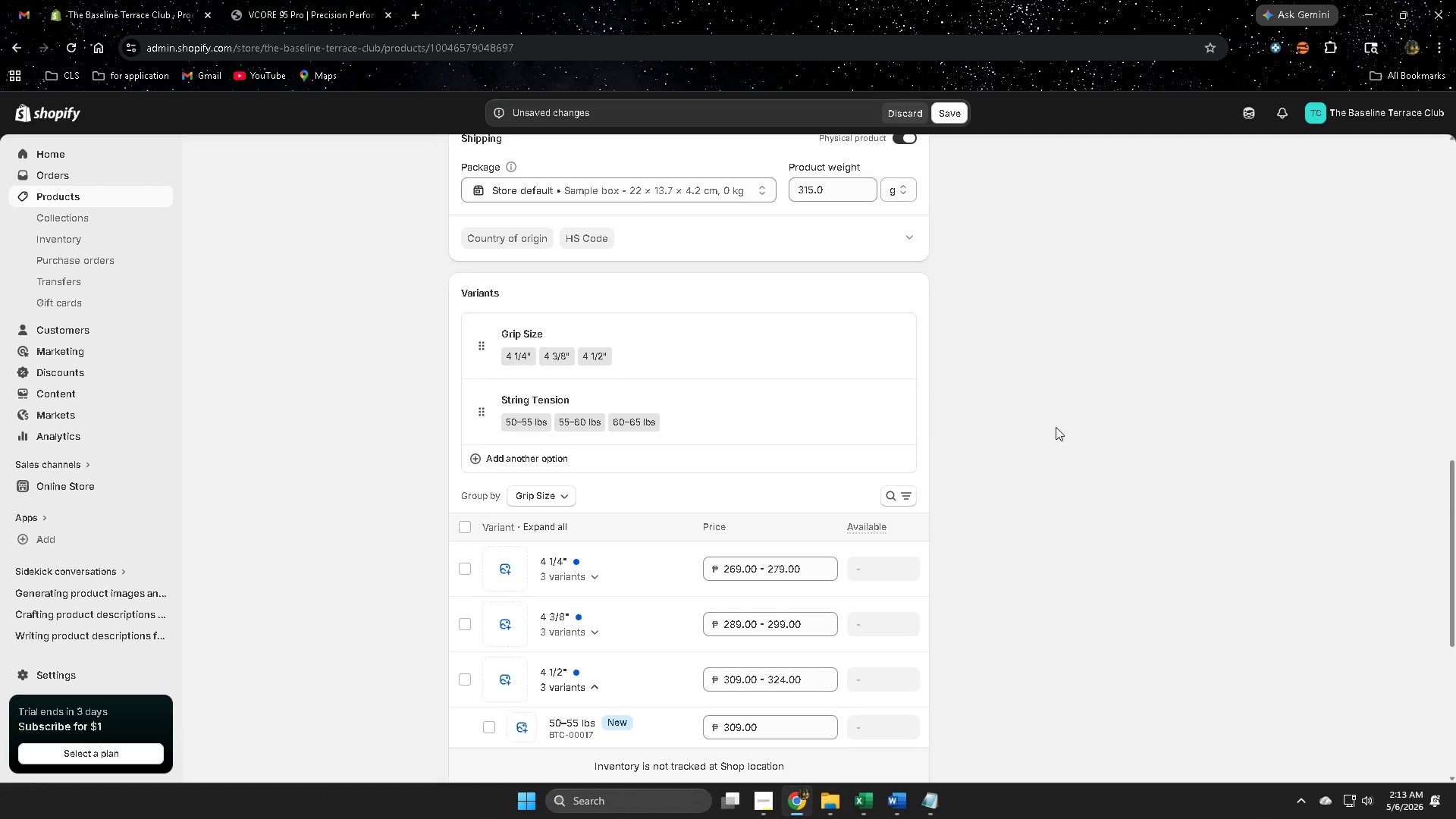 
scroll: coordinate [1056, 427], scroll_direction: down, amount: 6.0
 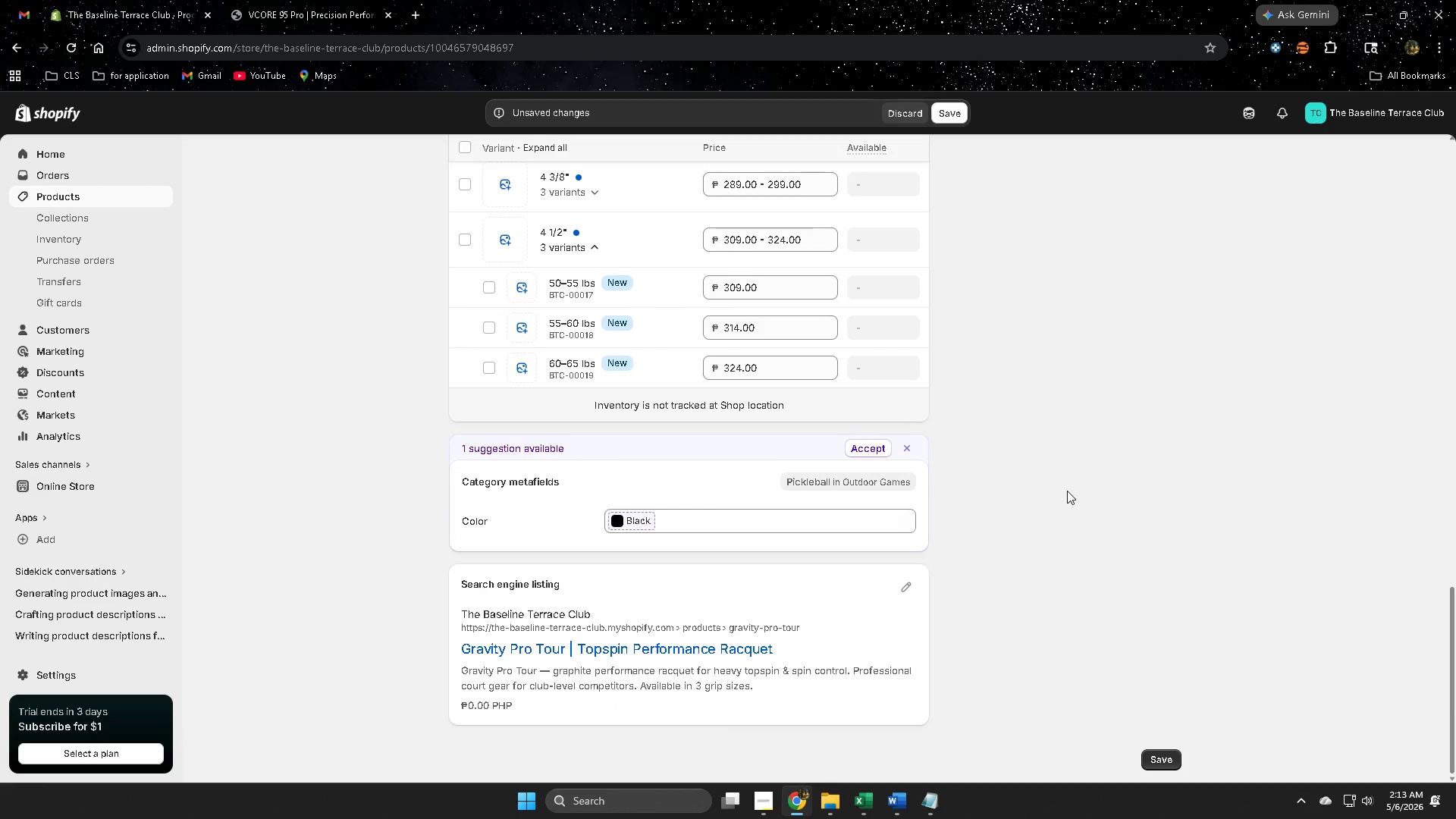 
scroll: coordinate [1075, 503], scroll_direction: up, amount: 15.0
 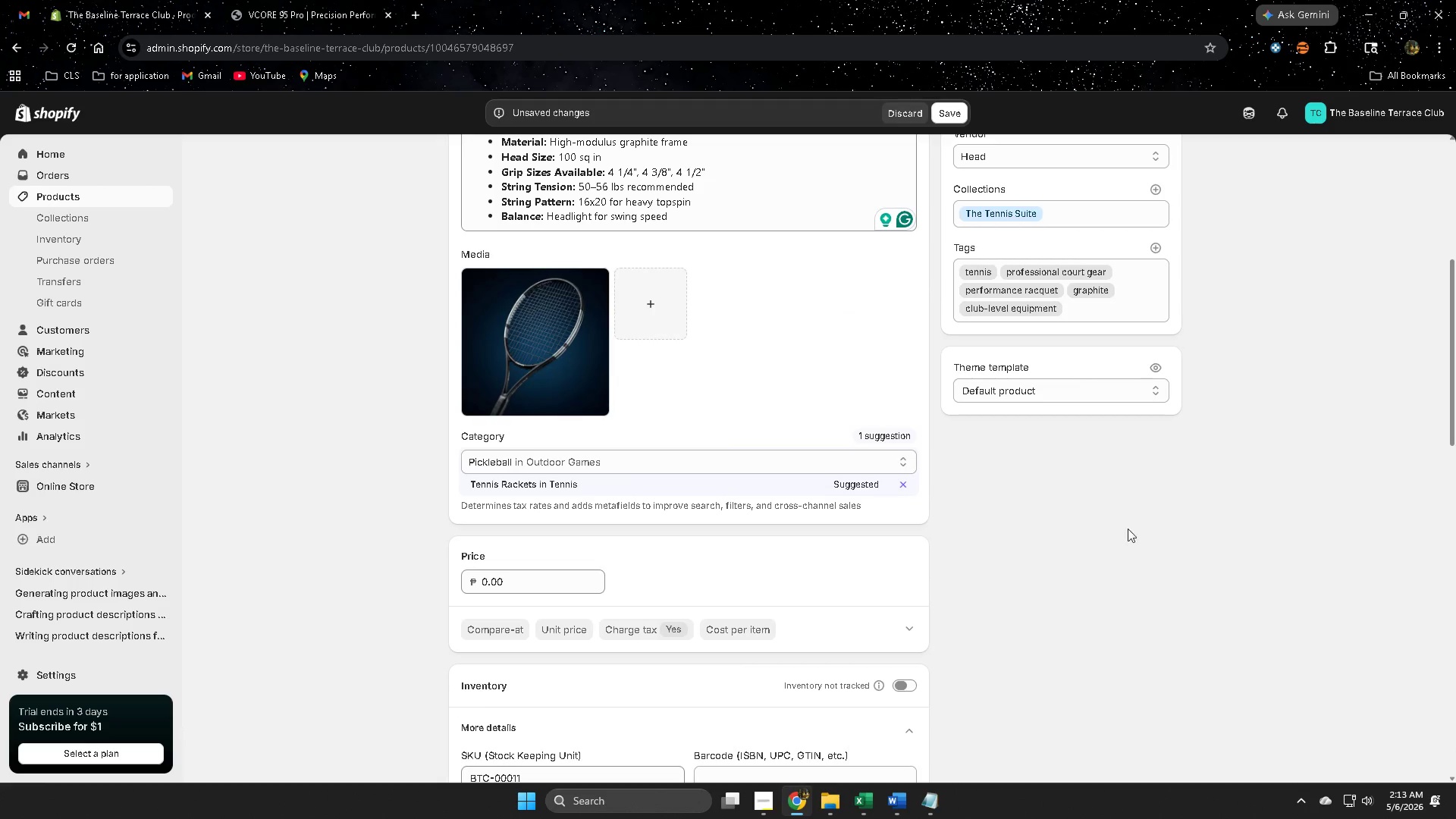 
scroll: coordinate [1085, 565], scroll_direction: down, amount: 2.0
 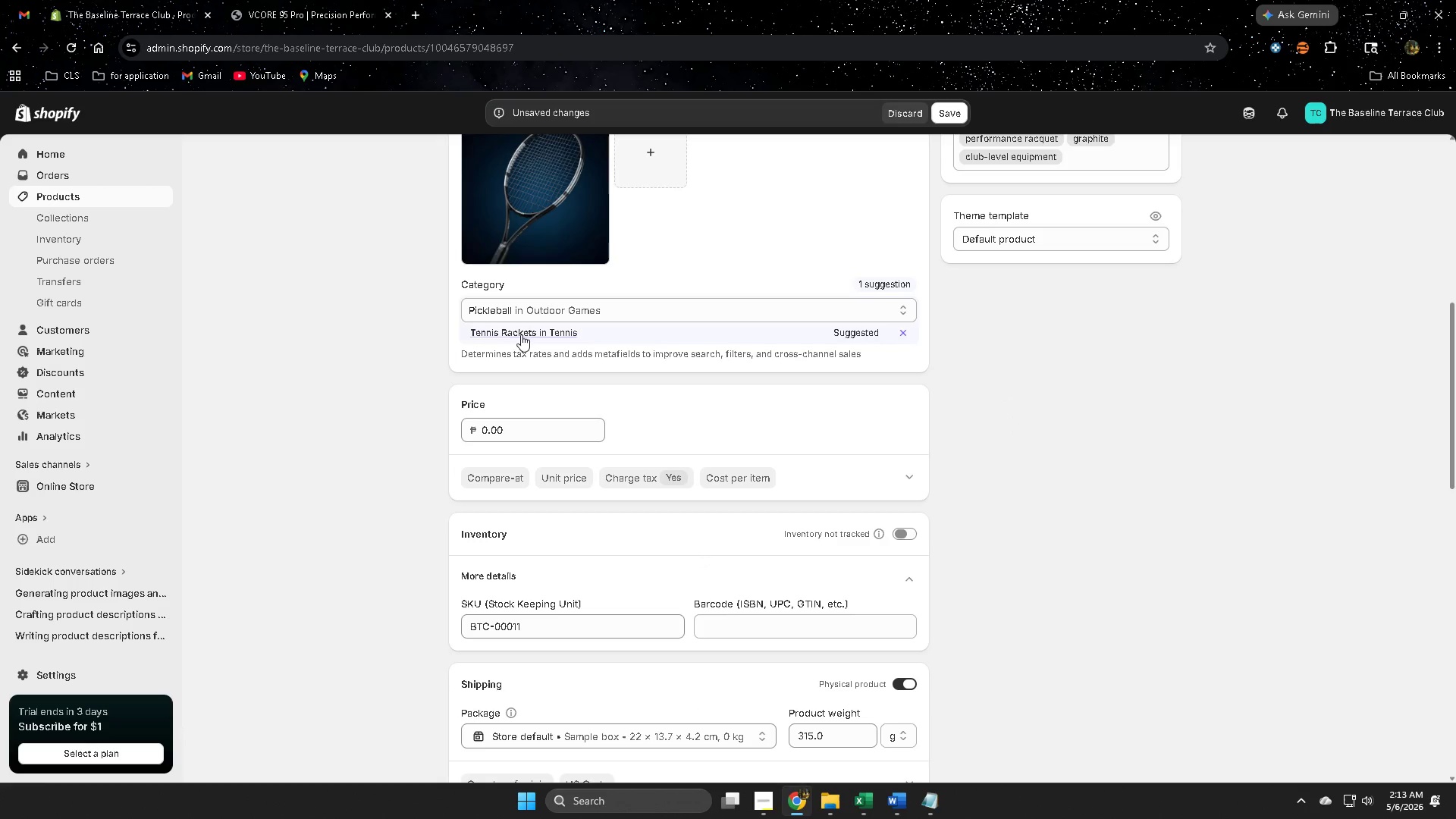 
left_click([519, 331])
 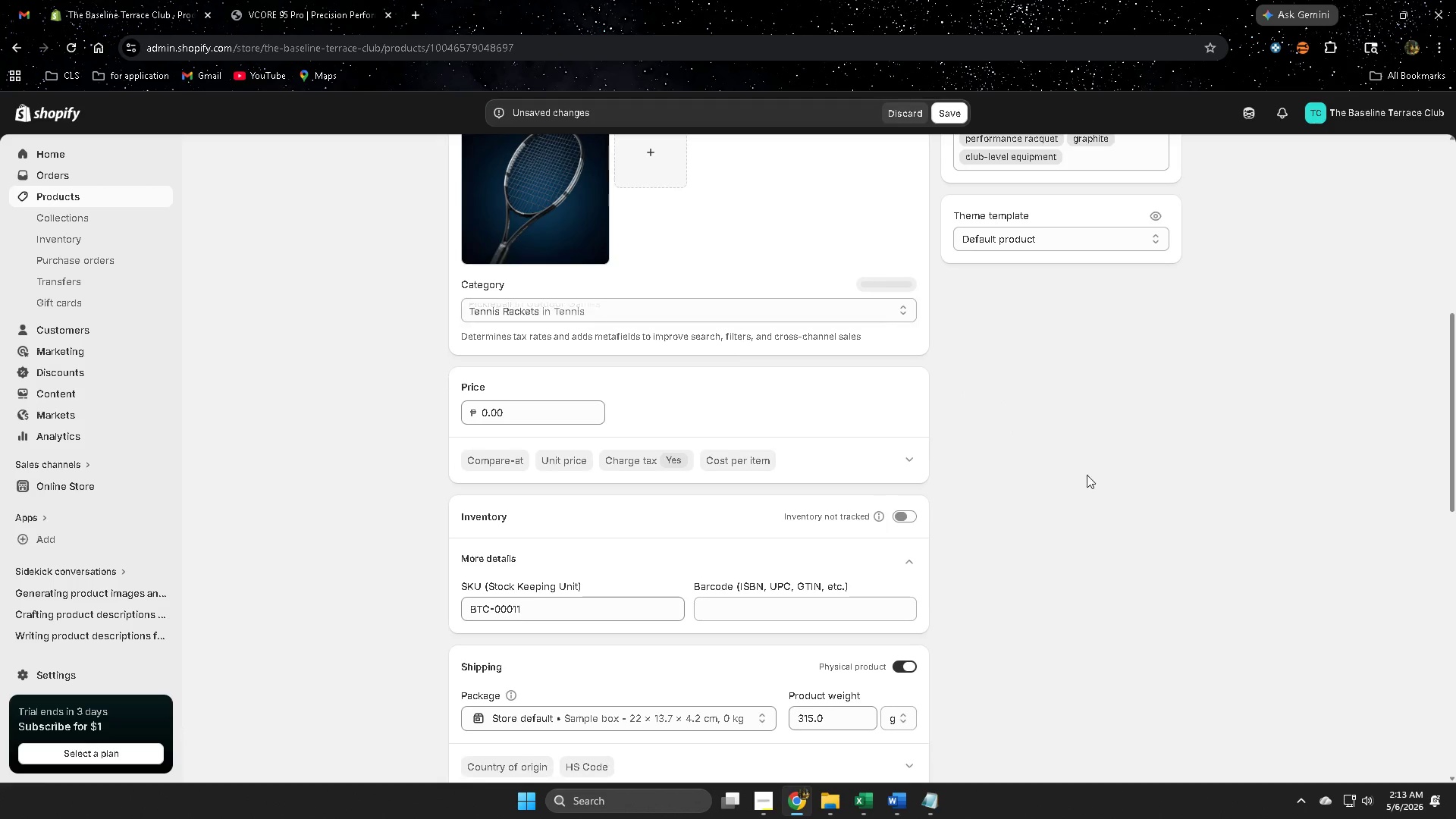 
scroll: coordinate [1306, 484], scroll_direction: up, amount: 8.0
 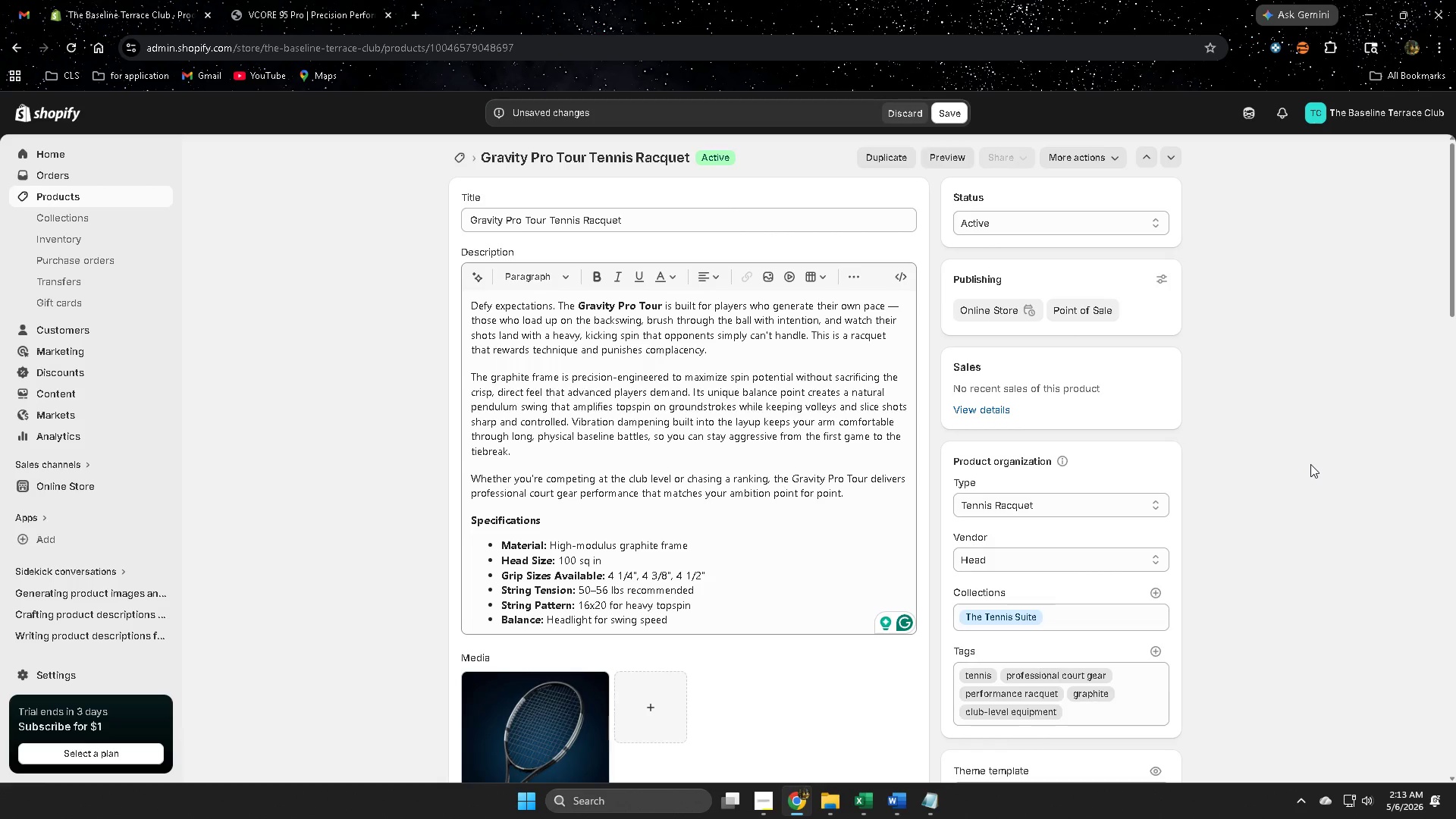 
scroll: coordinate [1053, 475], scroll_direction: down, amount: 18.0
 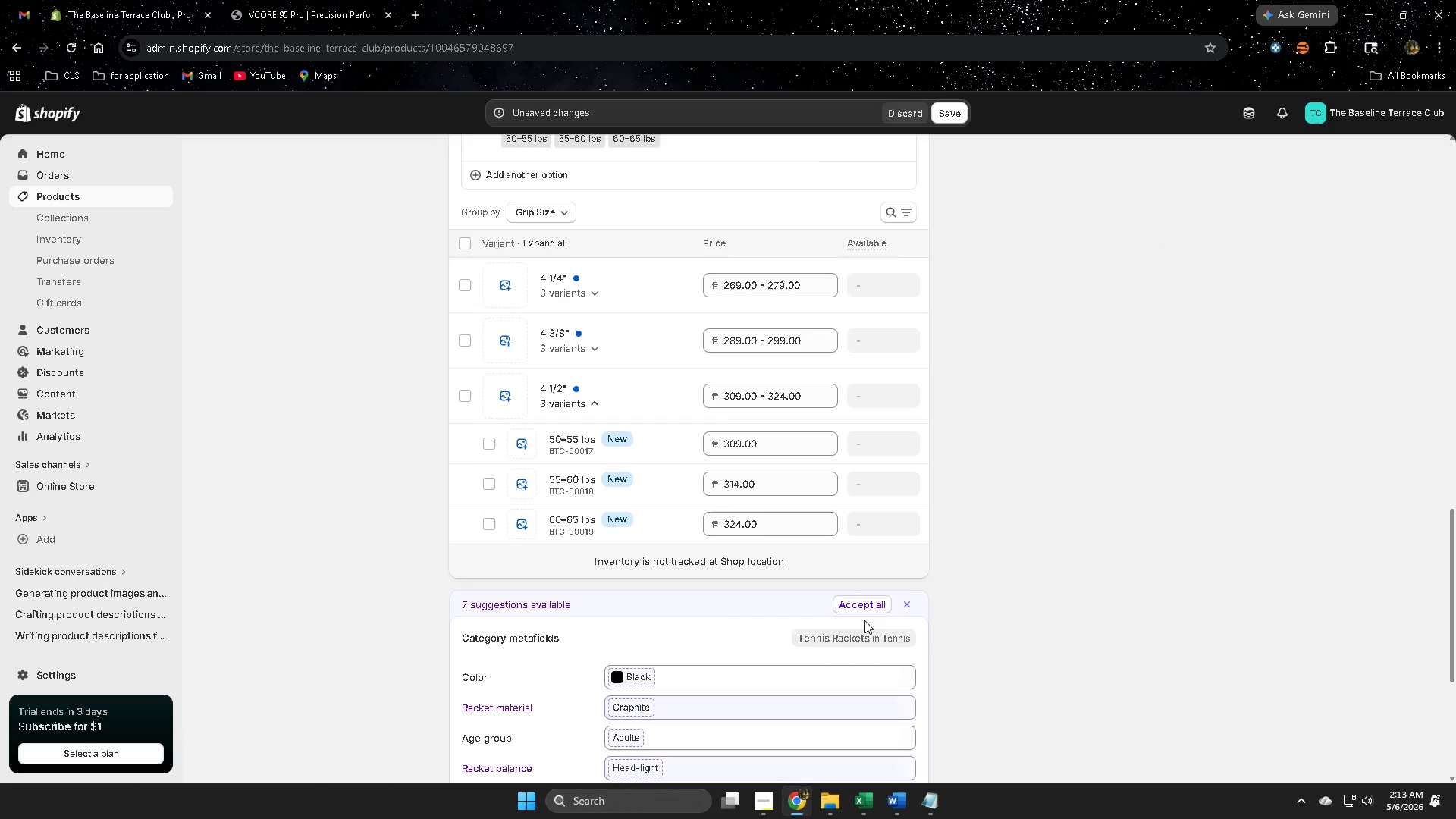 
left_click([858, 609])
 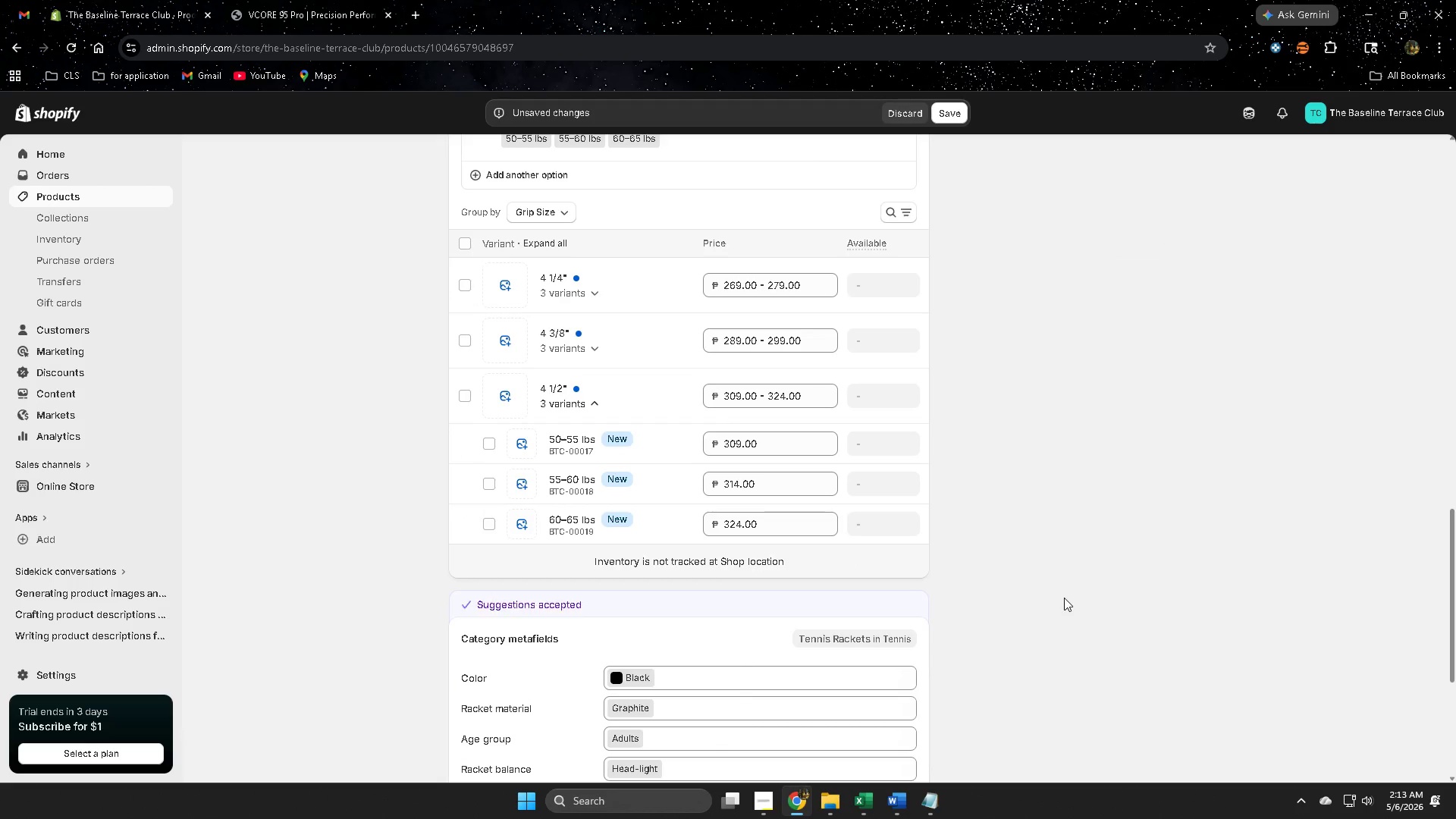 
scroll: coordinate [1064, 598], scroll_direction: down, amount: 3.0
 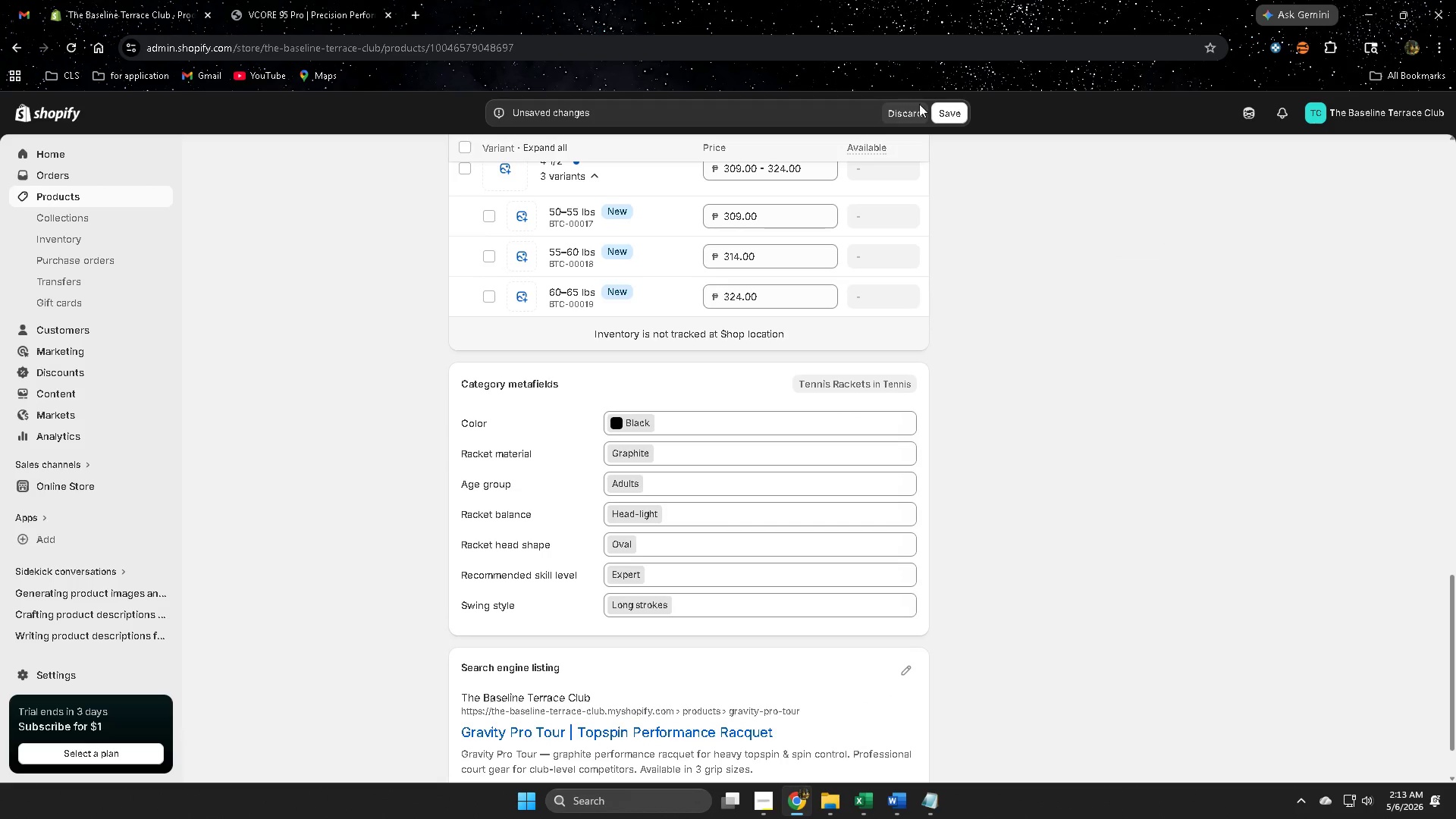 
left_click([944, 111])
 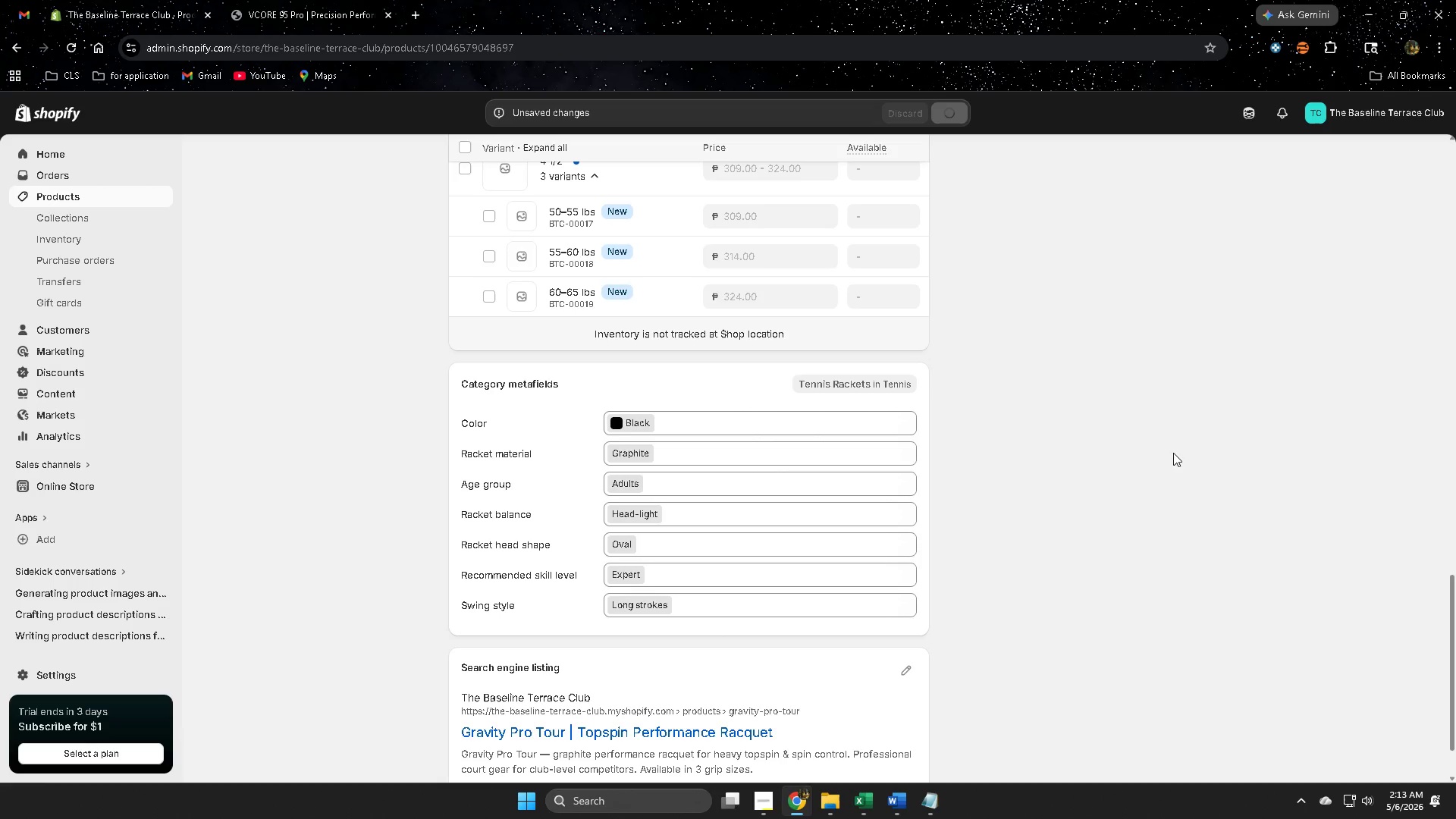 
scroll: coordinate [1319, 468], scroll_direction: up, amount: 19.0
 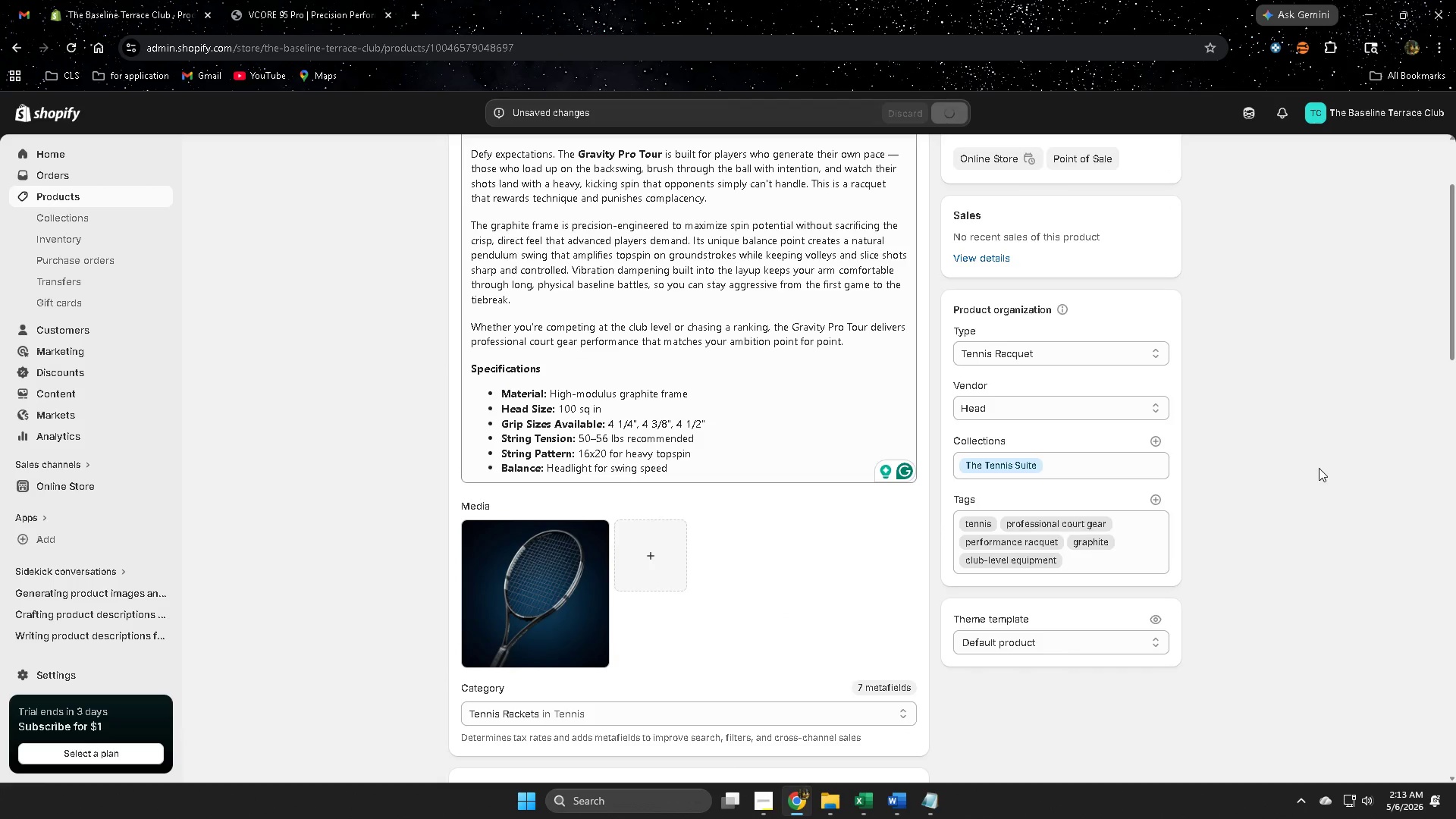 
scroll: coordinate [1288, 495], scroll_direction: down, amount: 15.0
 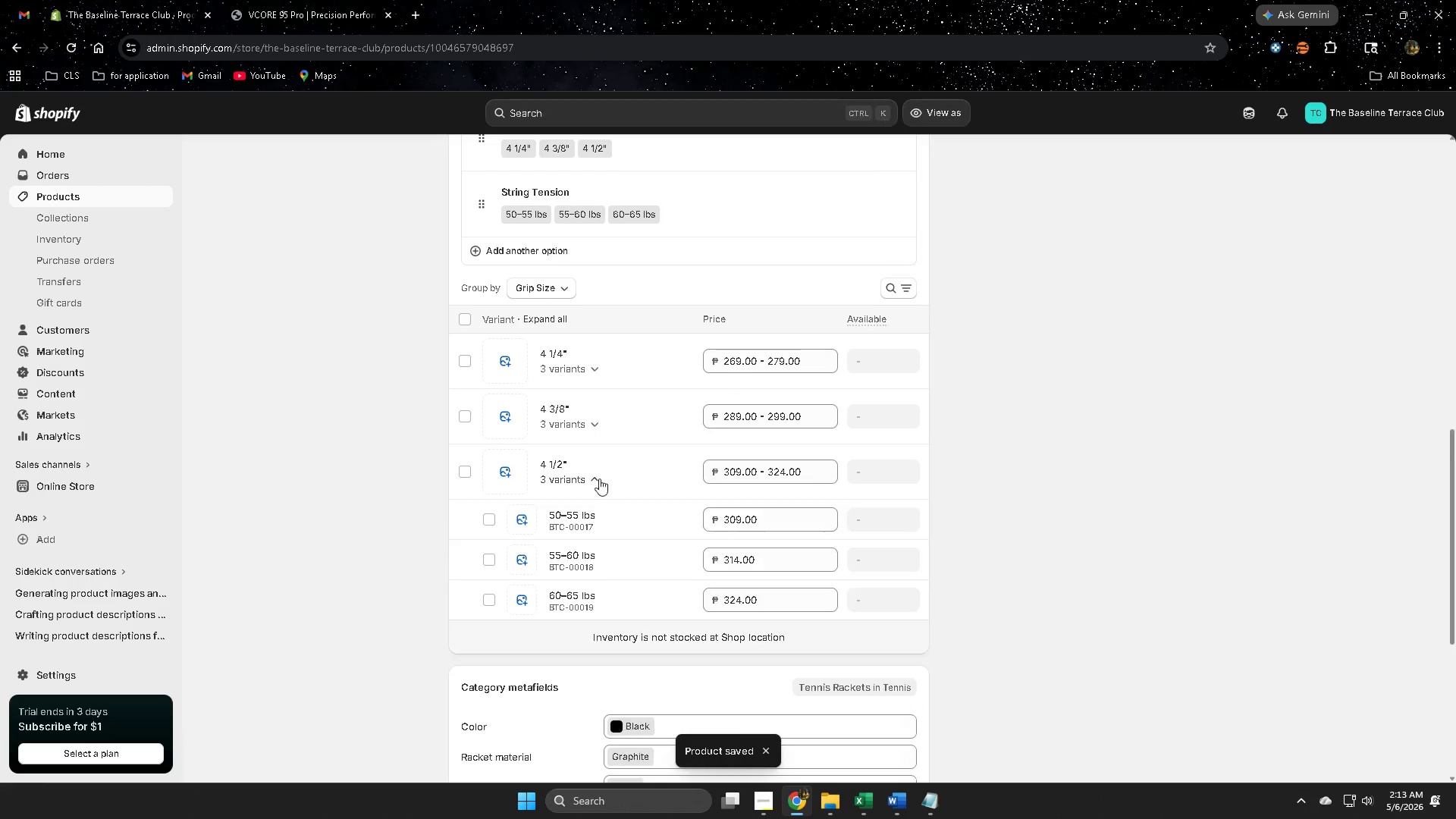 
left_click([593, 479])
 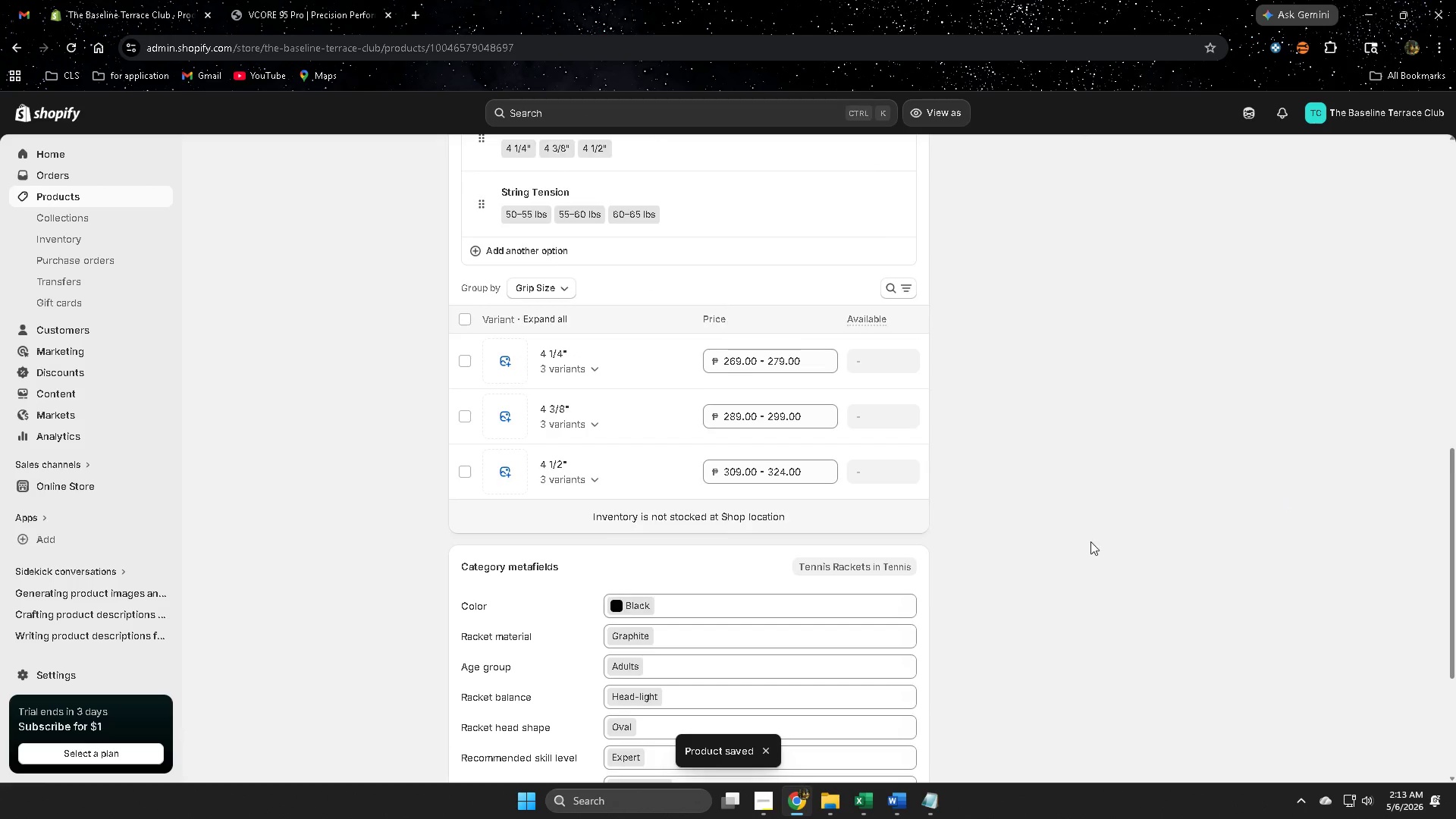 
scroll: coordinate [1078, 610], scroll_direction: down, amount: 10.0
 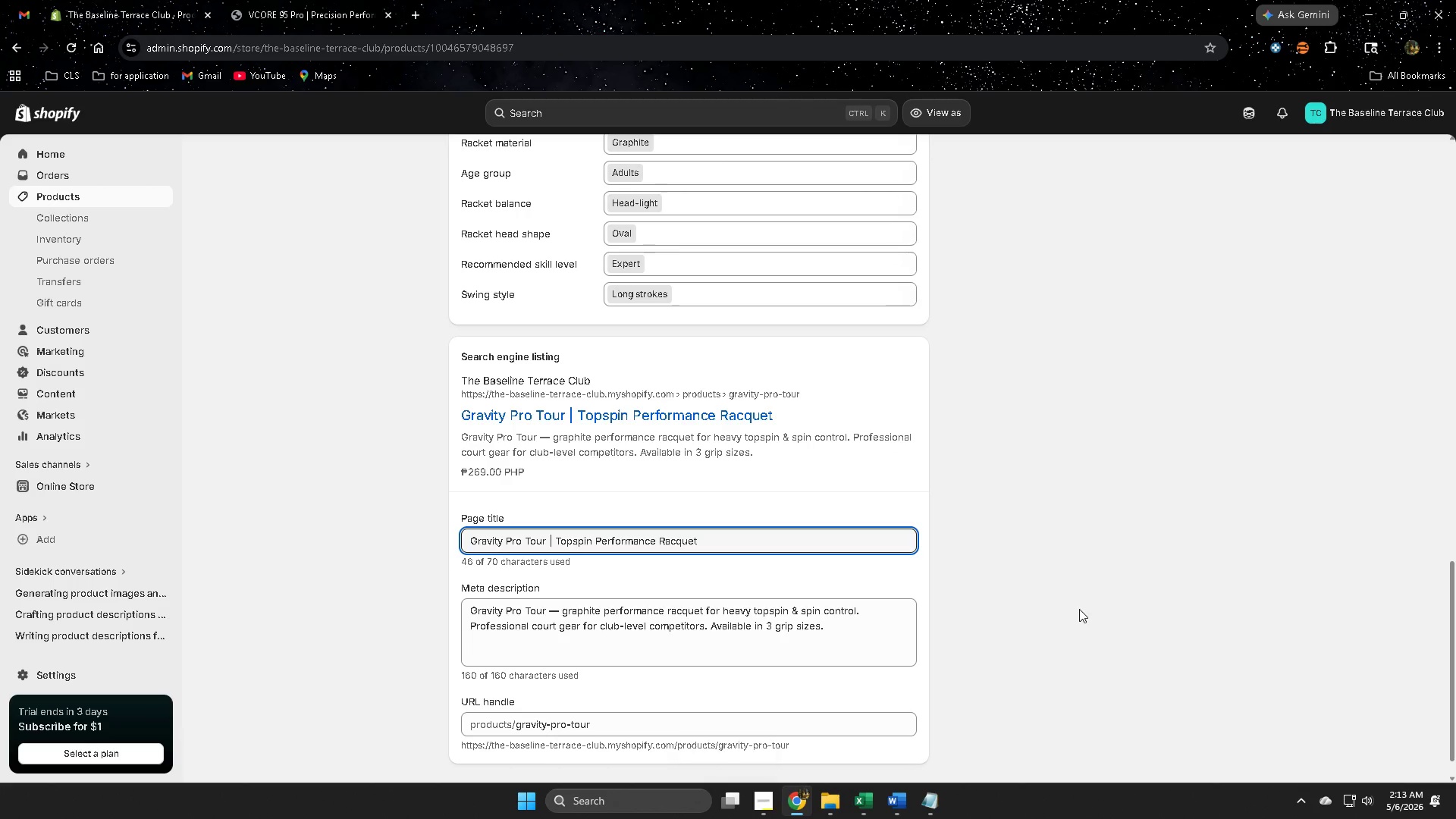 
left_click([93, 206])
 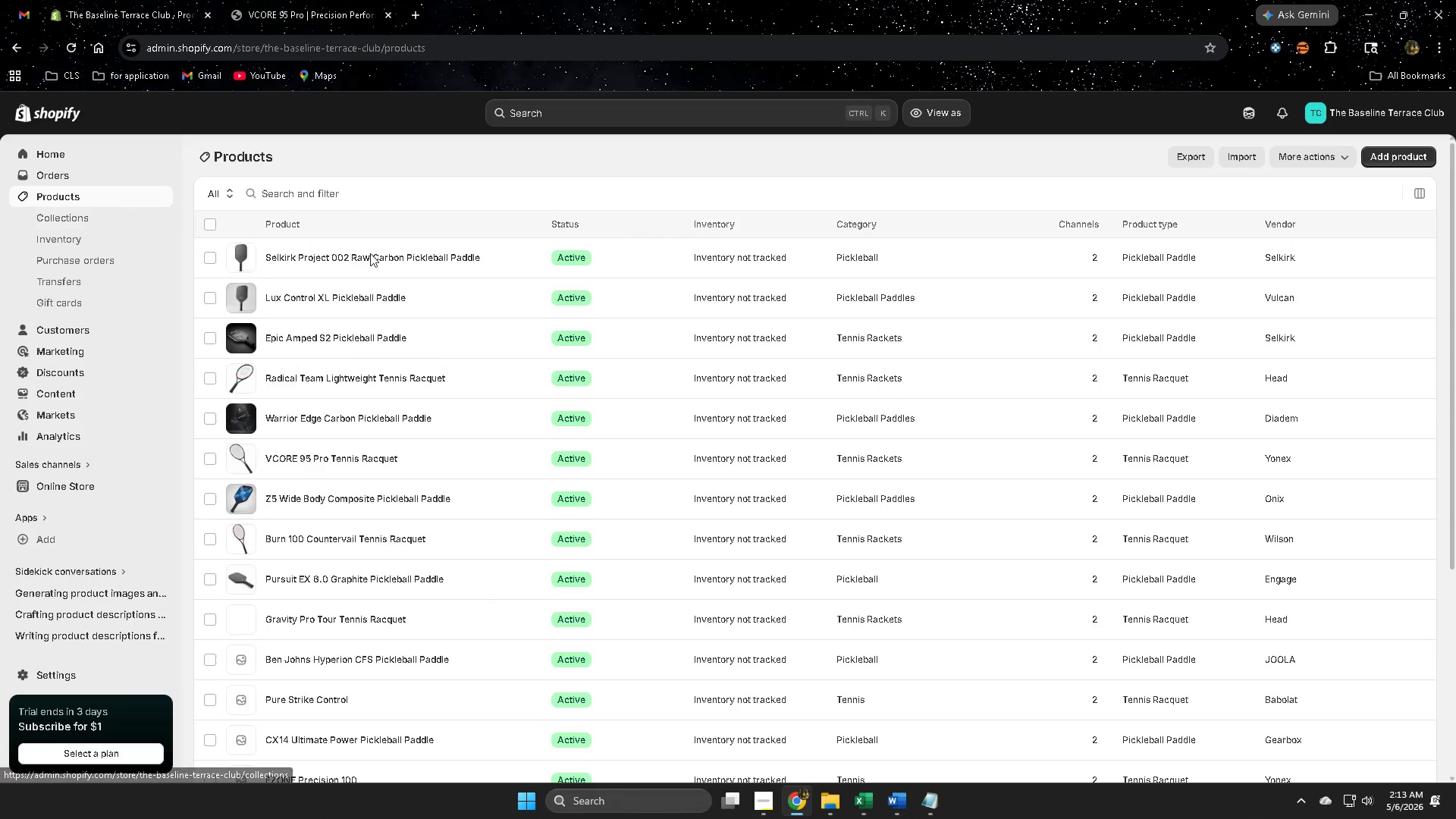 
scroll: coordinate [236, 290], scroll_direction: up, amount: 11.0
 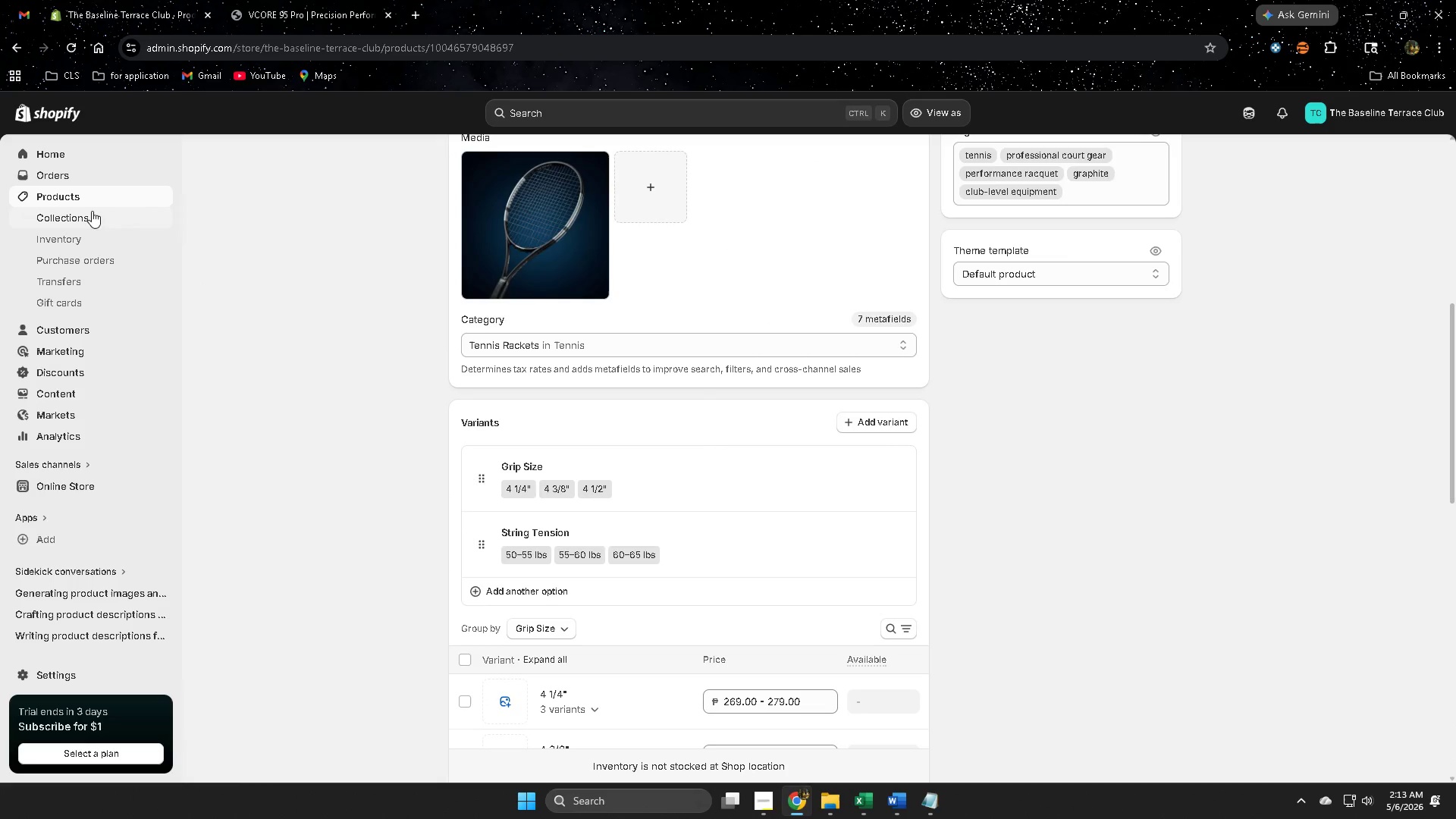 
scroll: coordinate [627, 519], scroll_direction: down, amount: 2.0
 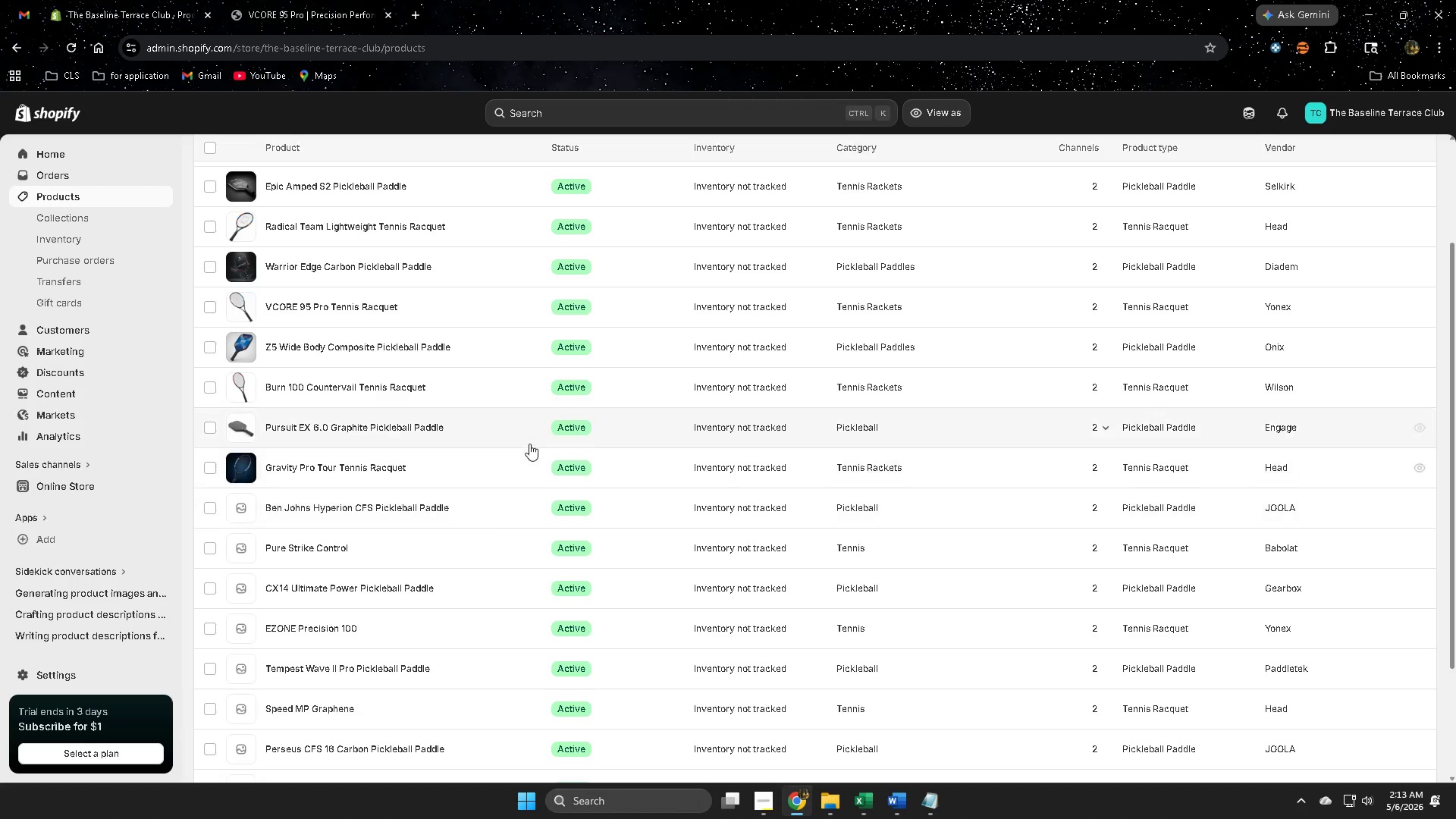 
wait(5.11)
 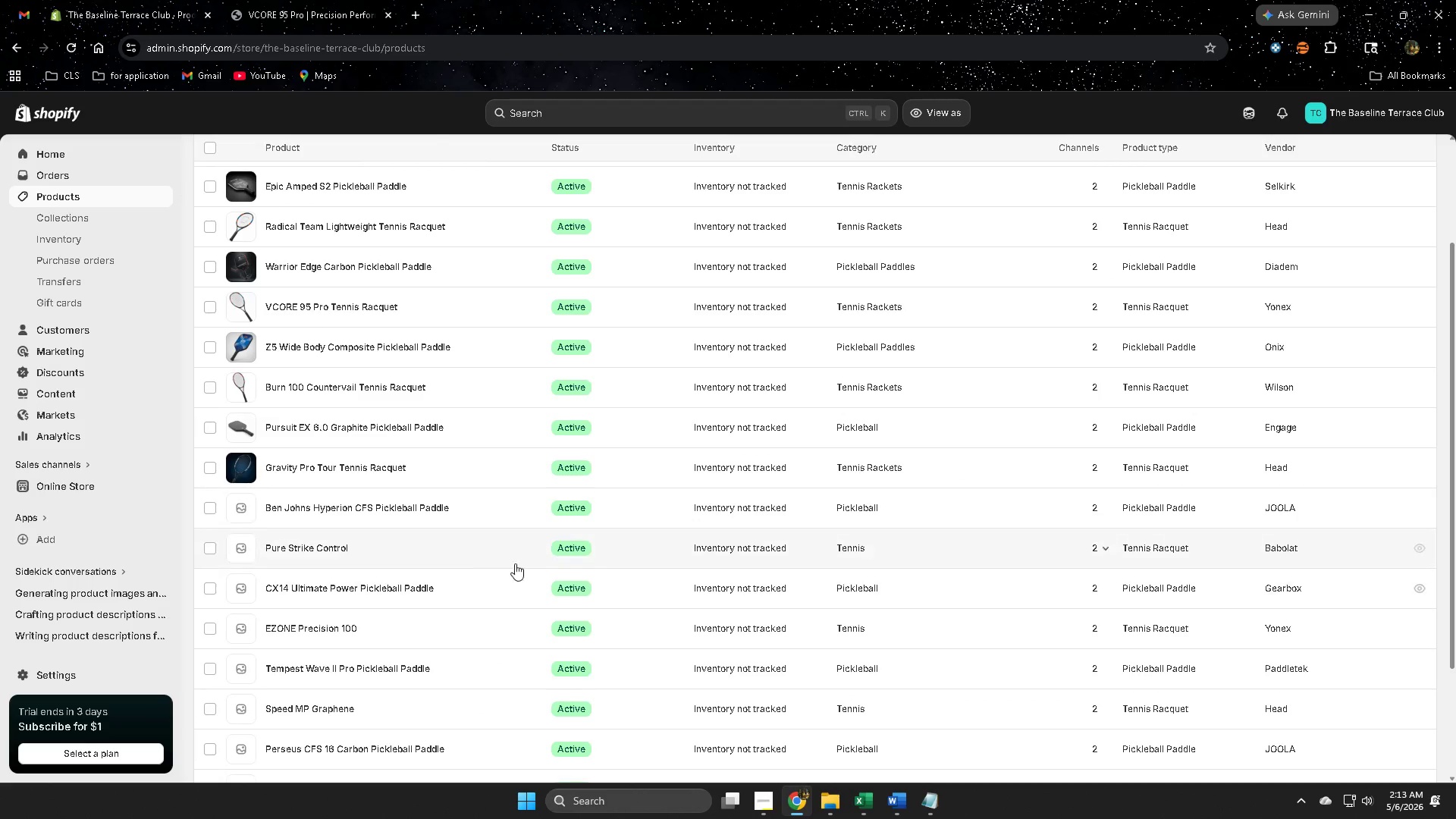 
scroll: coordinate [527, 497], scroll_direction: up, amount: 3.0
 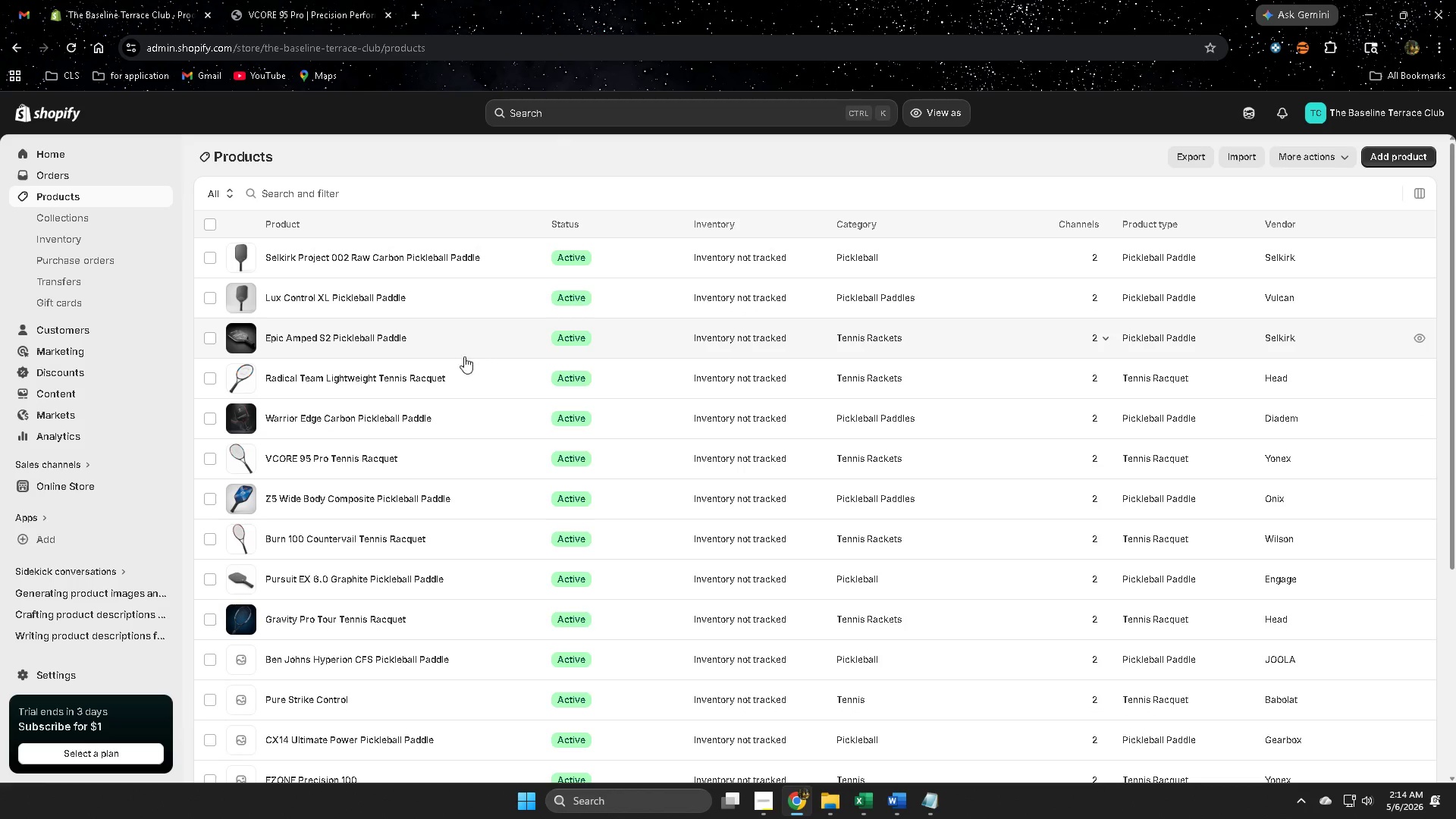 
scroll: coordinate [529, 522], scroll_direction: down, amount: 3.0
 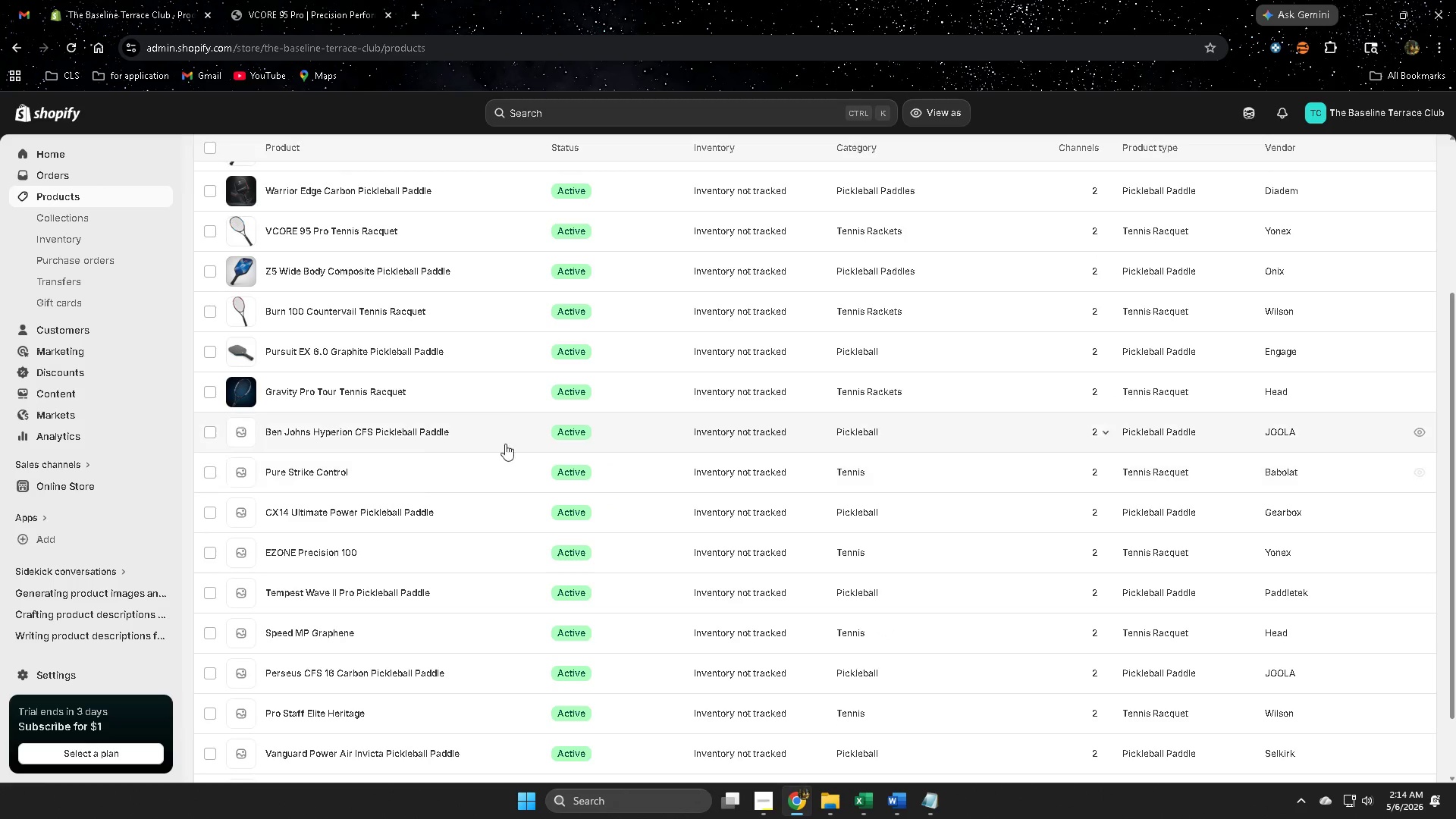 
left_click([506, 439])
 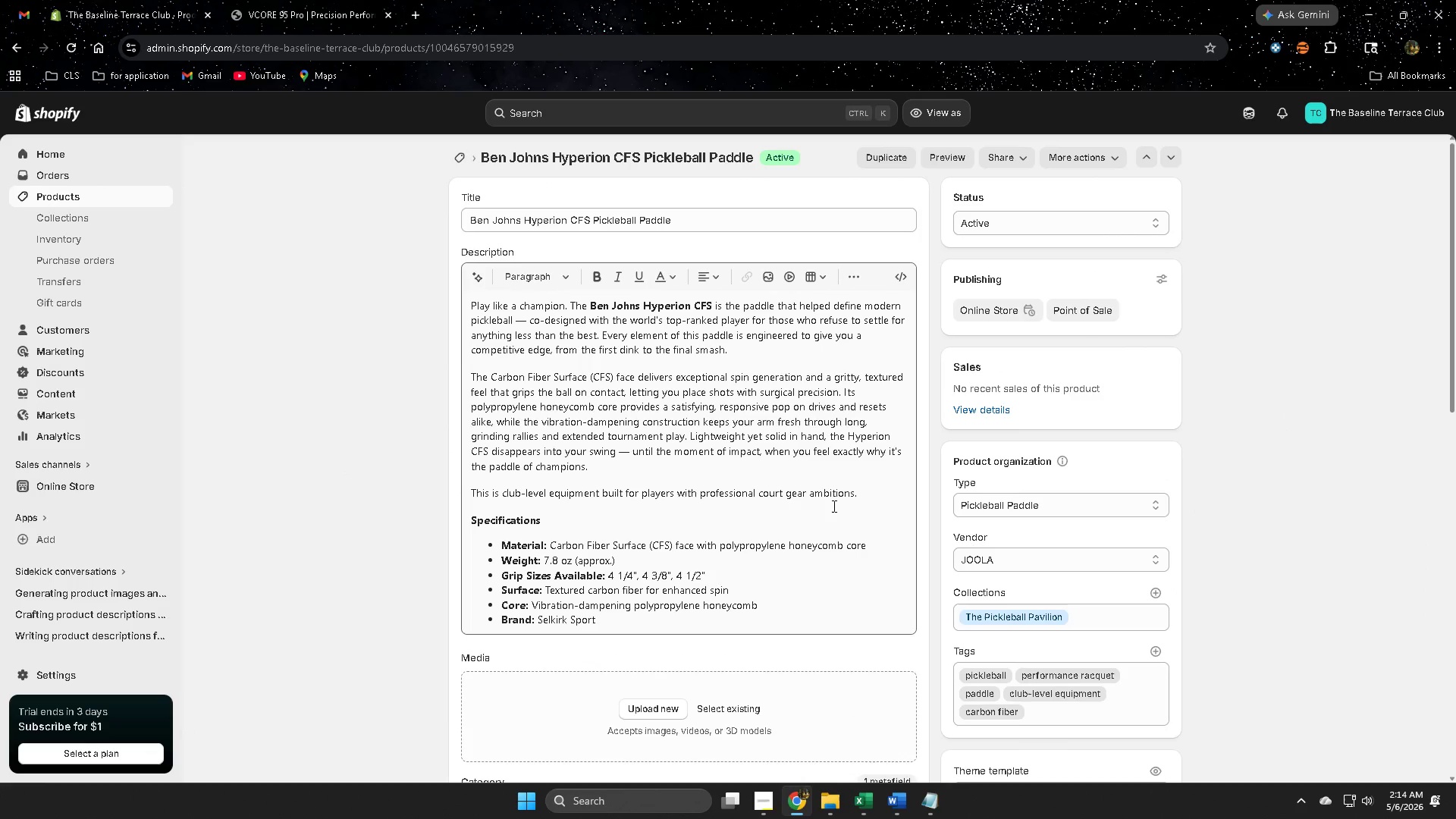 
scroll: coordinate [964, 552], scroll_direction: down, amount: 10.0
 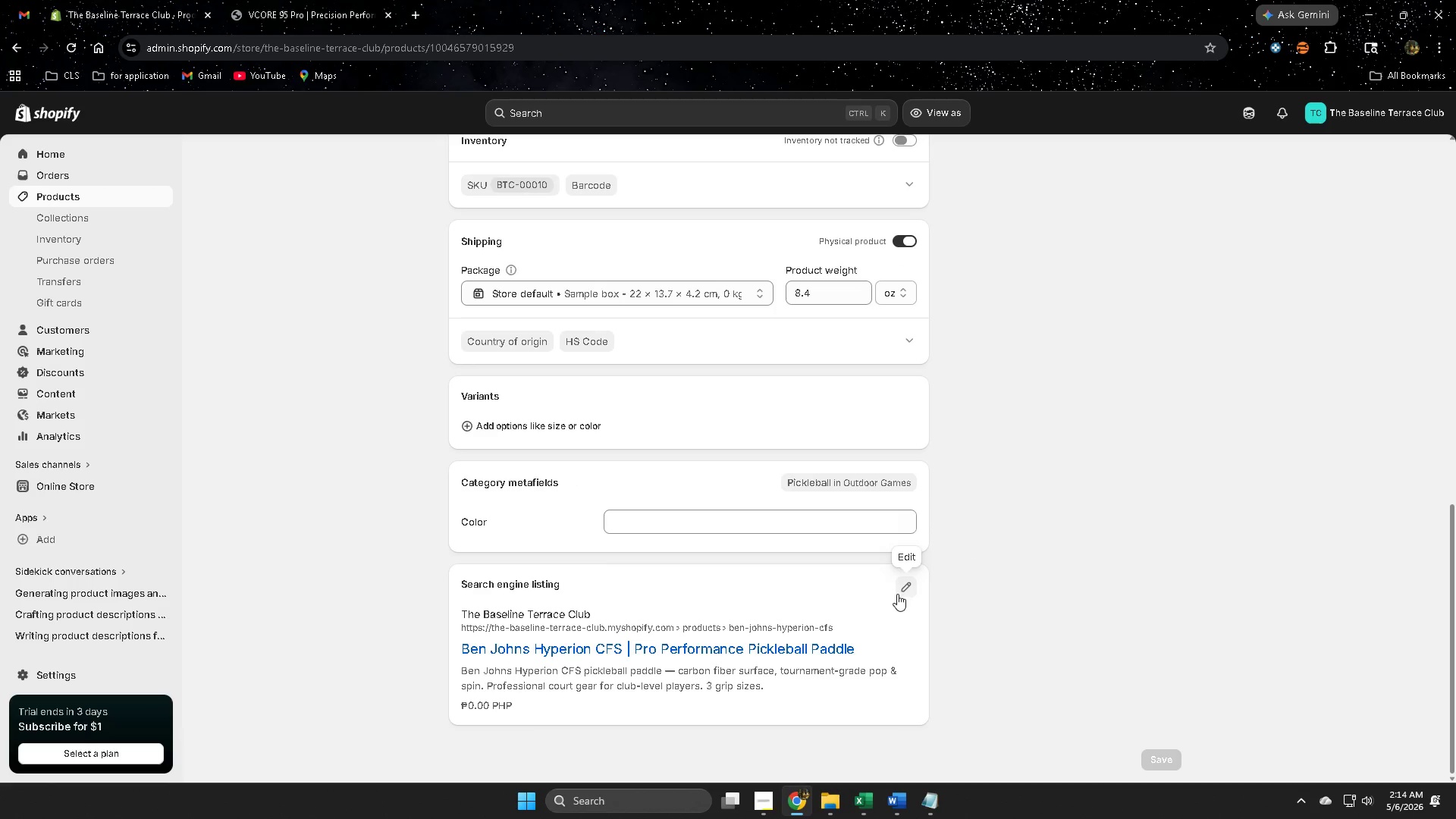 
left_click([906, 589])
 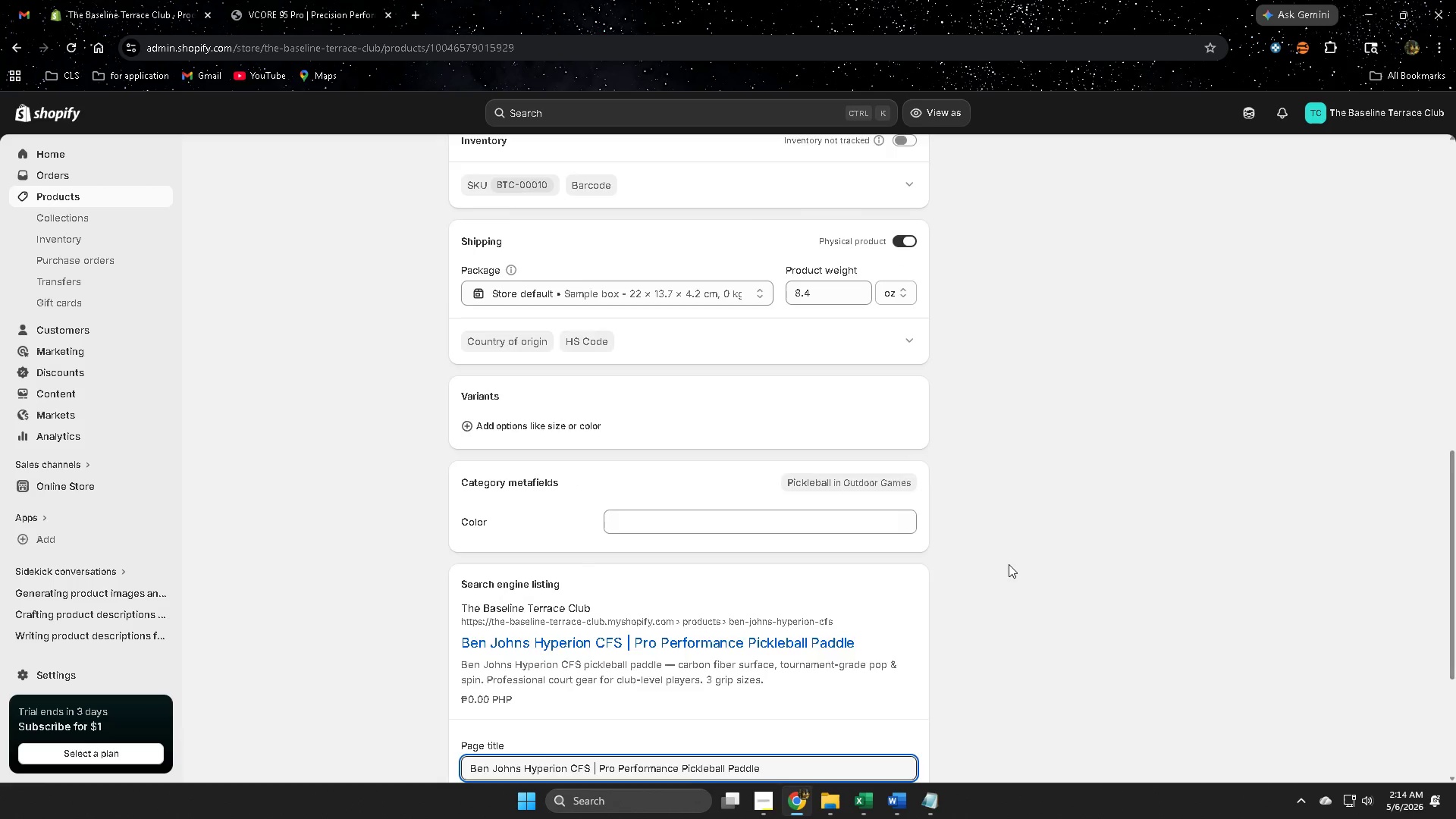 
scroll: coordinate [1011, 563], scroll_direction: down, amount: 3.0
 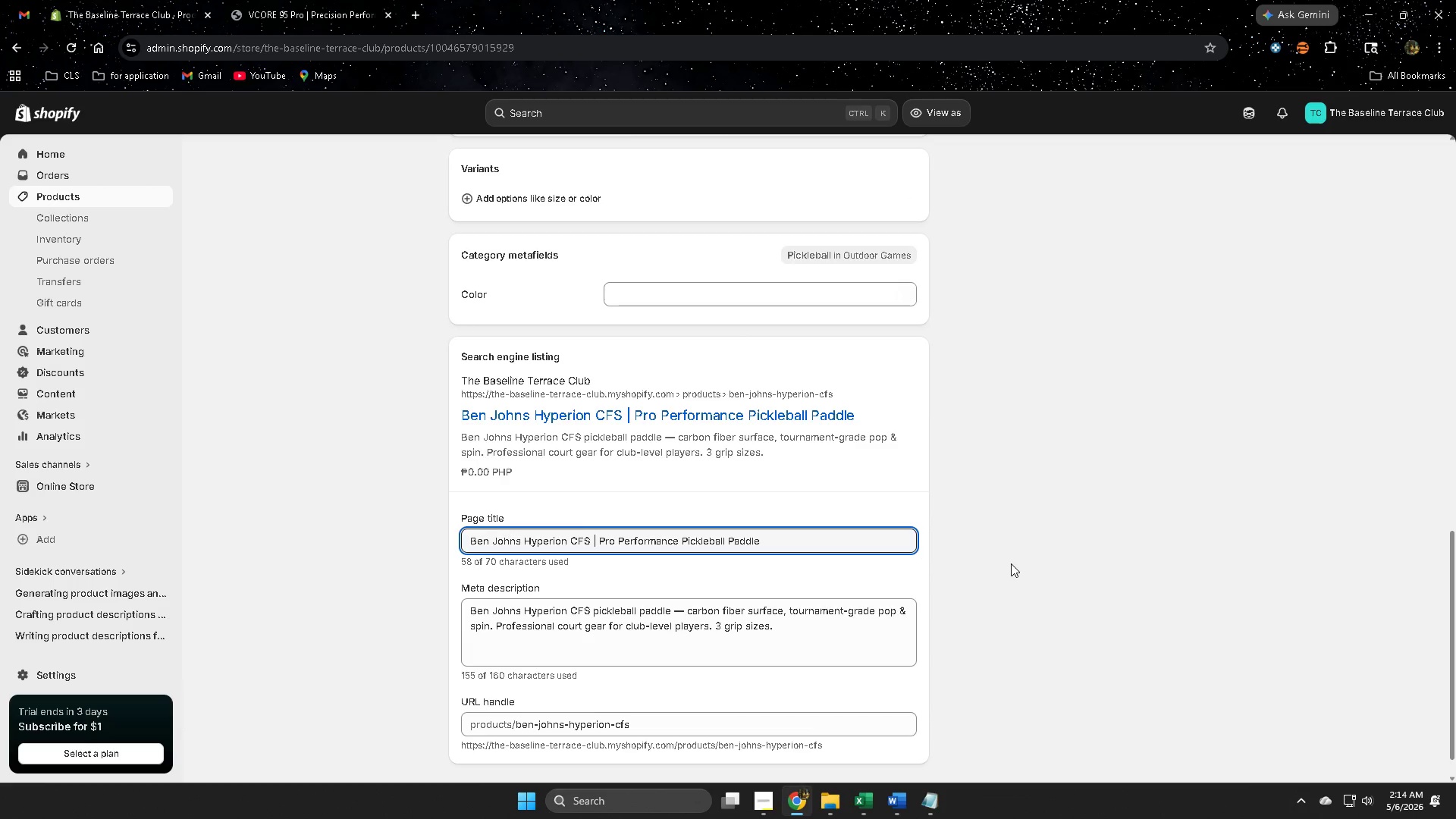 
scroll: coordinate [1037, 559], scroll_direction: up, amount: 11.0
 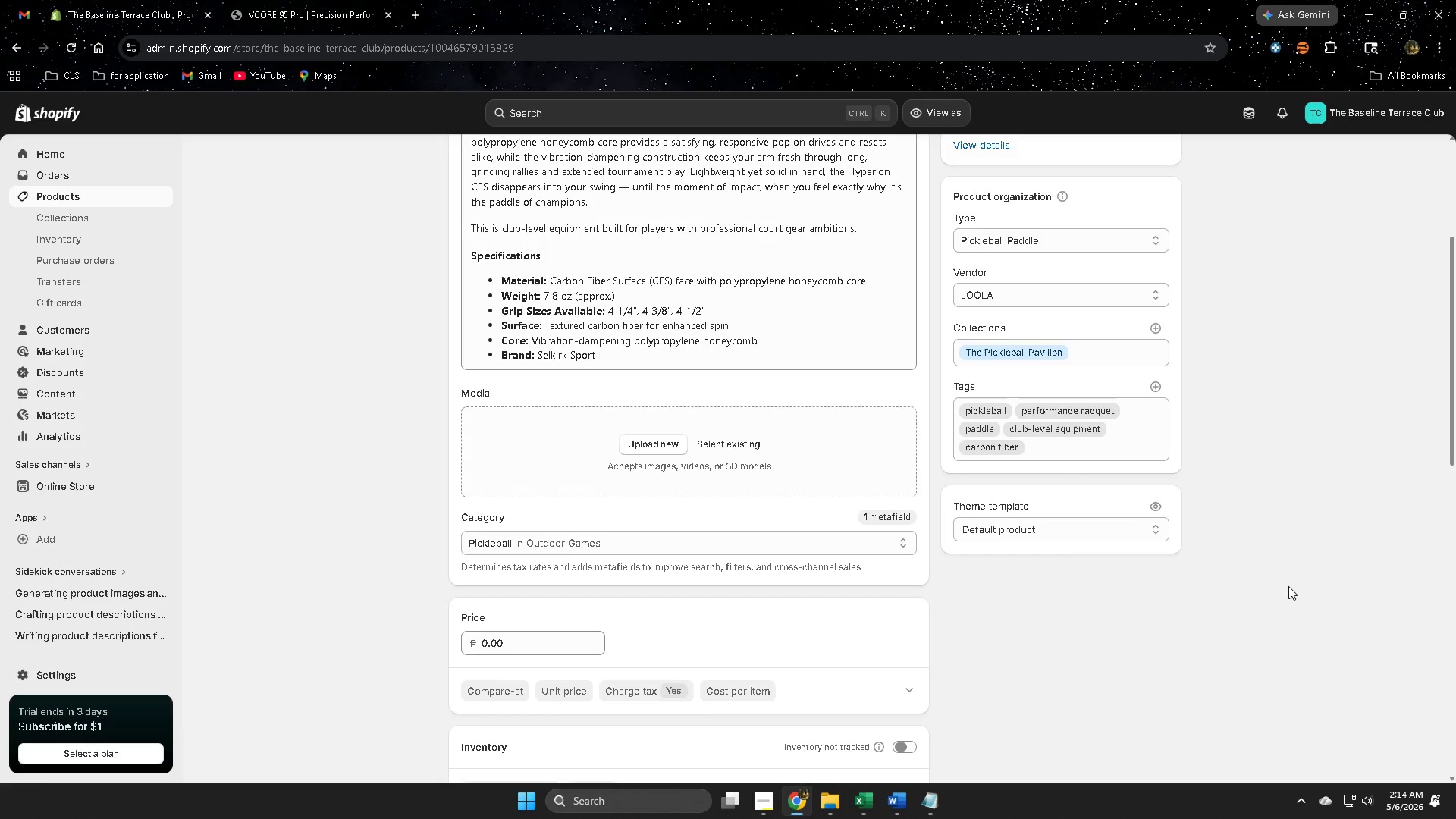 
scroll: coordinate [1238, 588], scroll_direction: down, amount: 3.0
 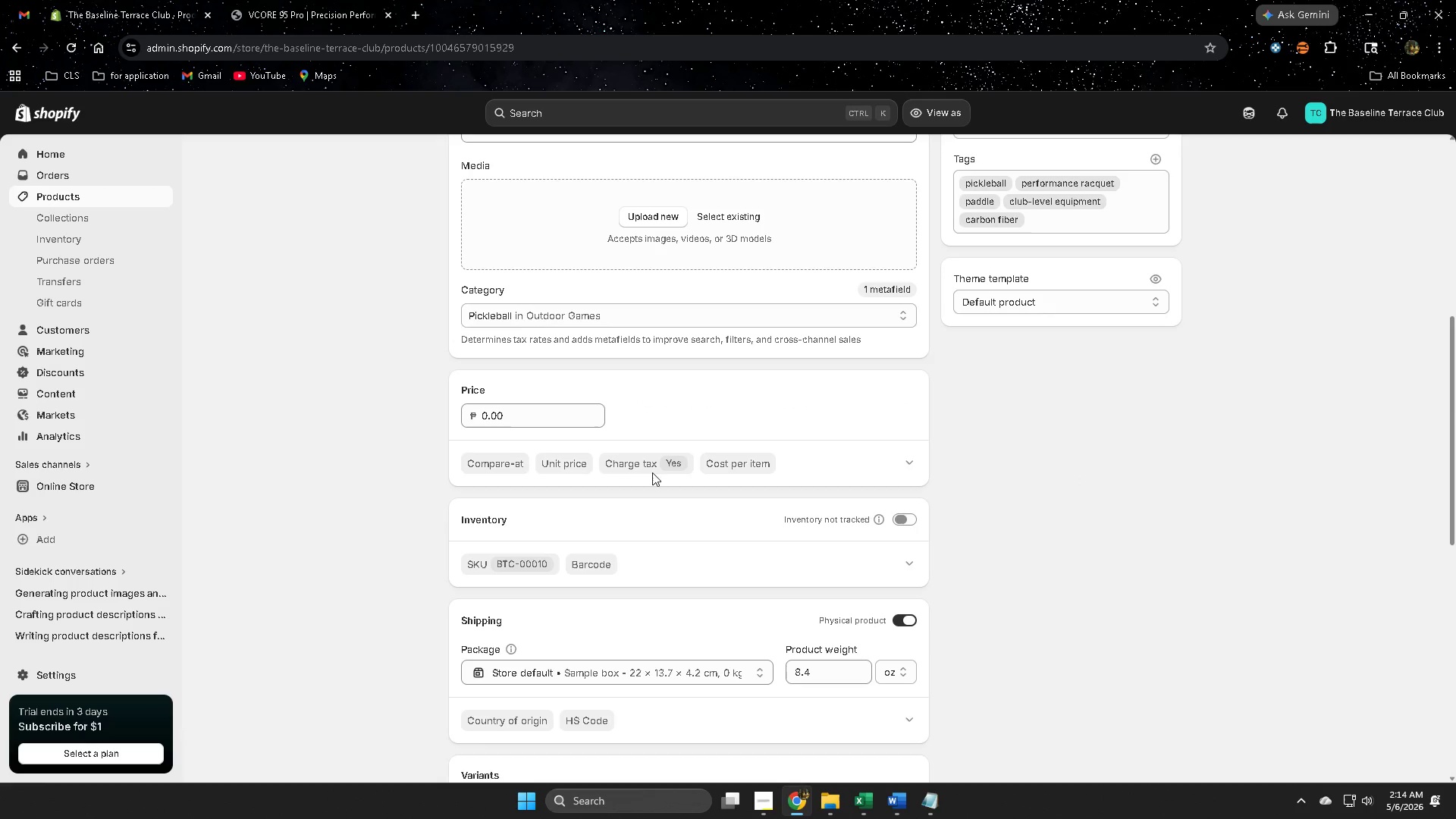 
scroll: coordinate [947, 534], scroll_direction: up, amount: 3.0
 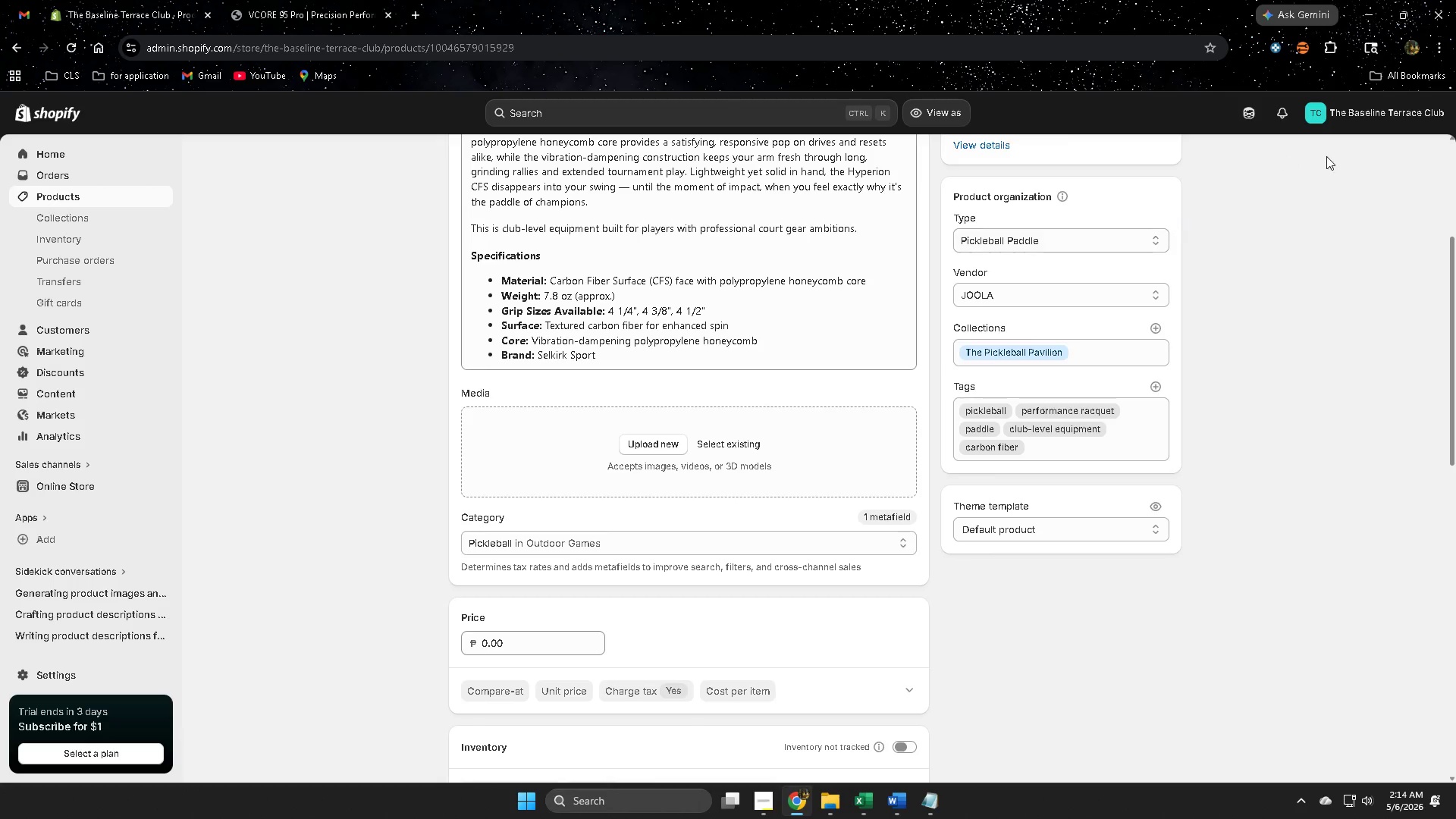 
left_click([1245, 108])
 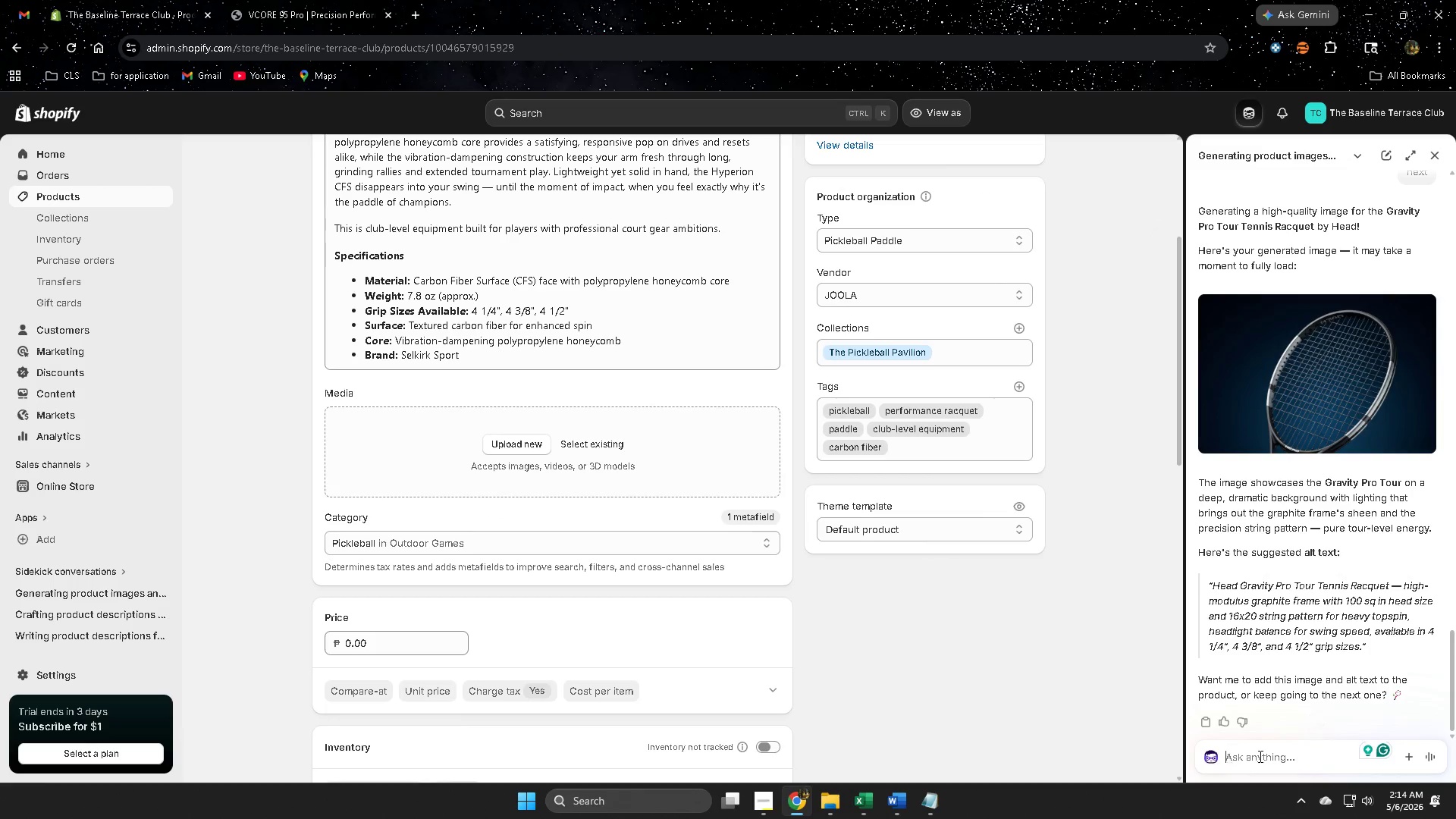 
left_click([1252, 763])
 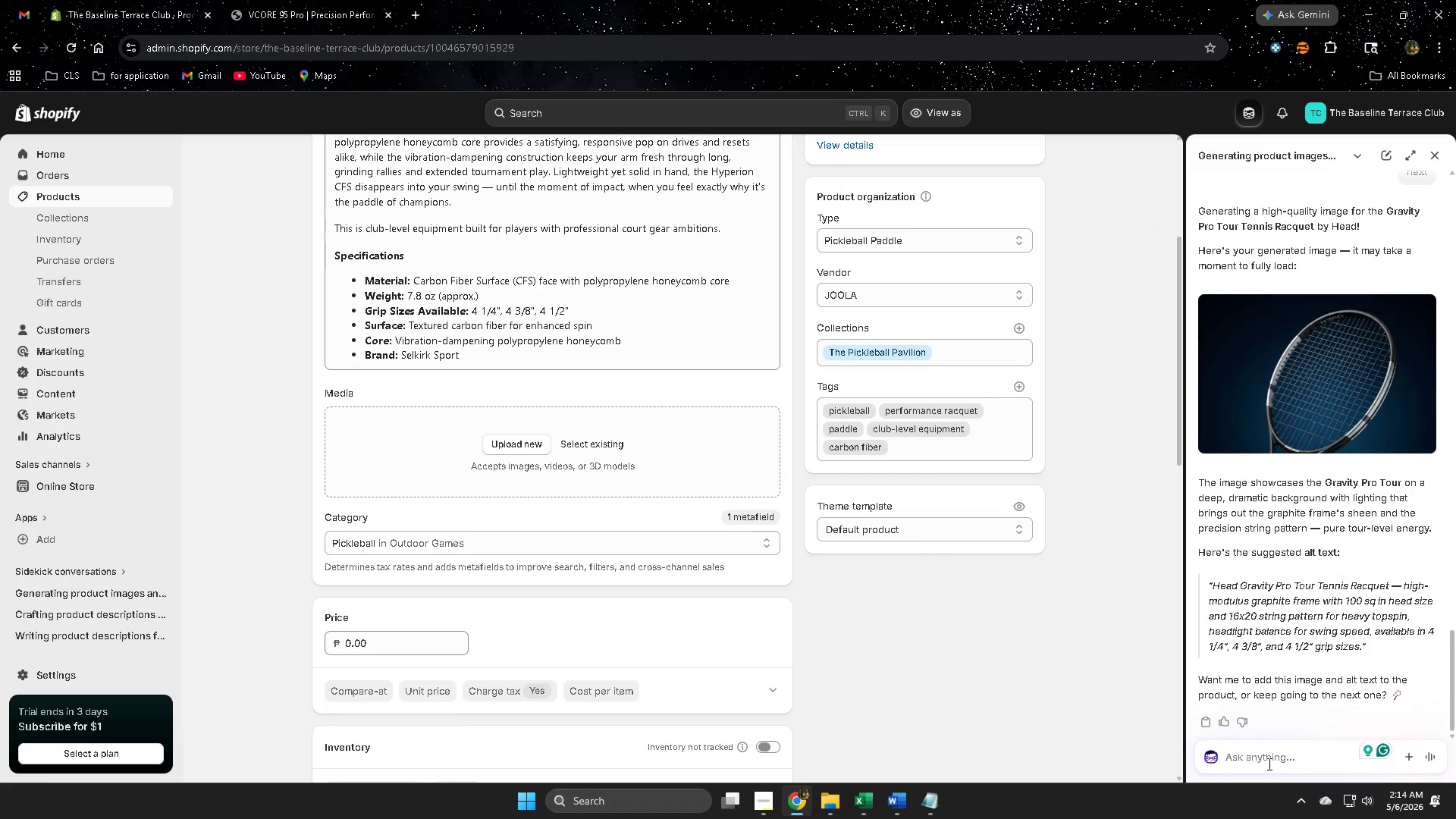 
scroll: coordinate [1292, 671], scroll_direction: down, amount: 3.0
 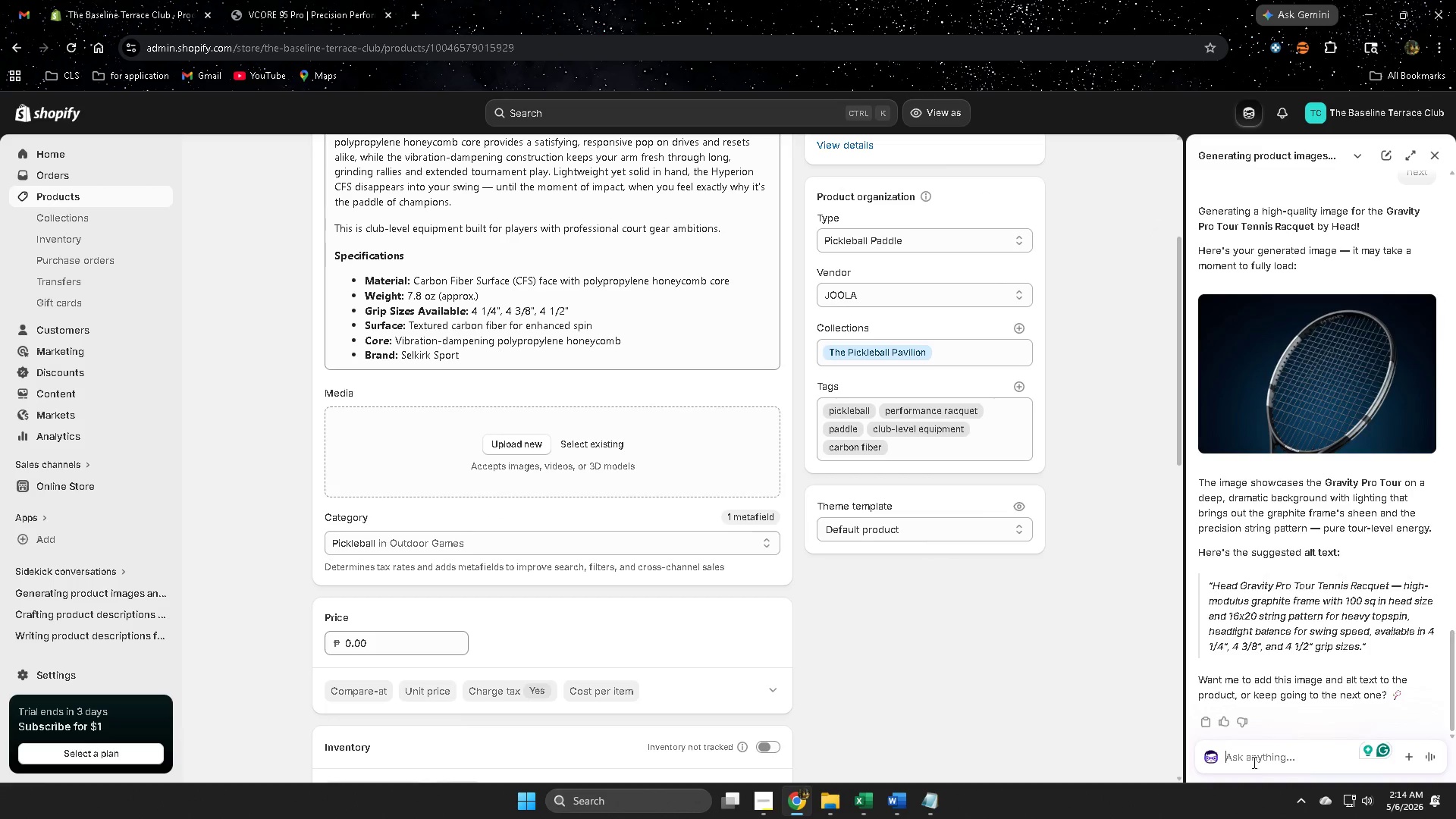 
type(next)
 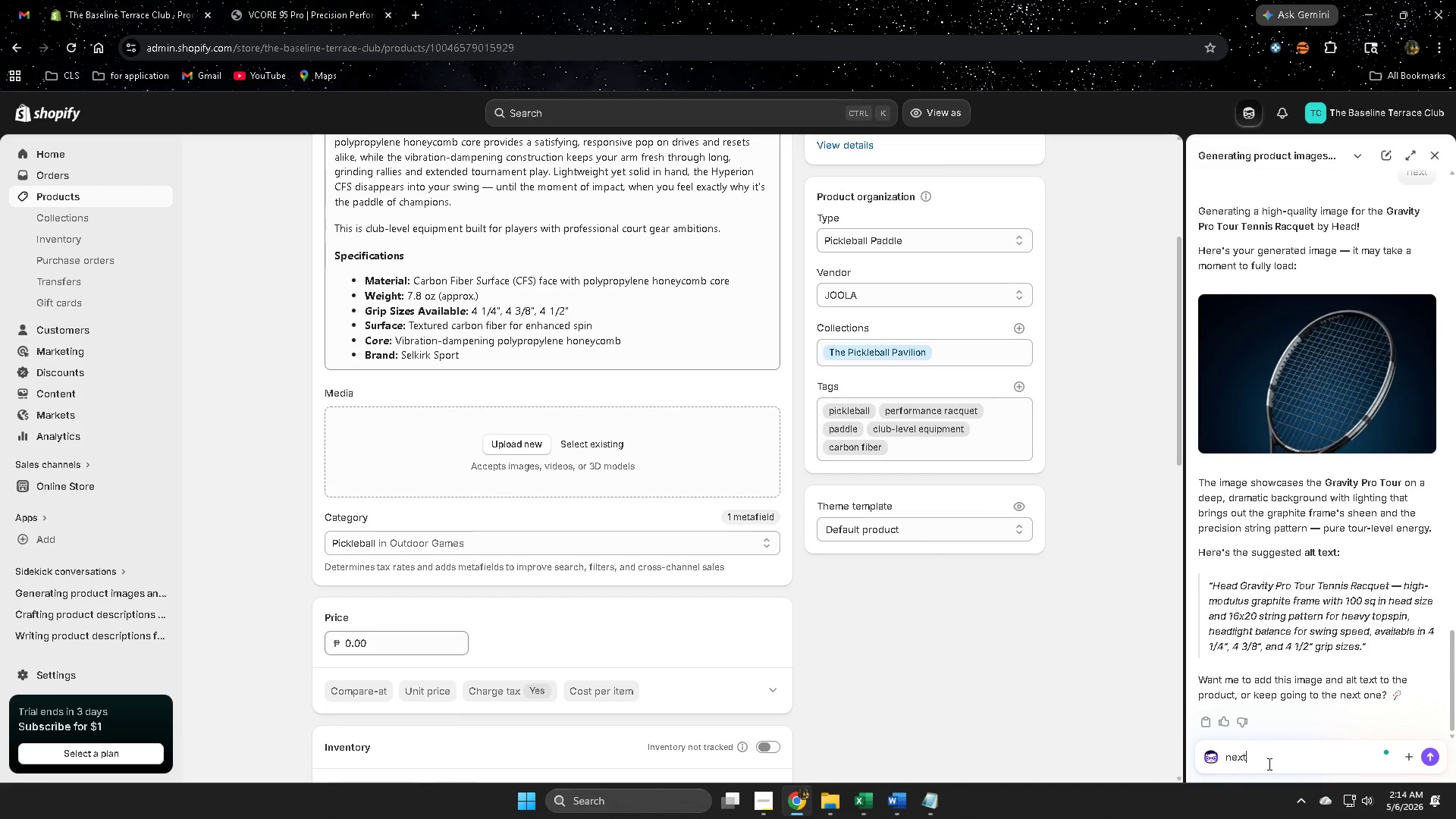 
key(Enter)
 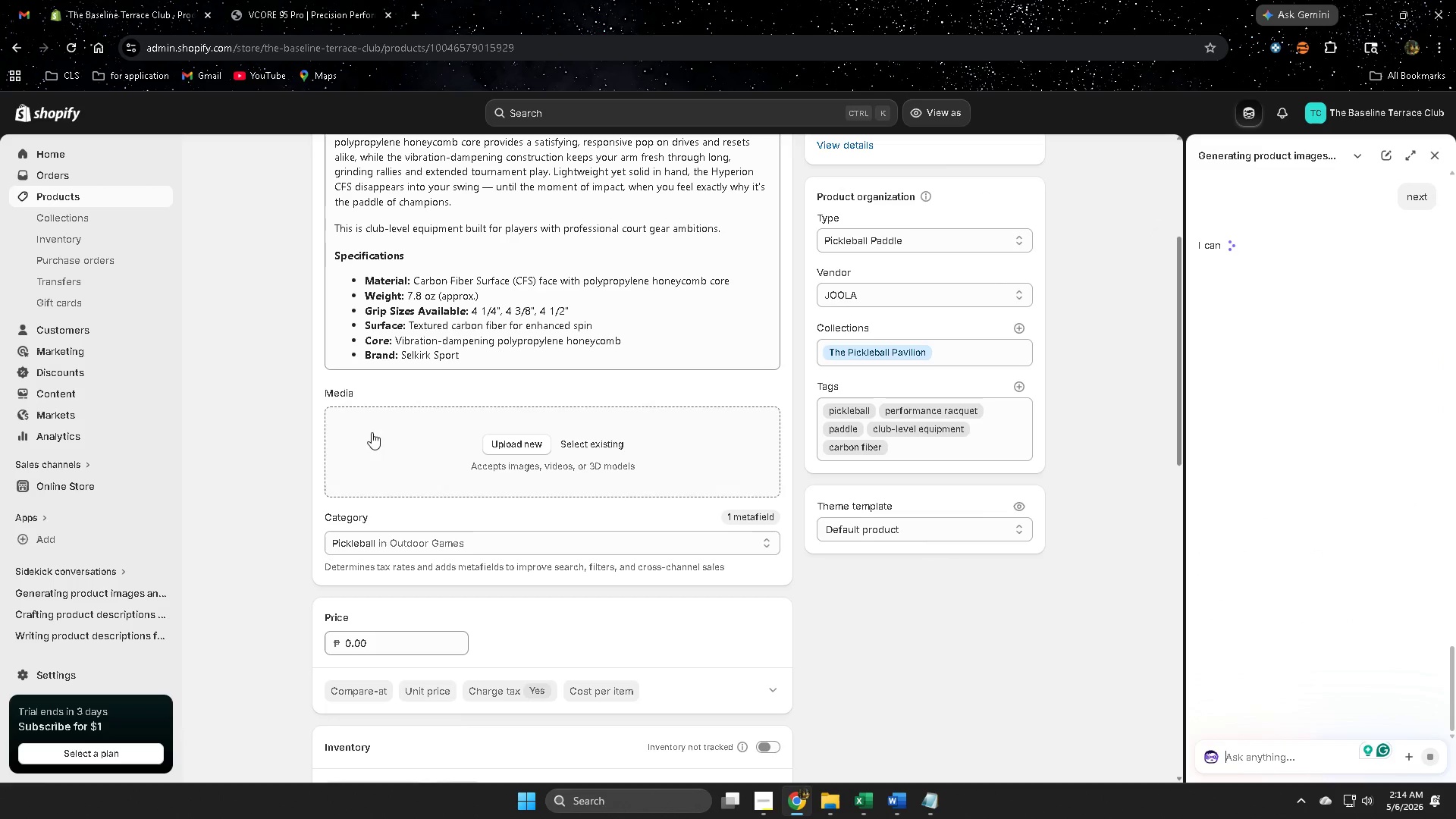 
scroll: coordinate [265, 405], scroll_direction: up, amount: 3.0
 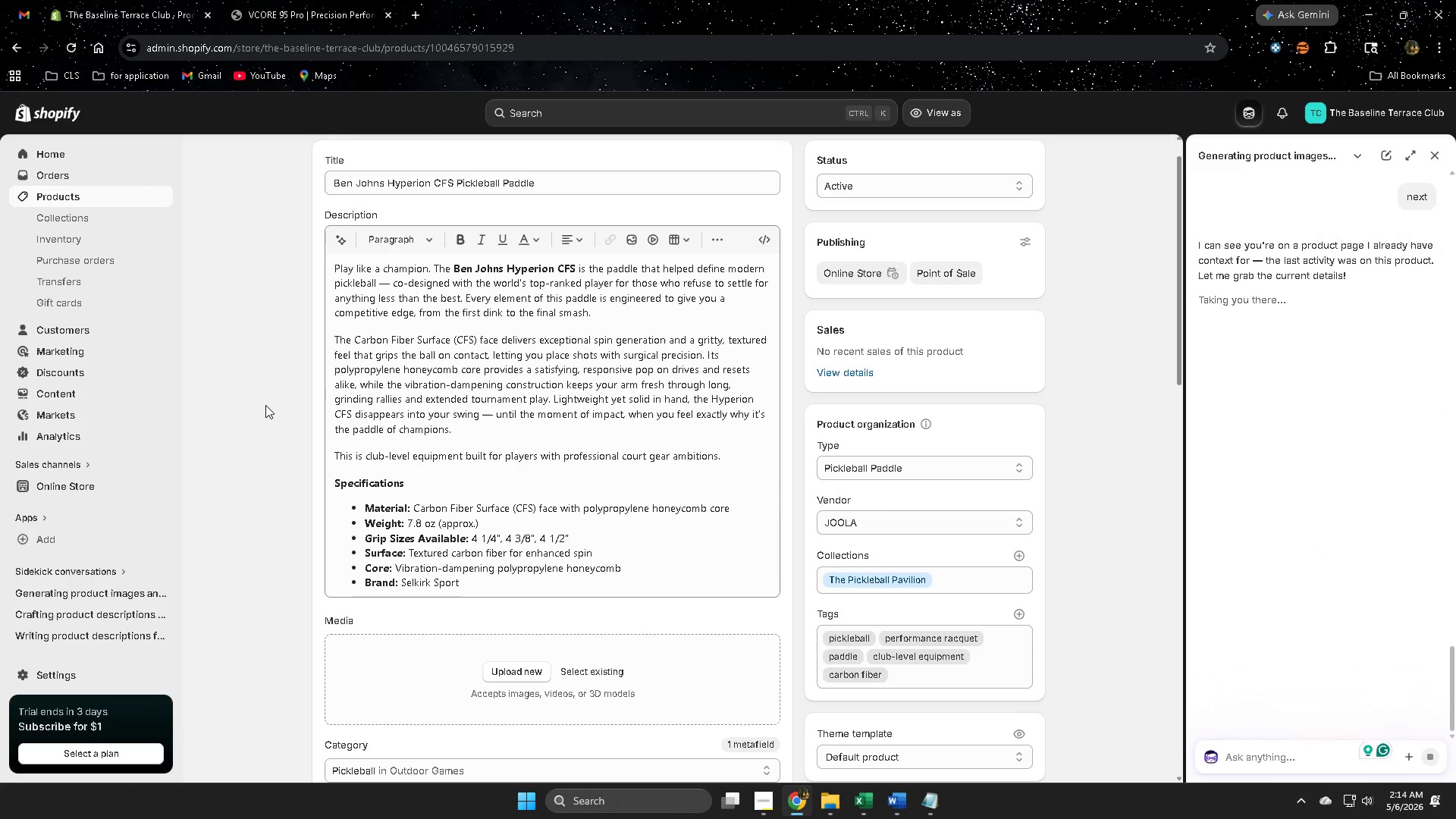 
scroll: coordinate [773, 498], scroll_direction: down, amount: 9.0
 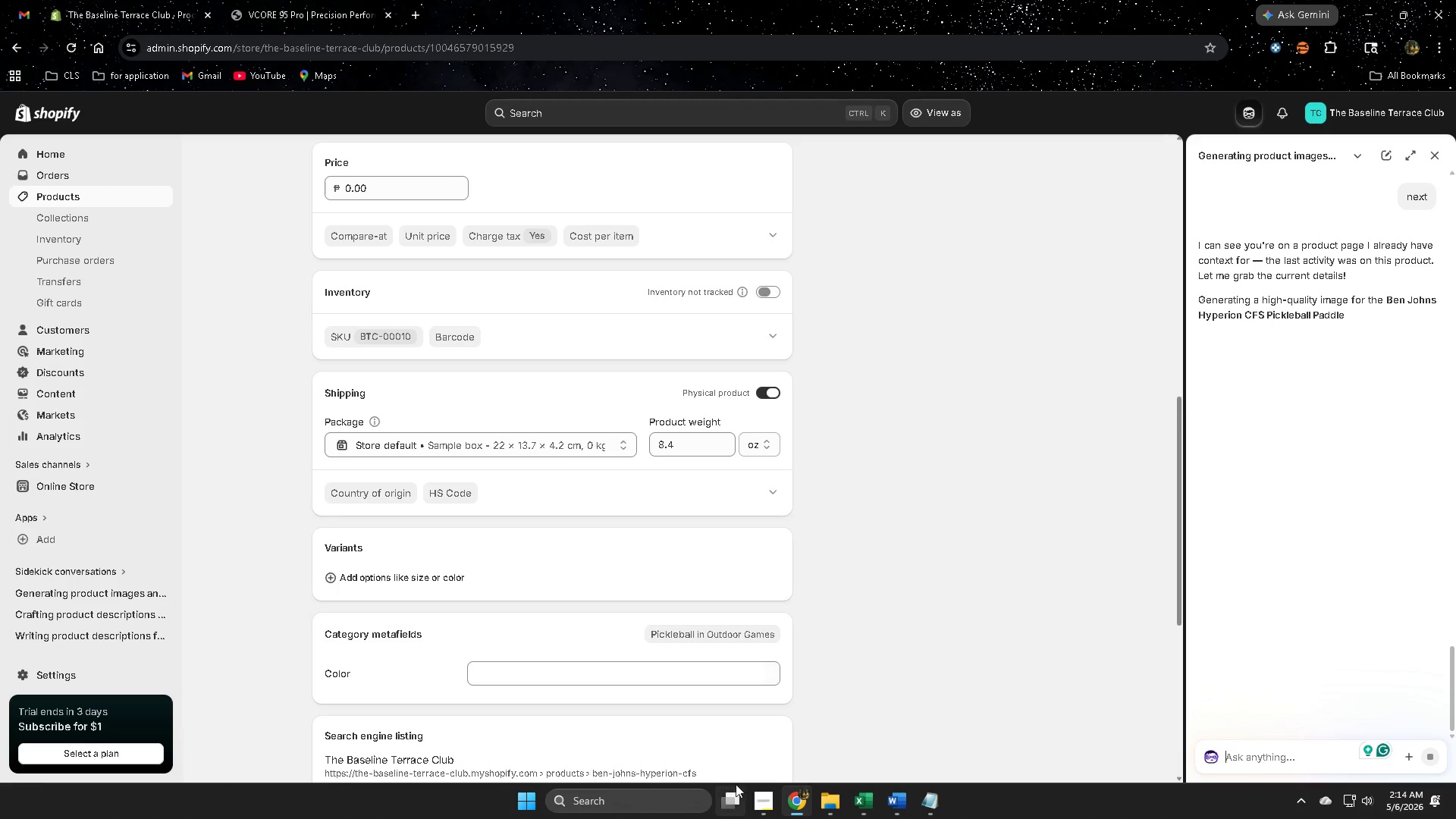 
scroll: coordinate [458, 490], scroll_direction: up, amount: 3.0
 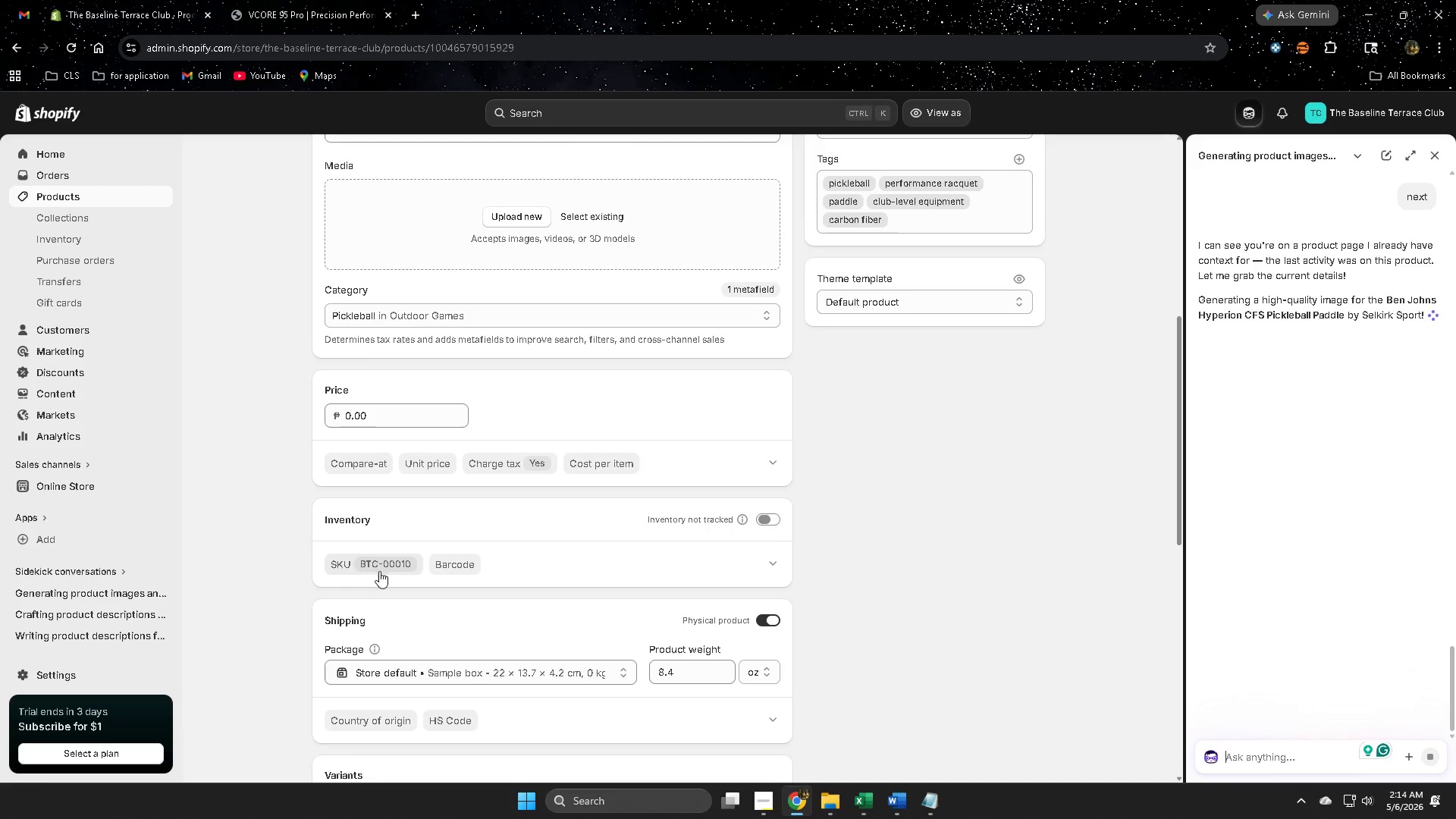 
left_click([390, 563])
 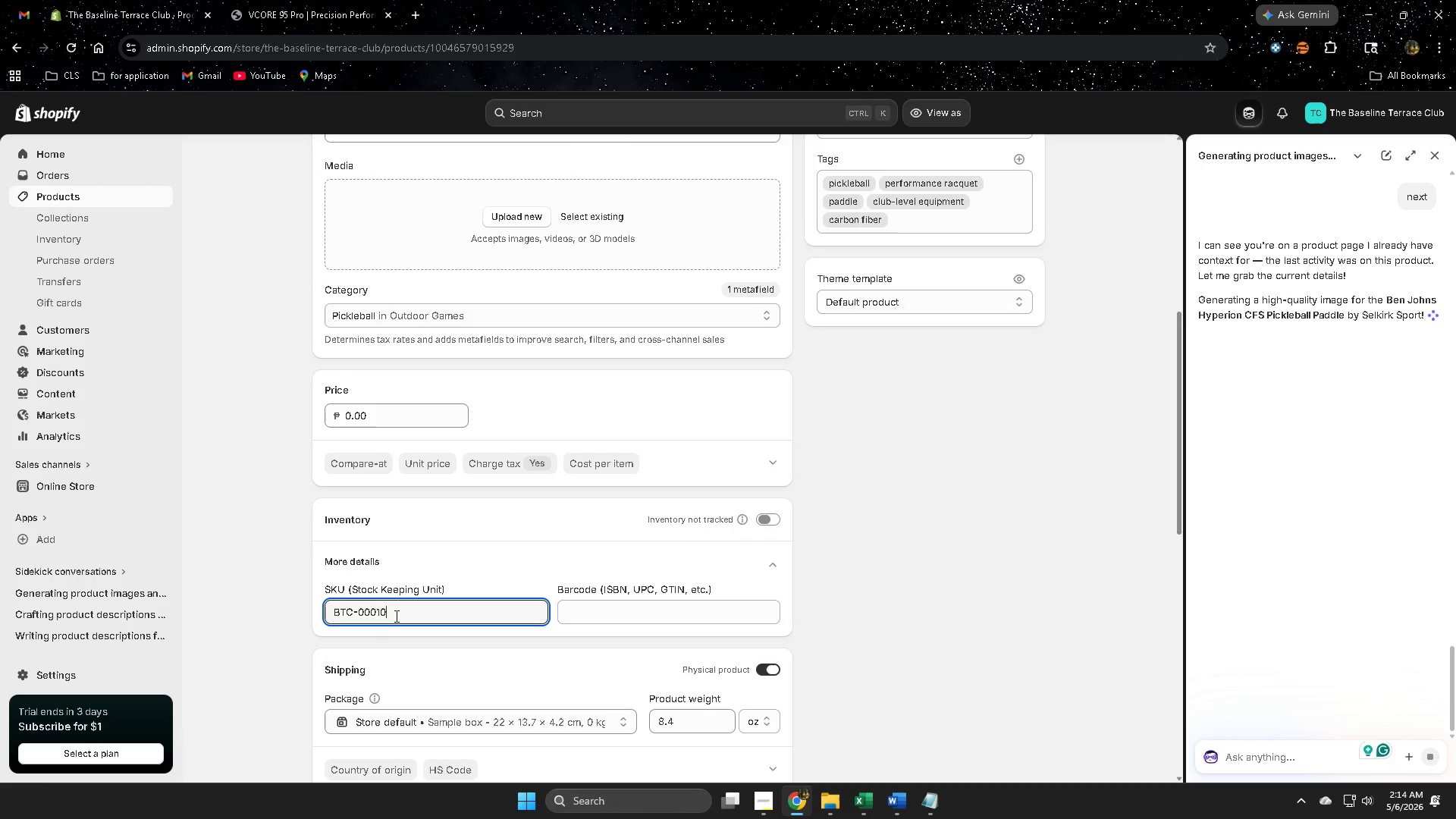 
double_click([396, 615])
 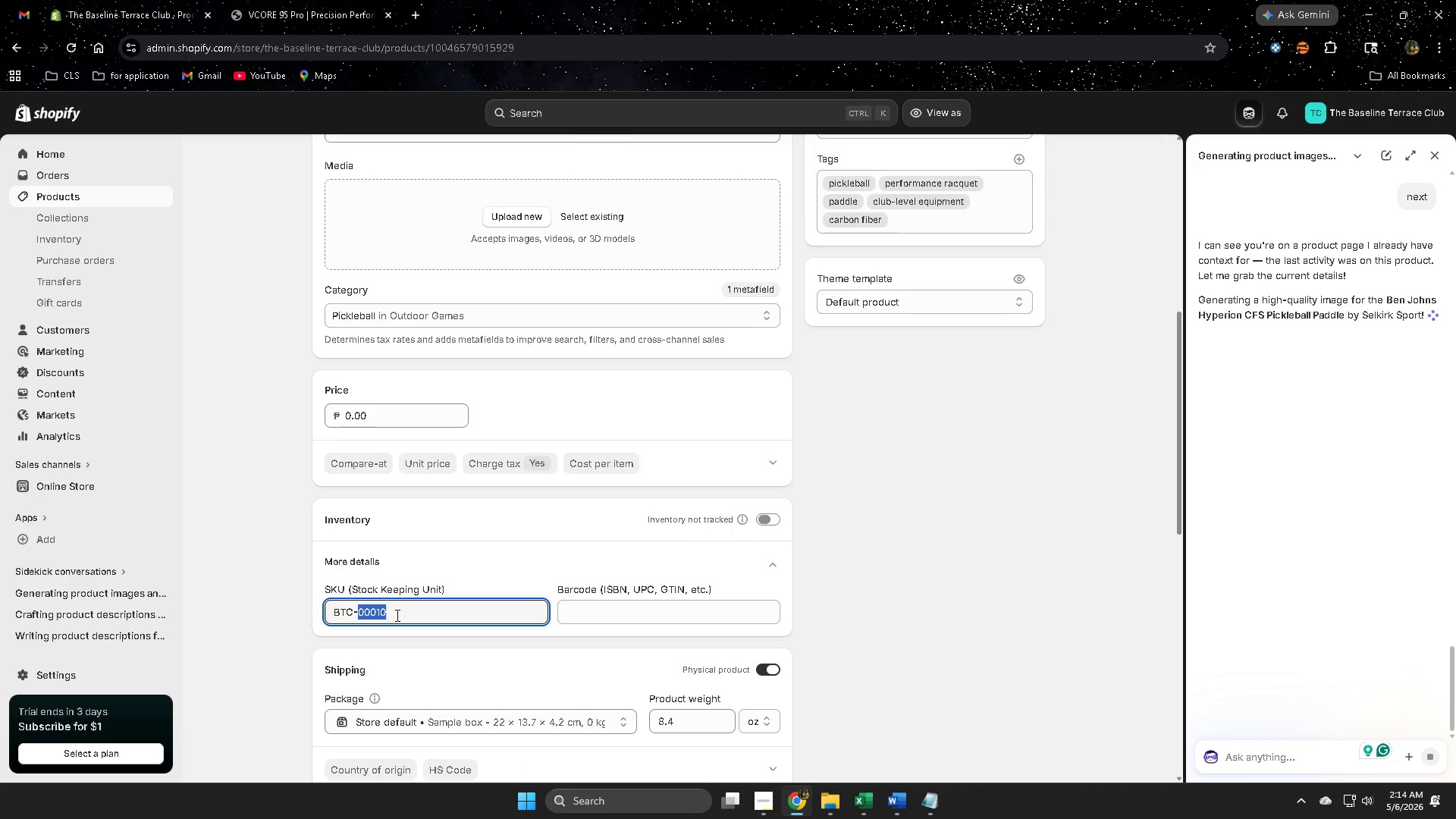 
triple_click([396, 615])
 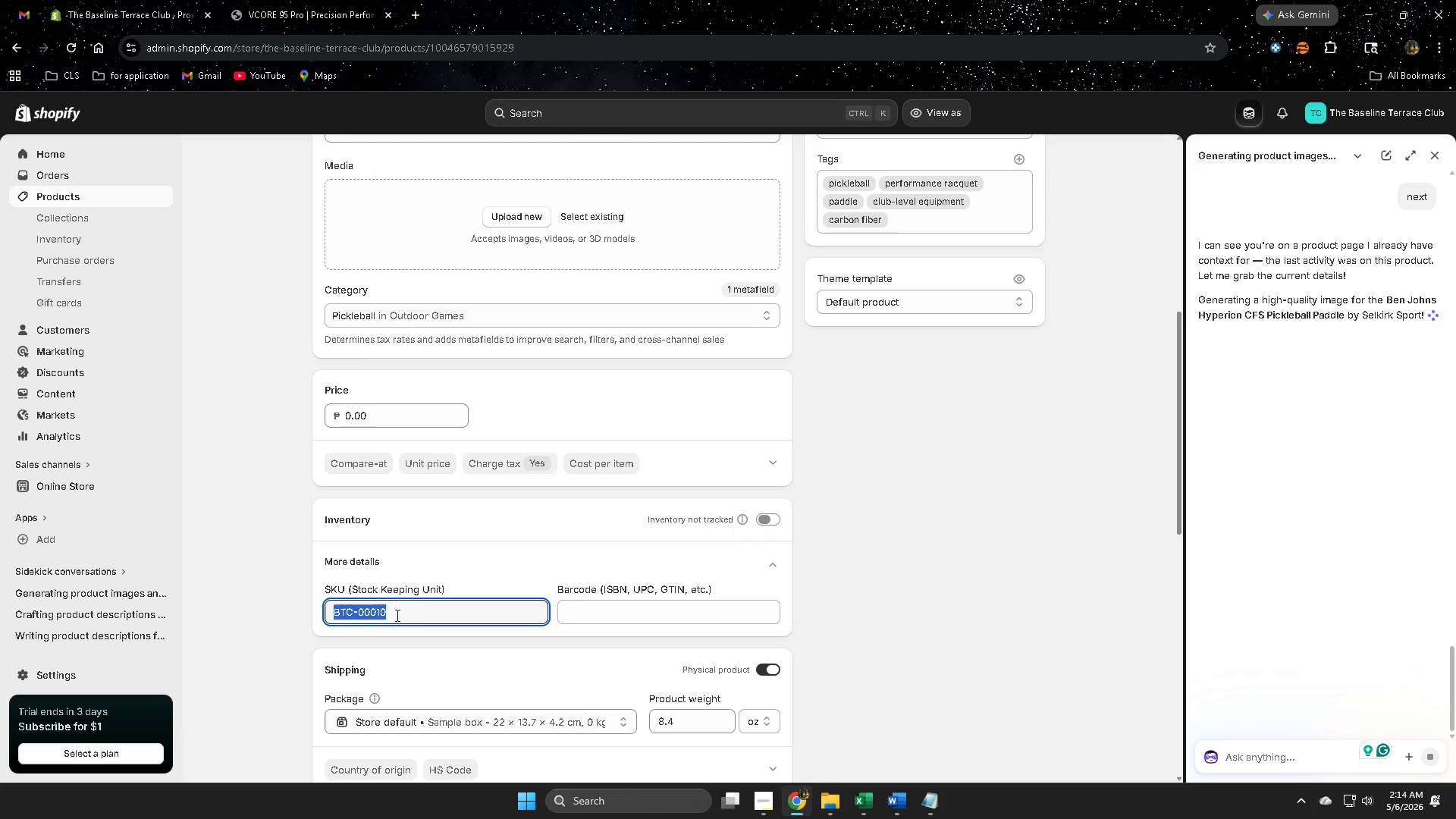 
key(Control+ControlLeft)
 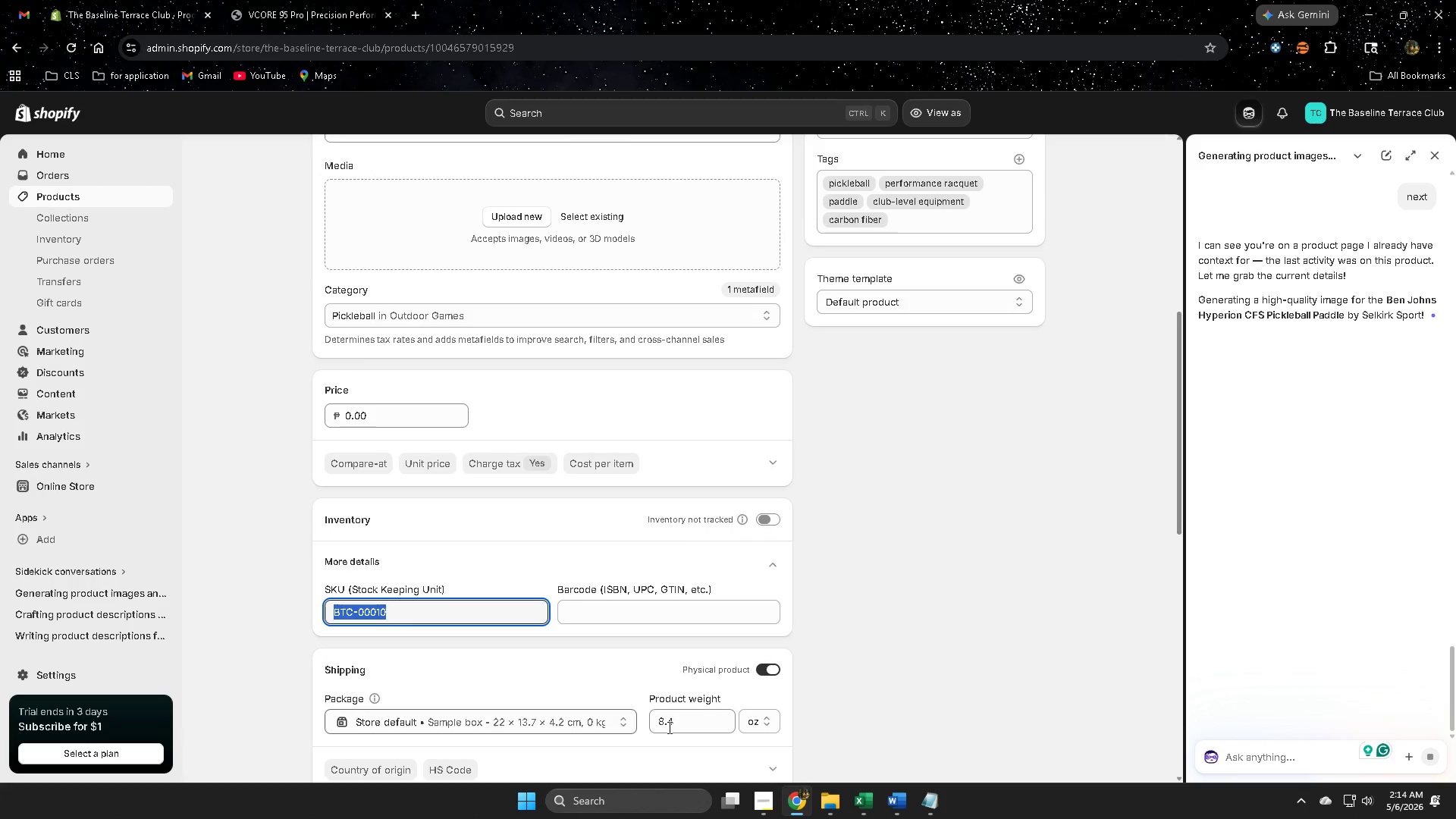 
key(Control+C)
 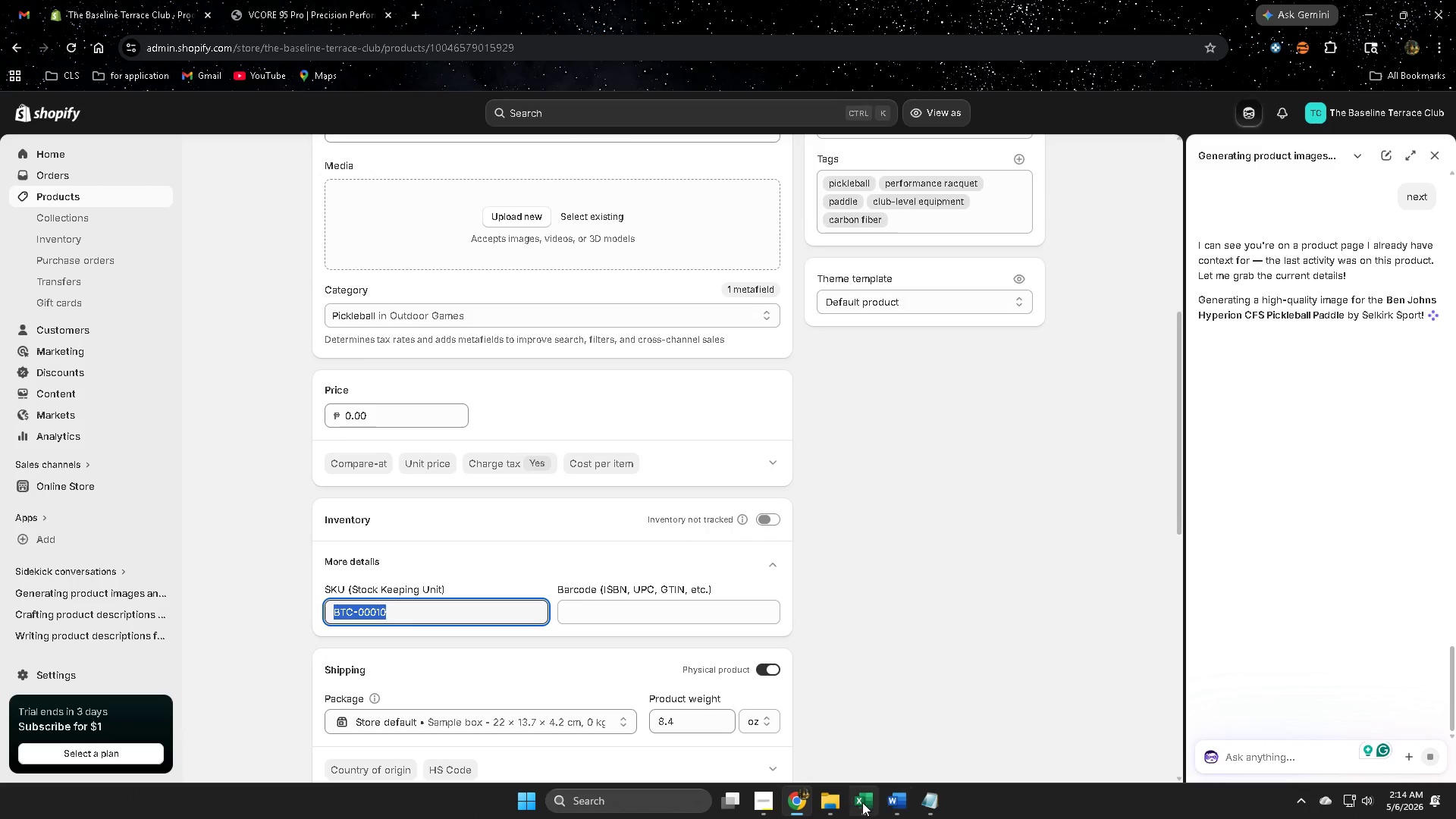 
left_click([861, 802])
 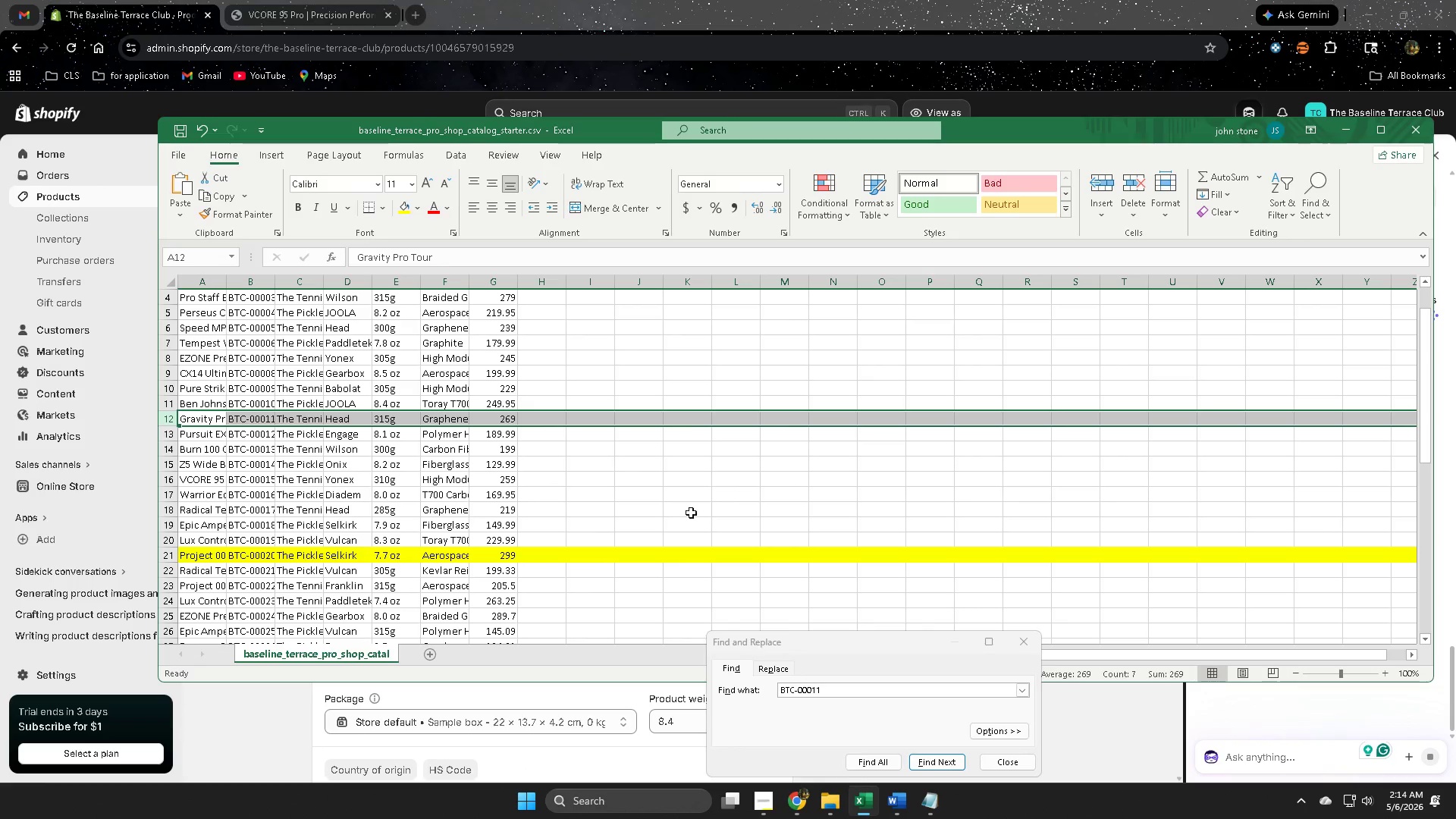 
left_click([686, 378])
 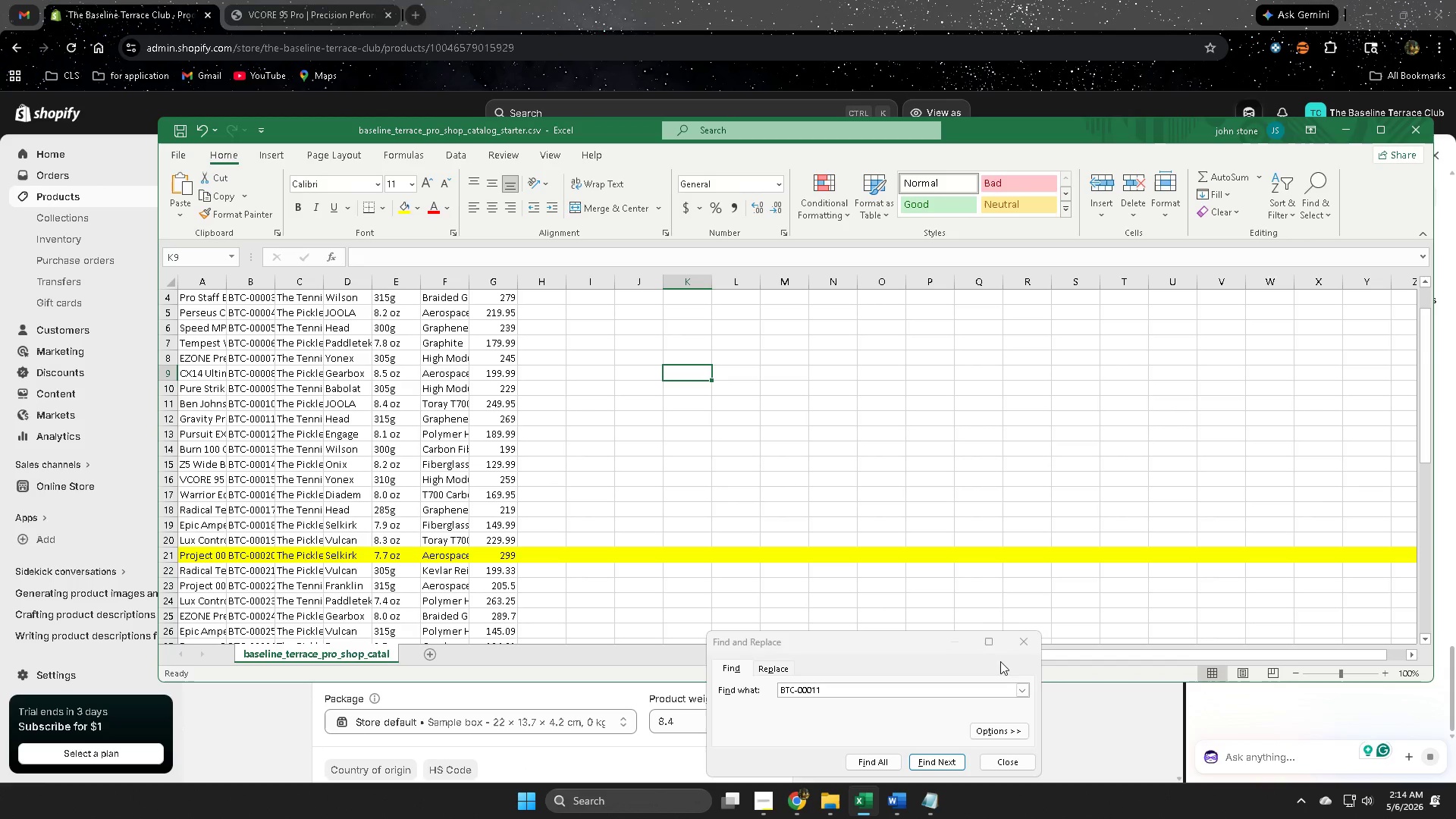 
left_click([1027, 646])
 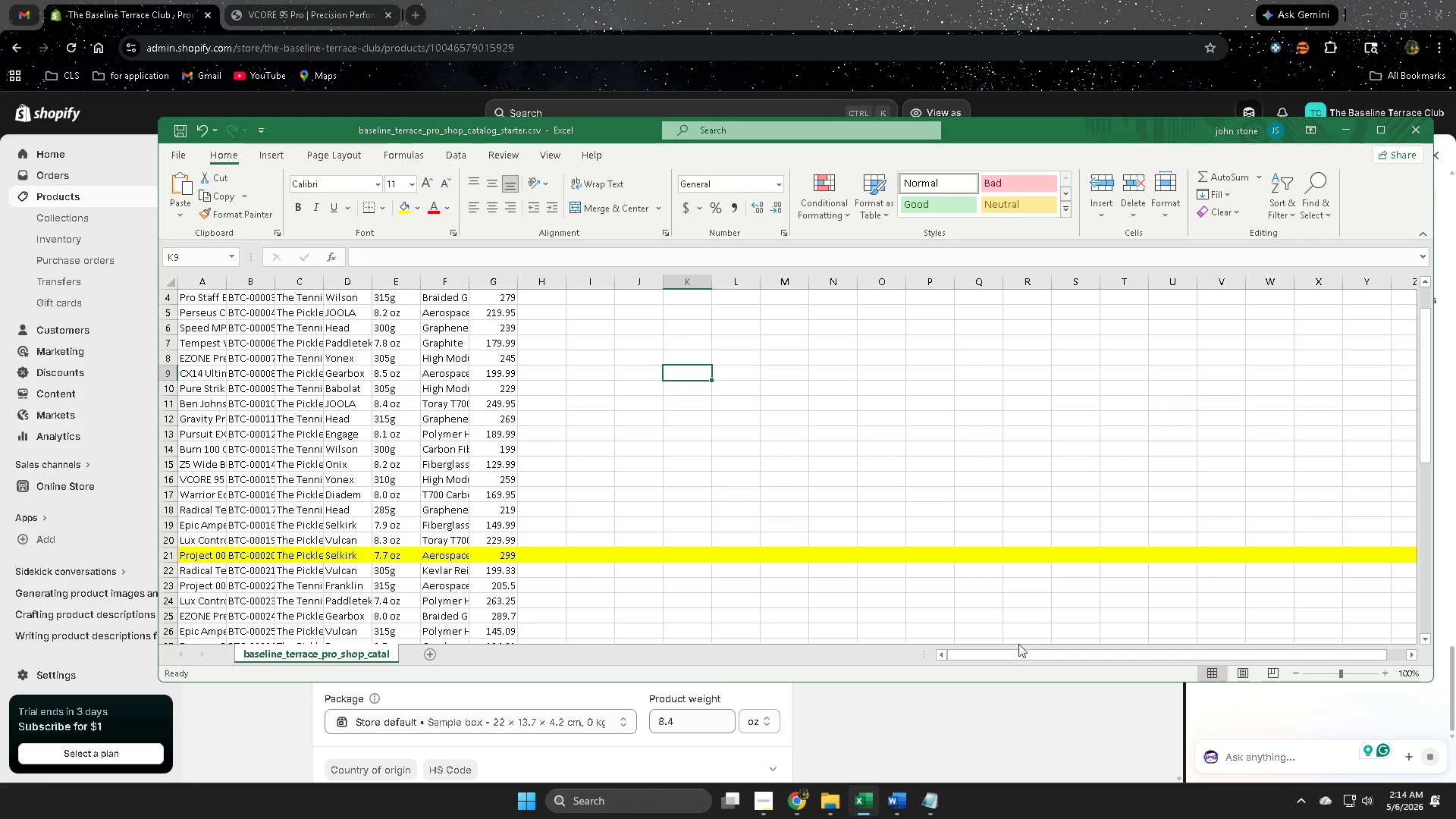 
key(Control+F)
 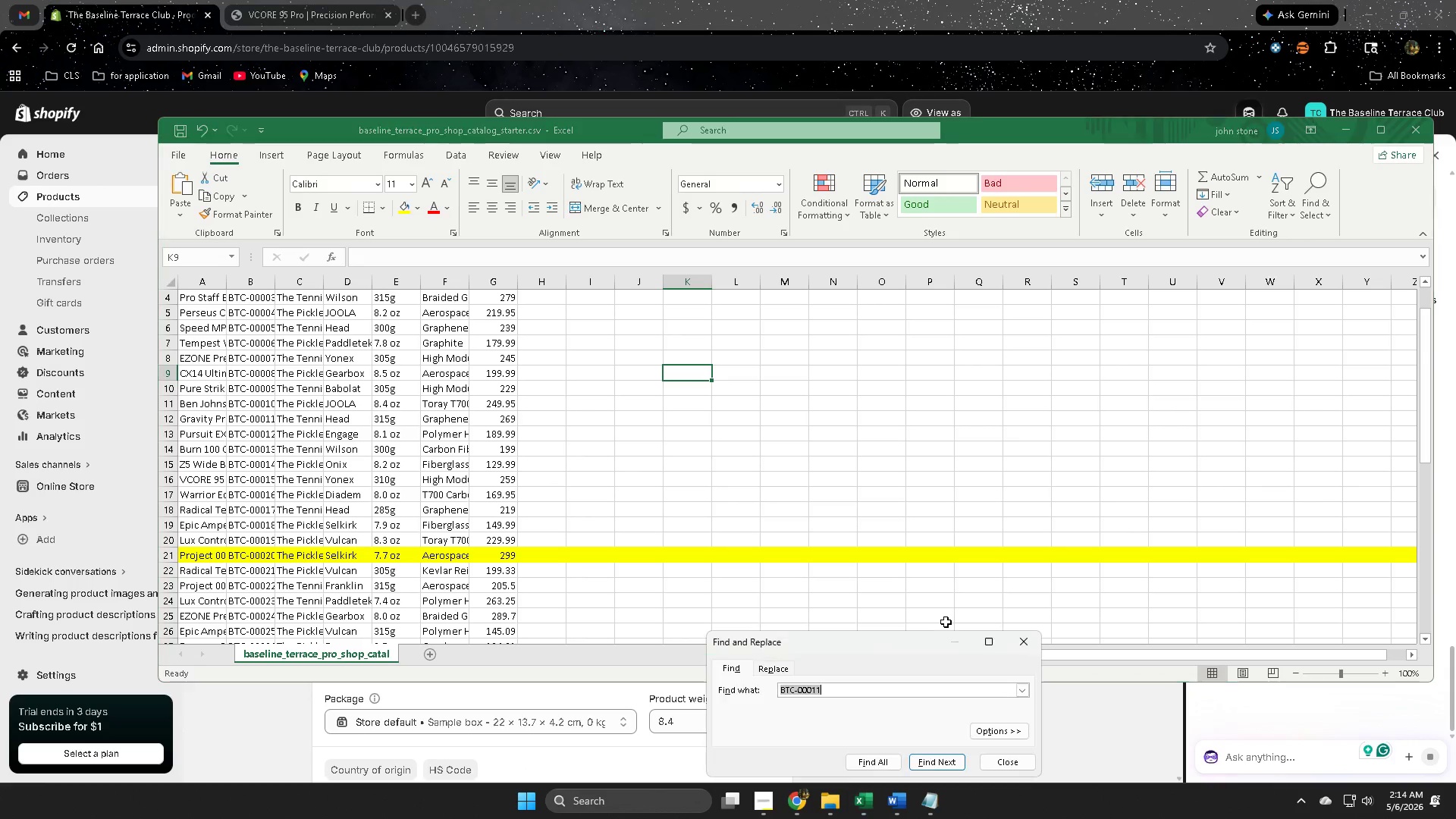 
key(Control+V)
 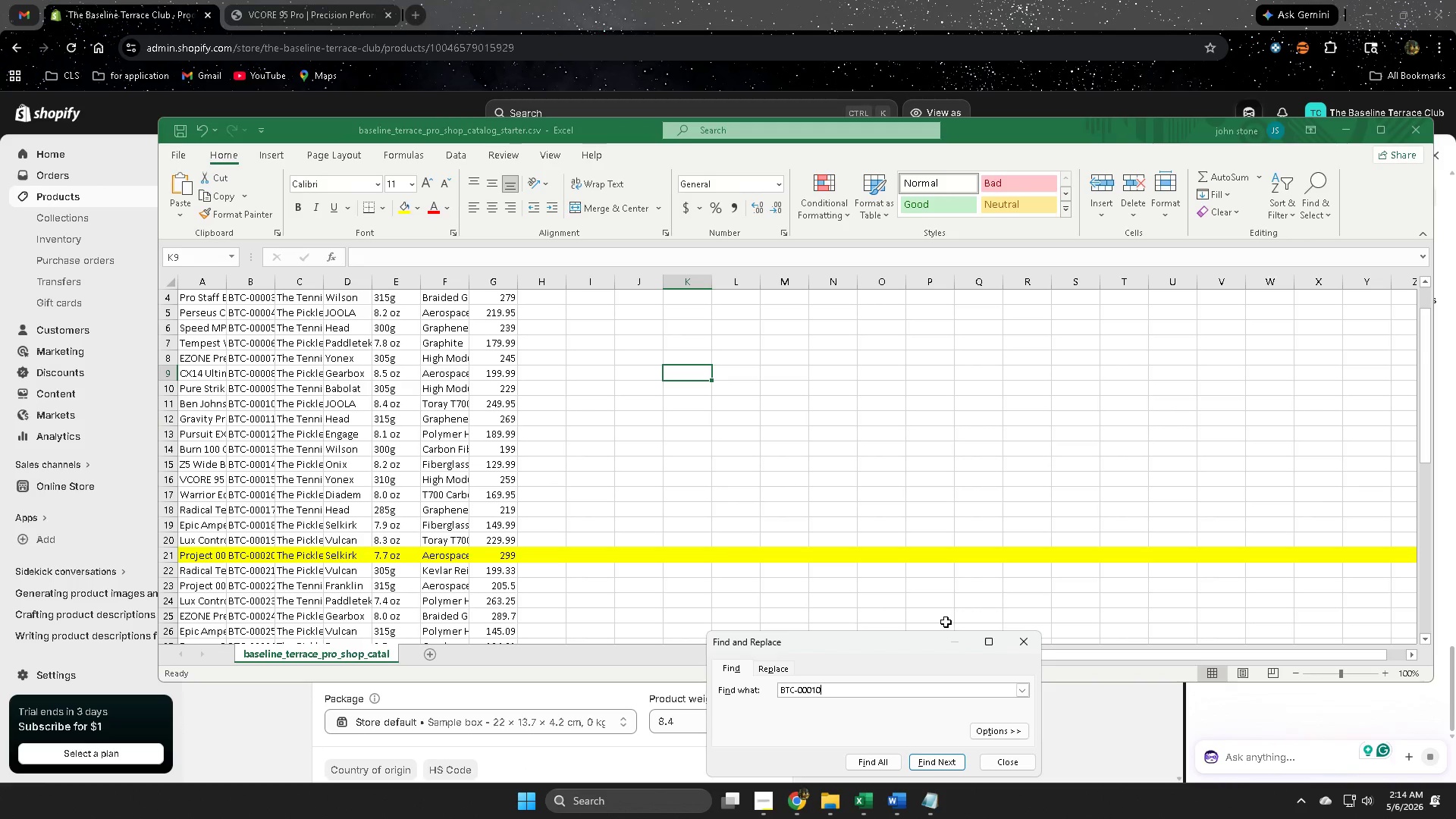 
key(Enter)
 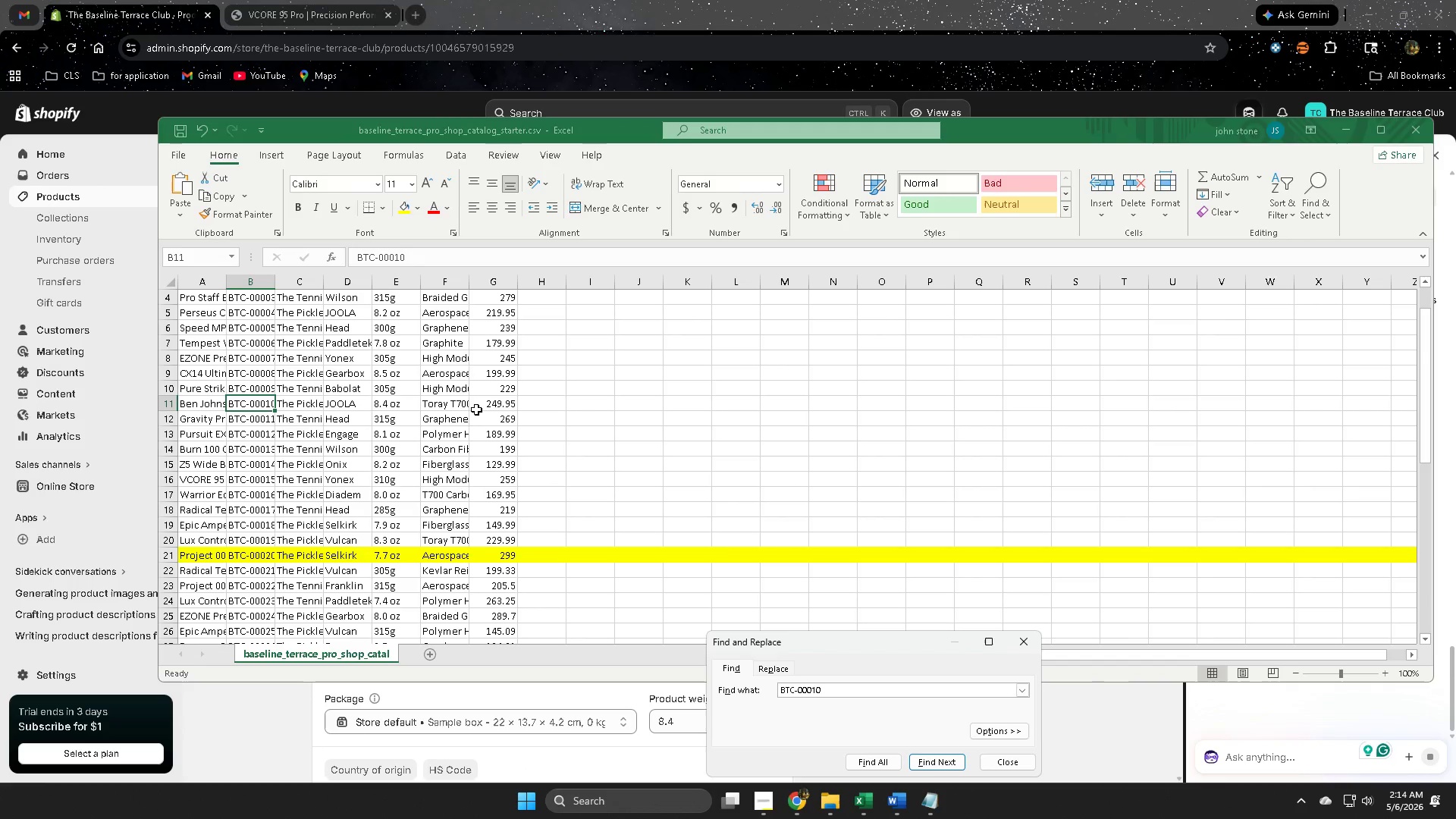 
left_click([609, 0])
 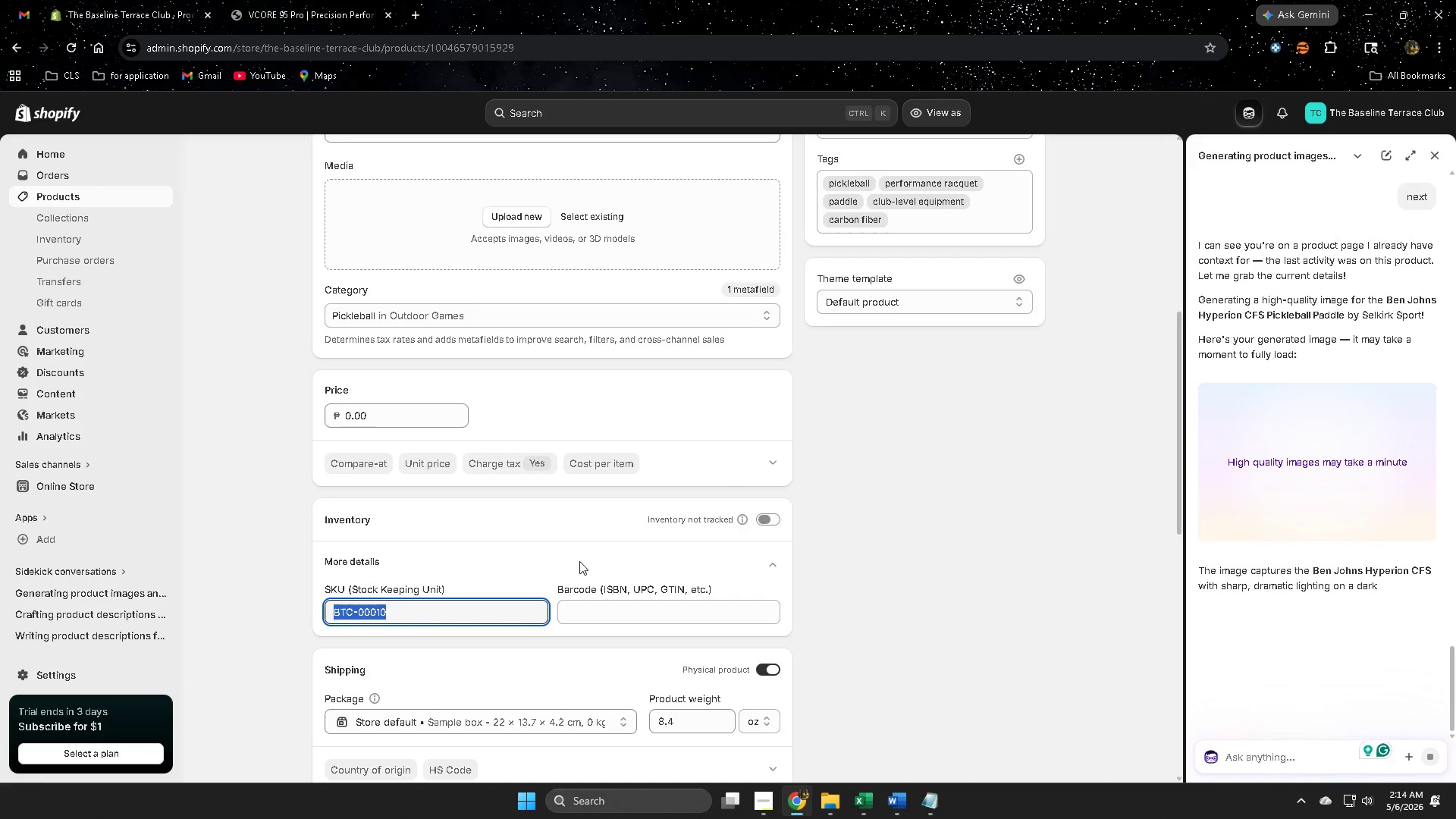 
scroll: coordinate [587, 610], scroll_direction: down, amount: 2.0
 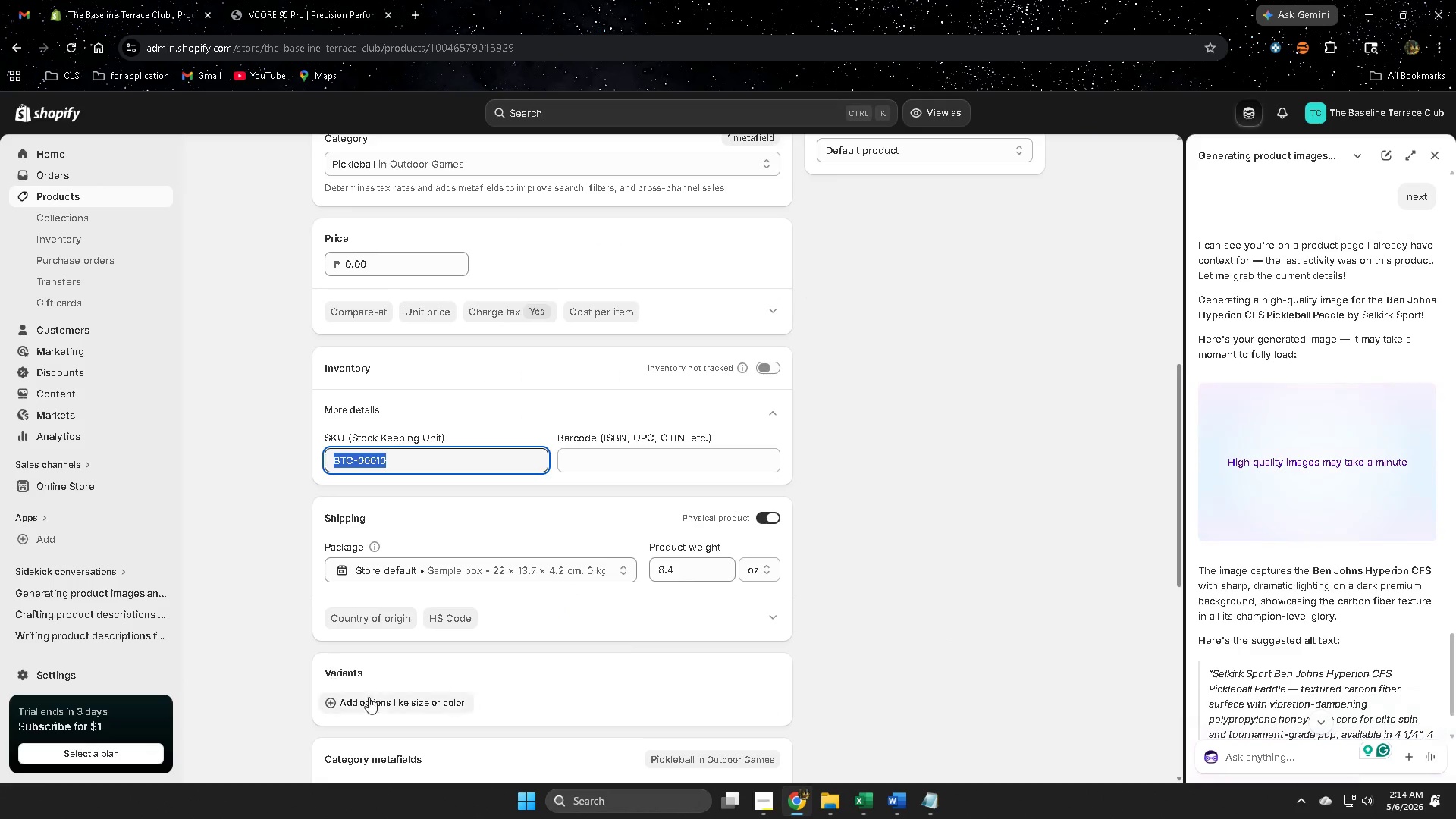 
left_click([416, 700])
 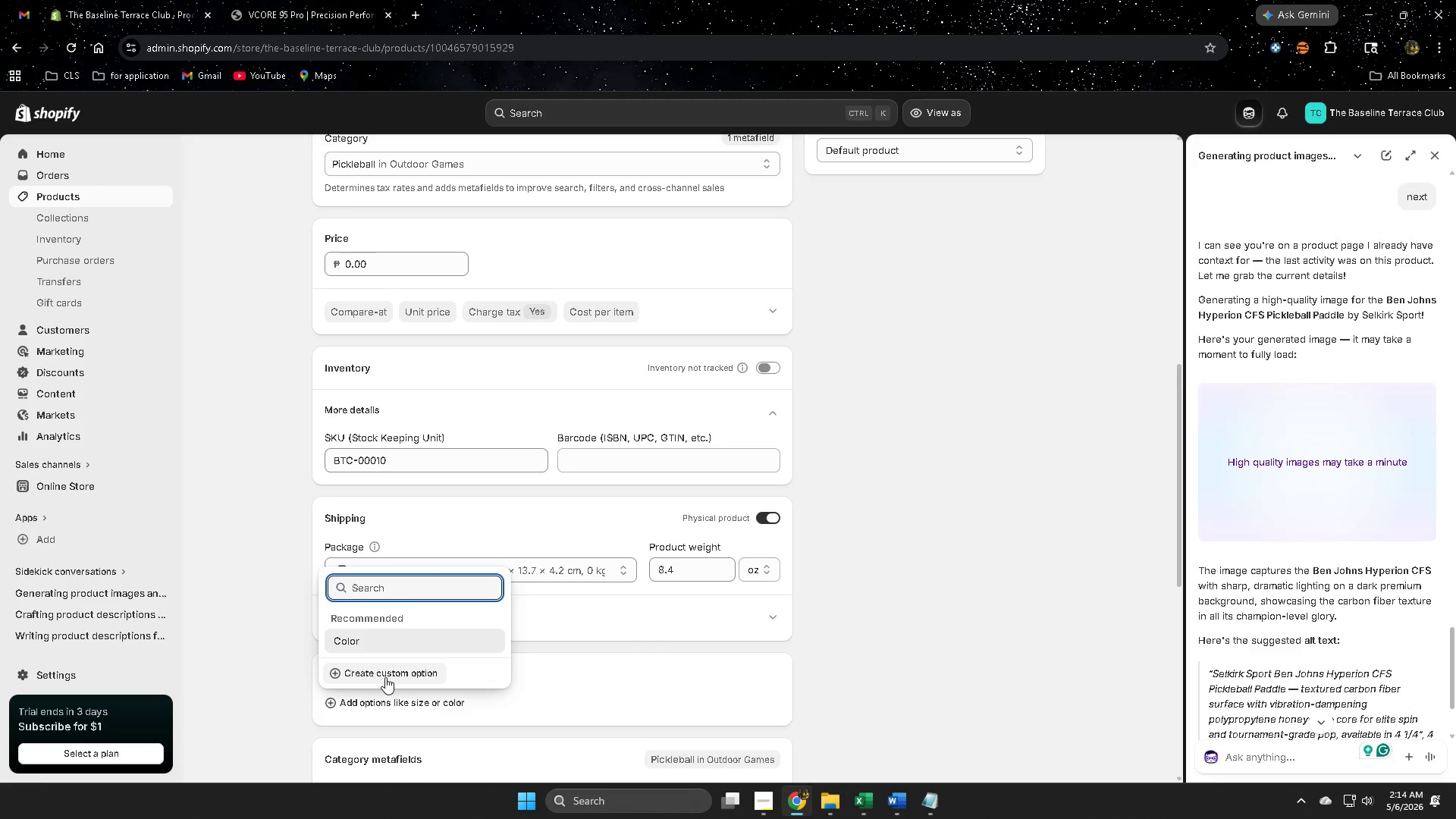 
left_click([384, 671])
 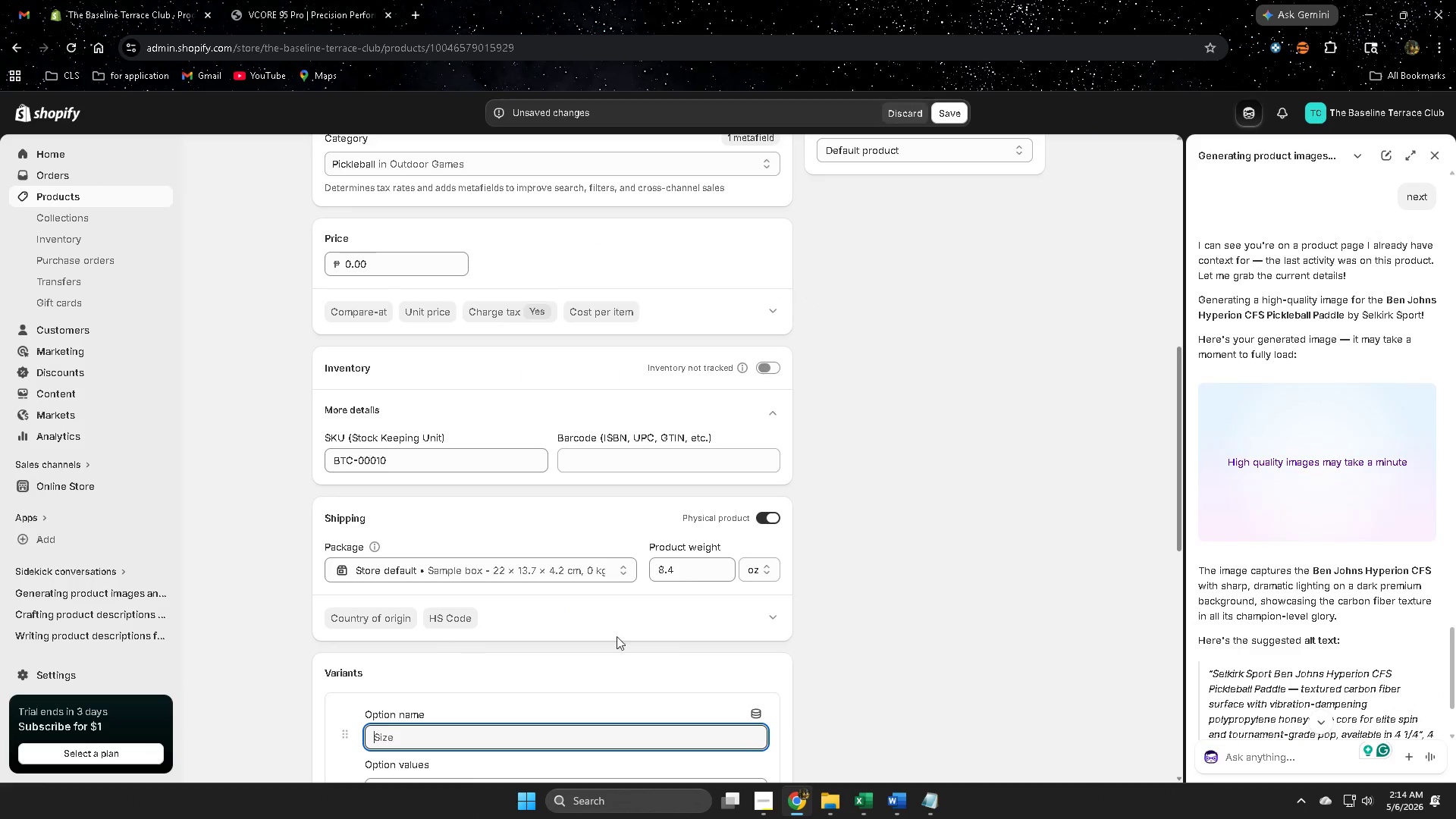 
scroll: coordinate [997, 460], scroll_direction: down, amount: 3.0
 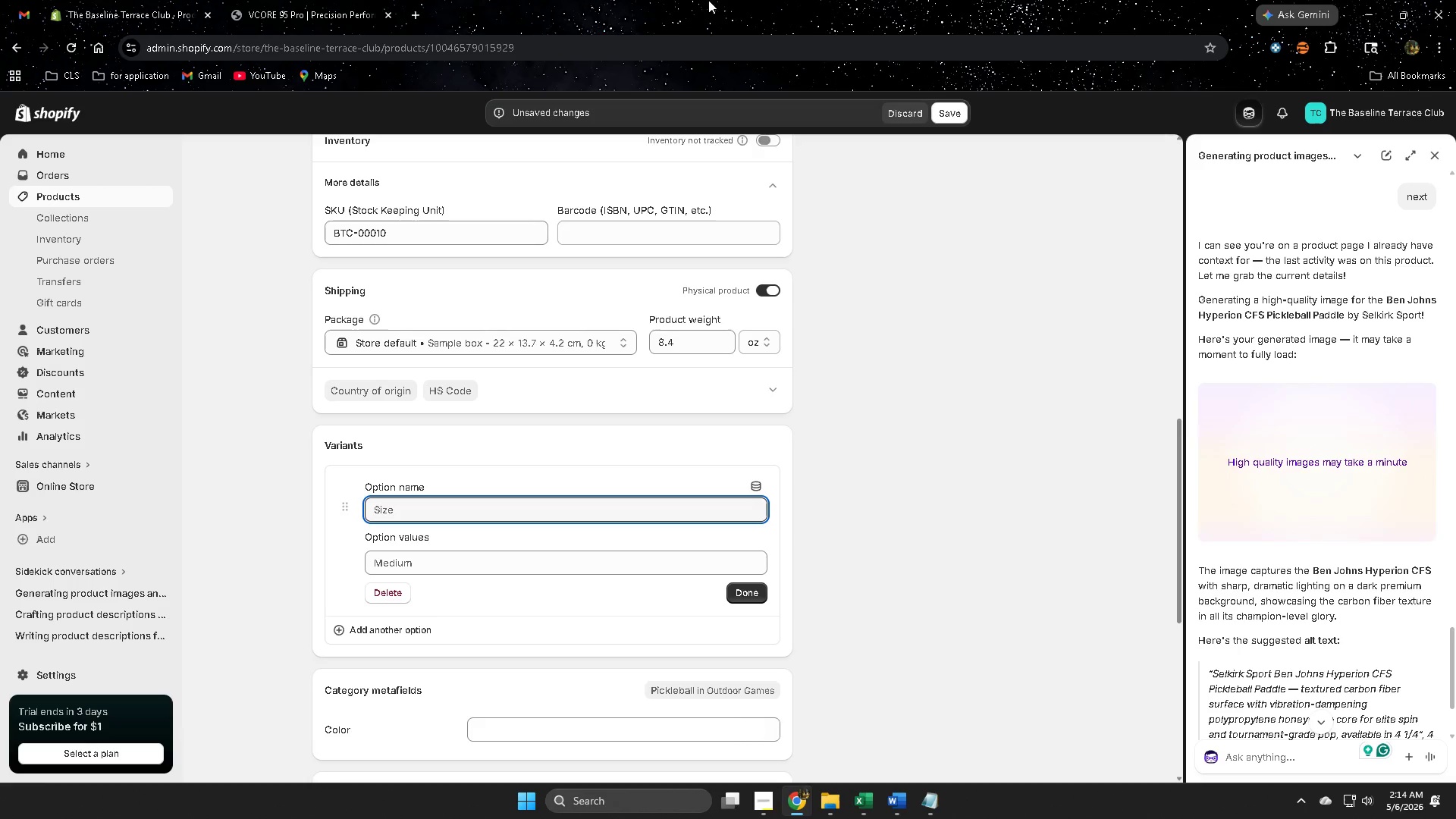 
left_click([336, 0])
 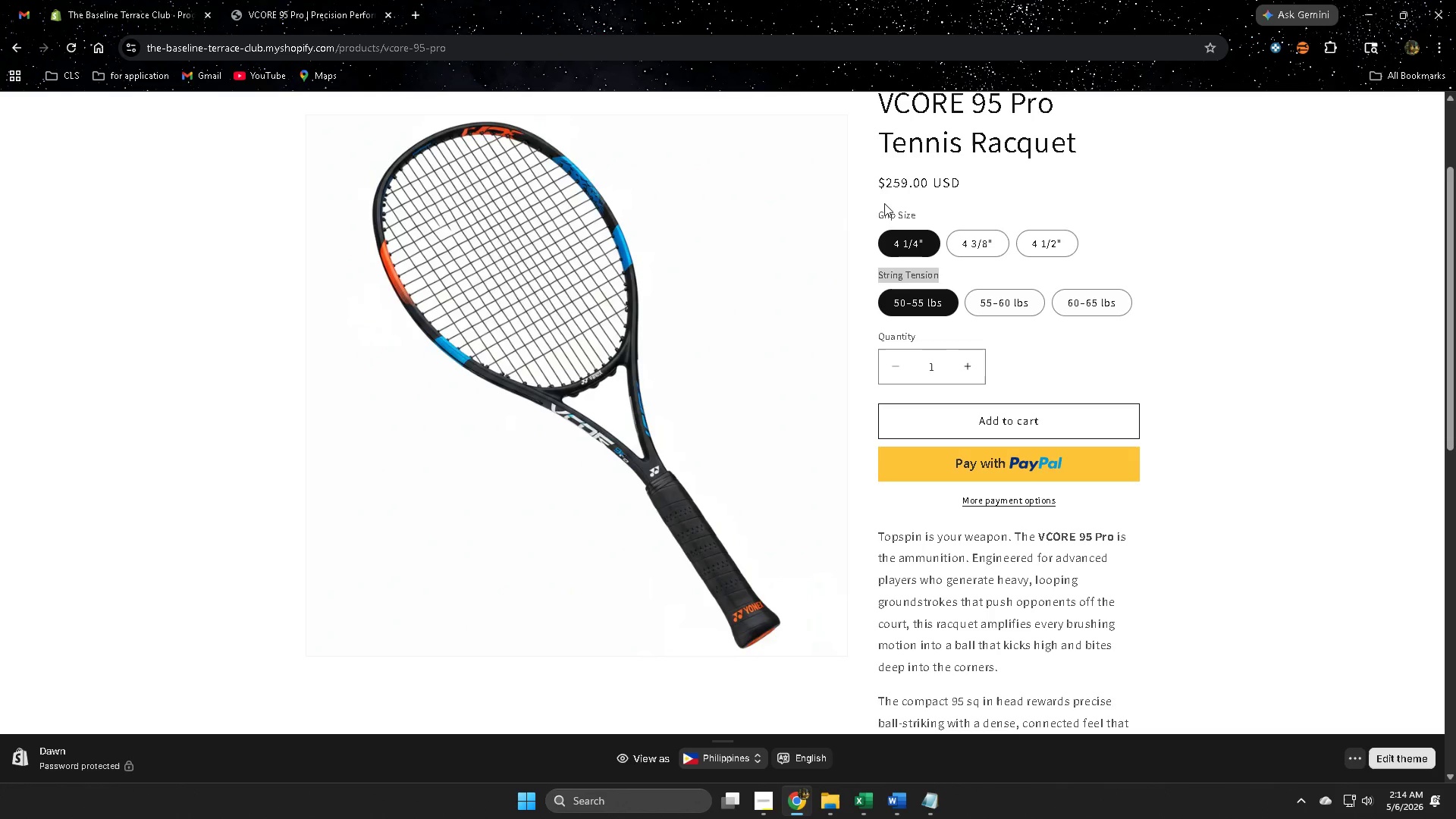 
left_click([885, 217])
 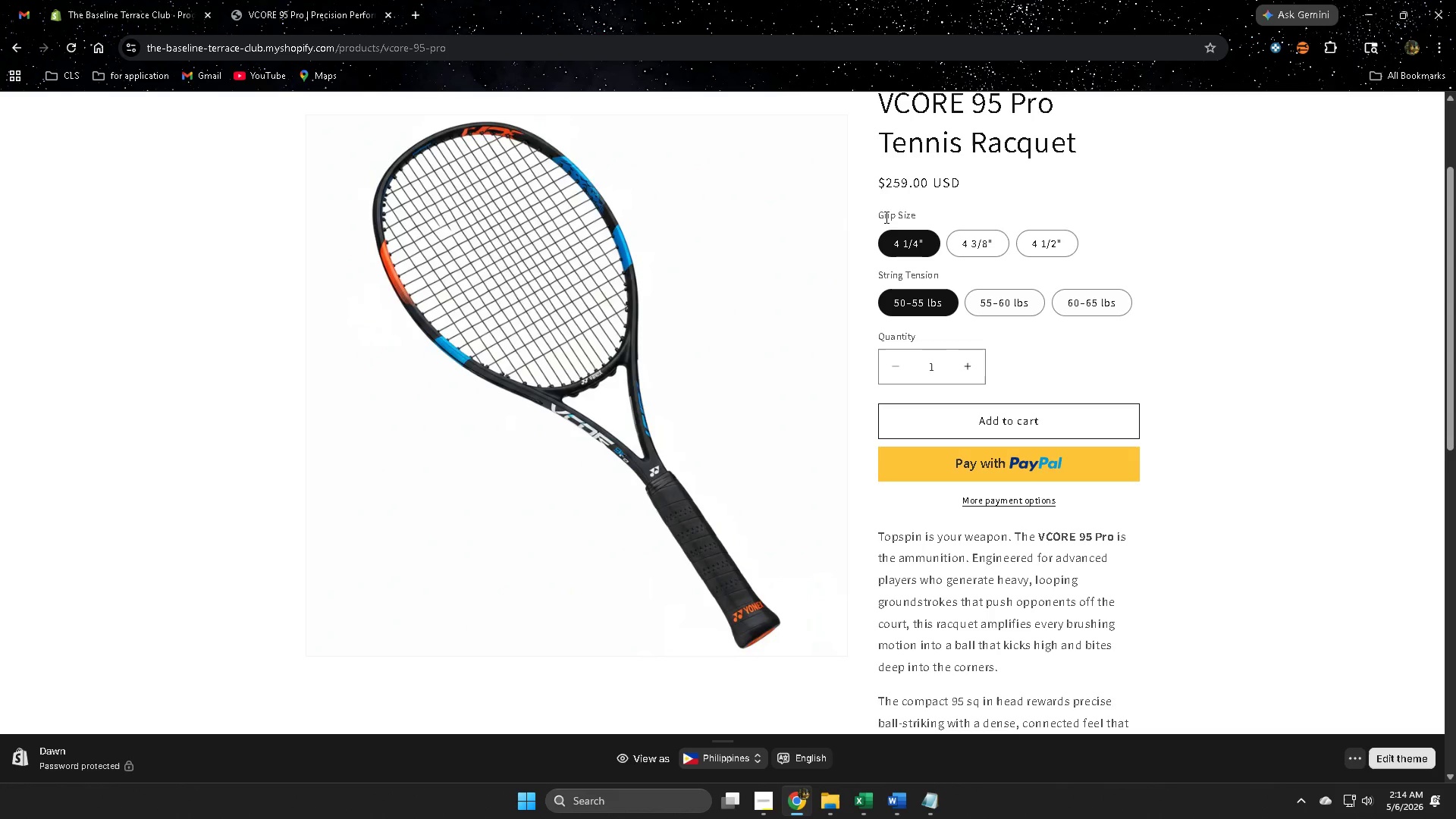 
left_click_drag(start_coordinate=[885, 217], to_coordinate=[917, 217])
 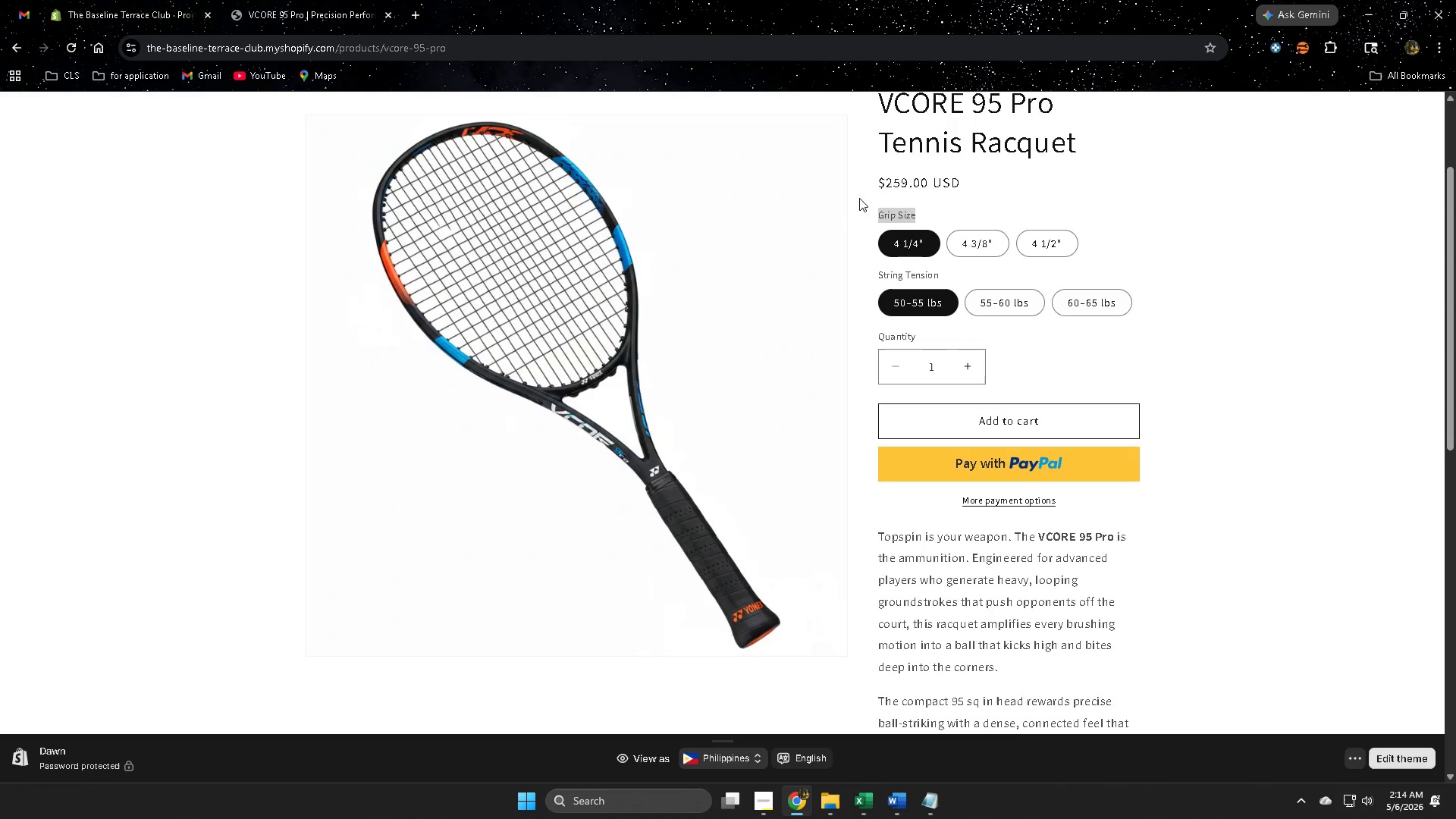 
key(Control+ControlLeft)
 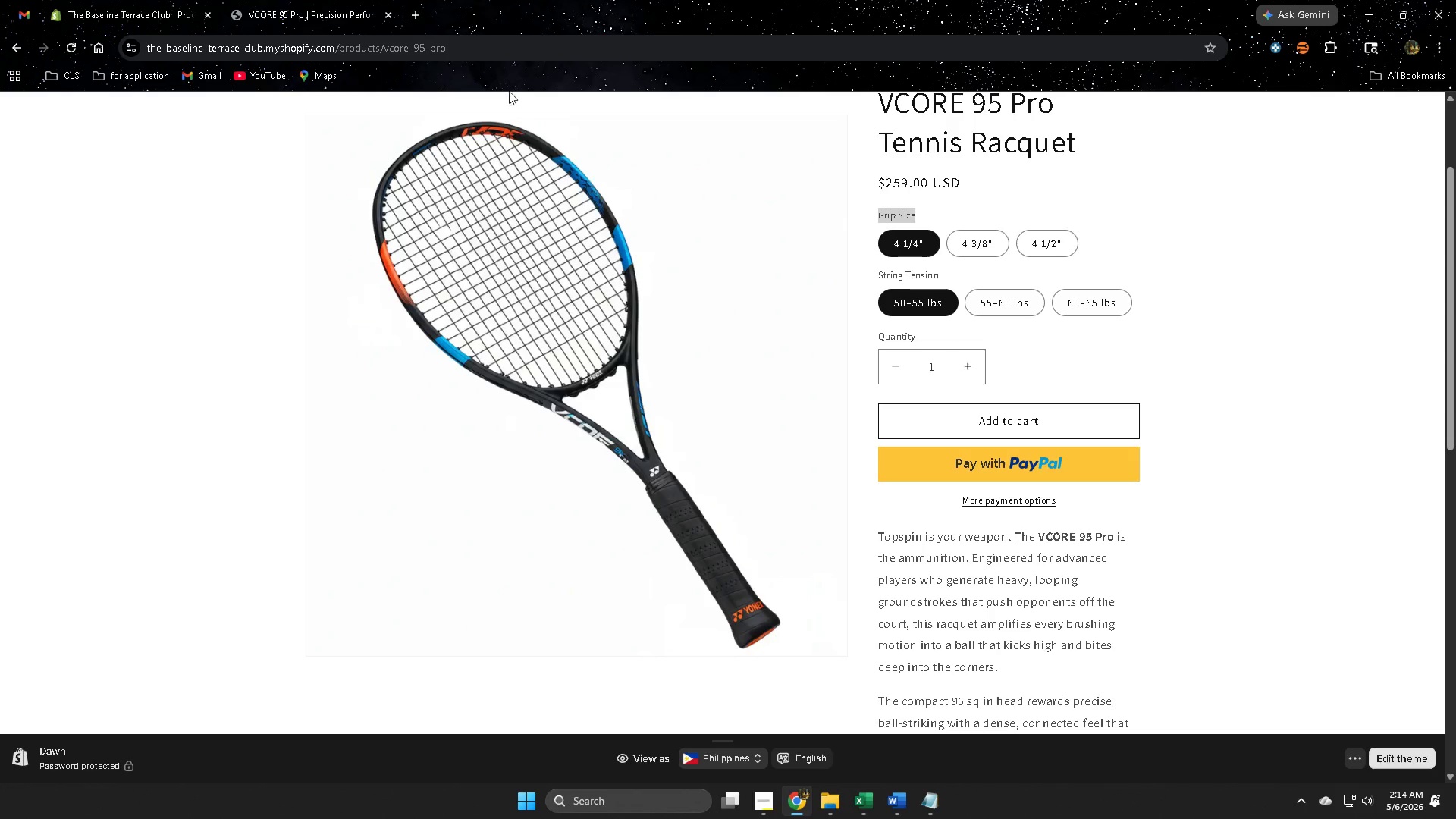 
key(Control+C)
 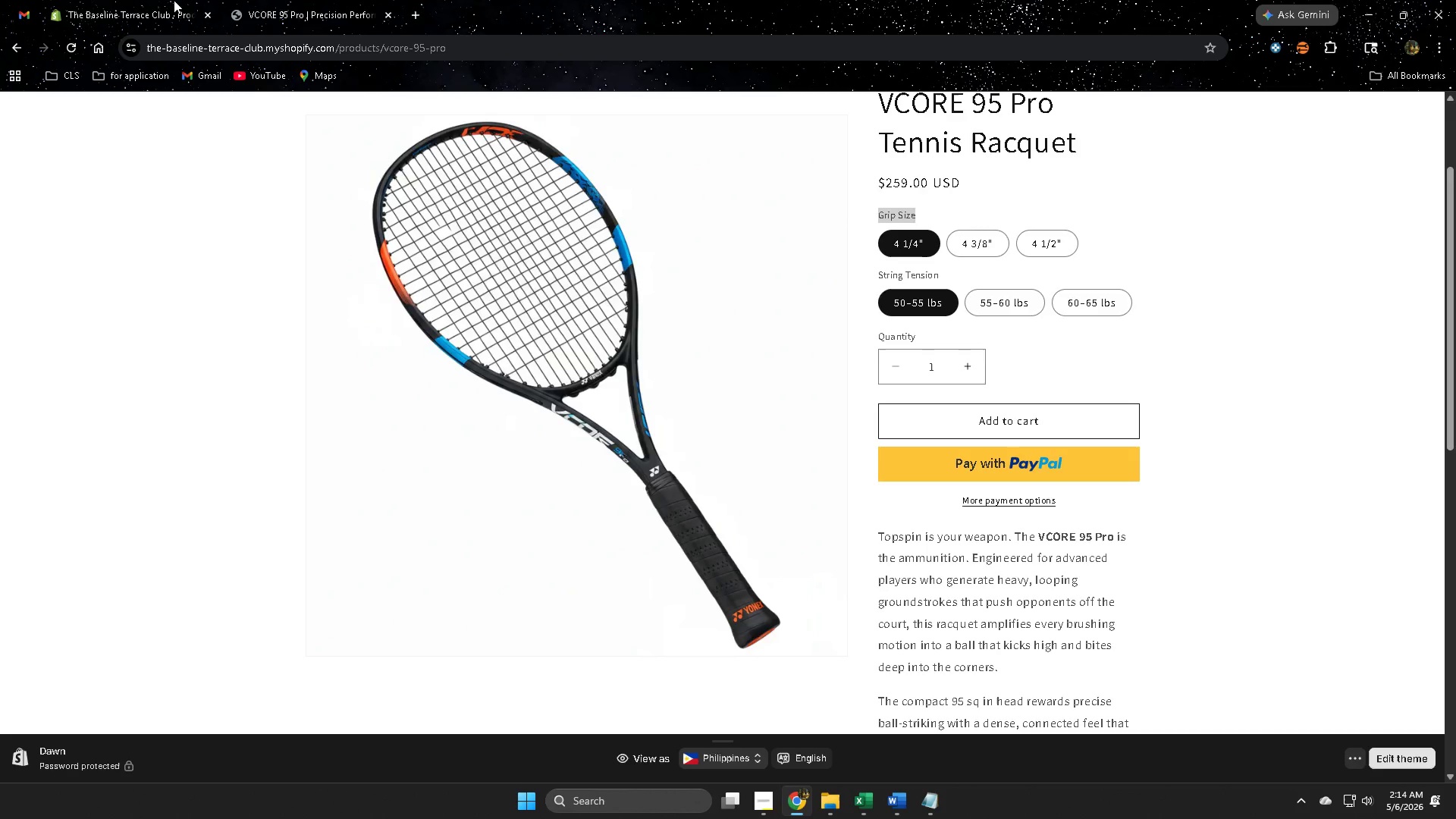 
left_click([174, 0])
 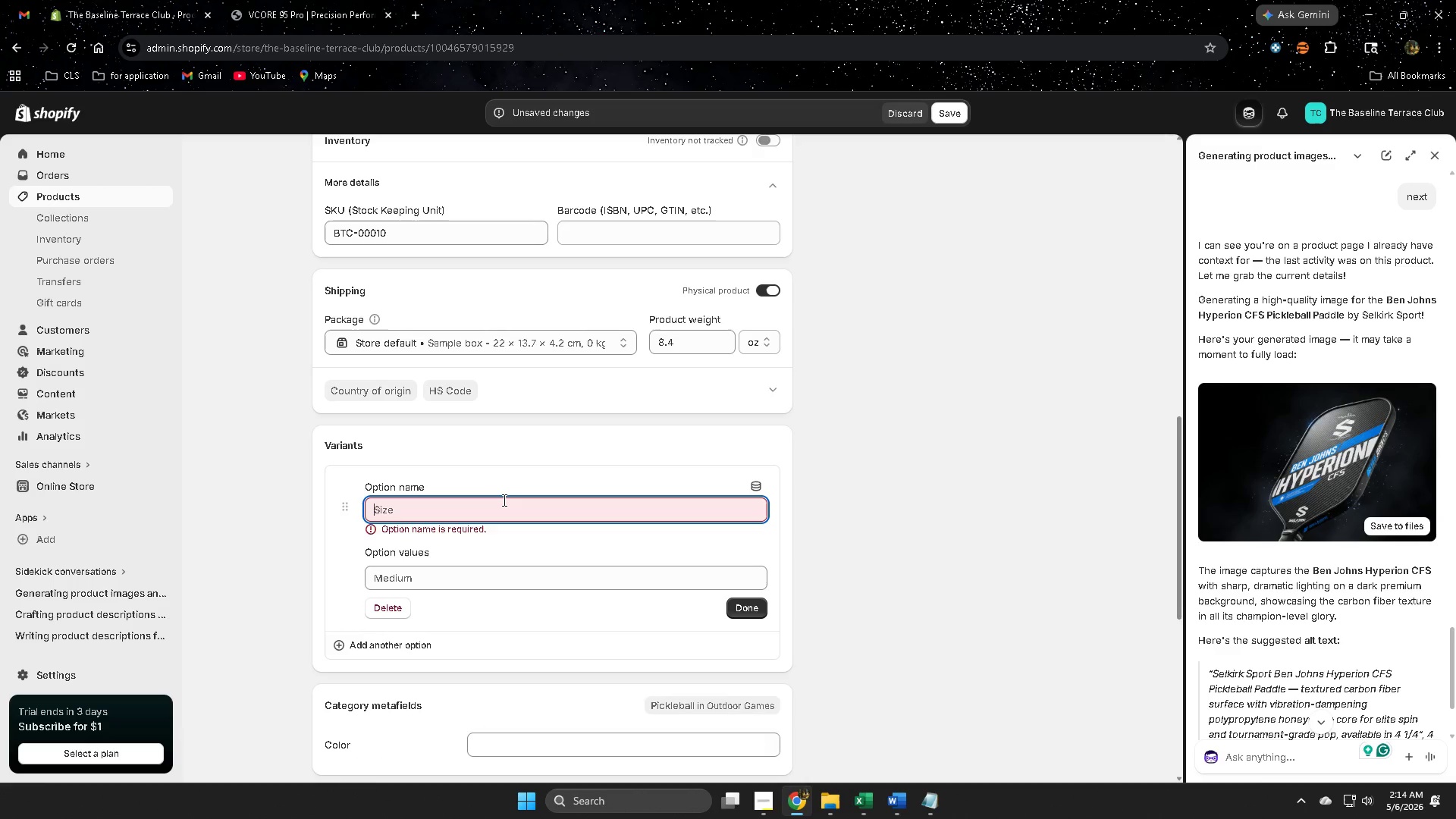 
left_click([497, 508])
 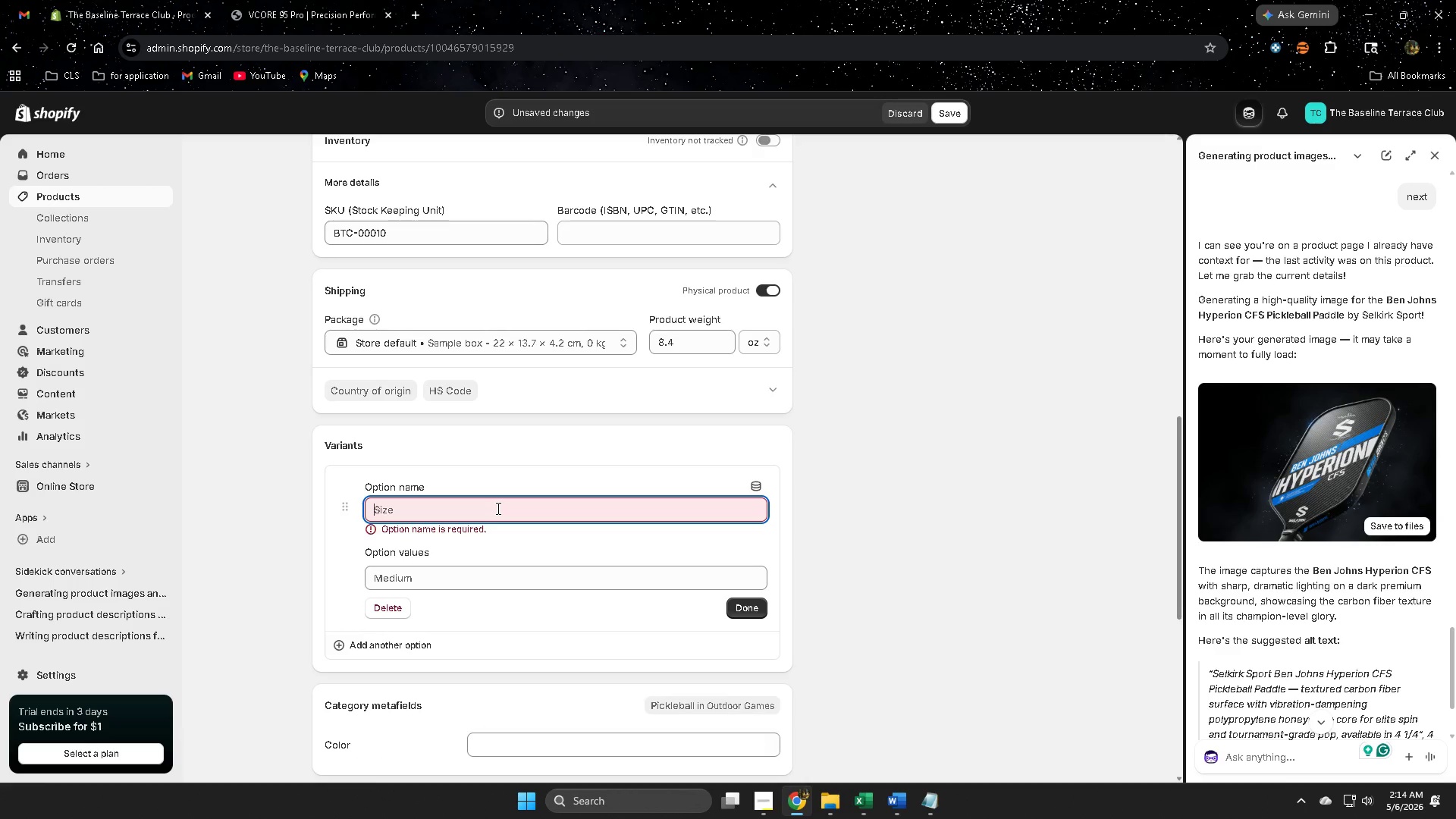 
key(Control+V)
 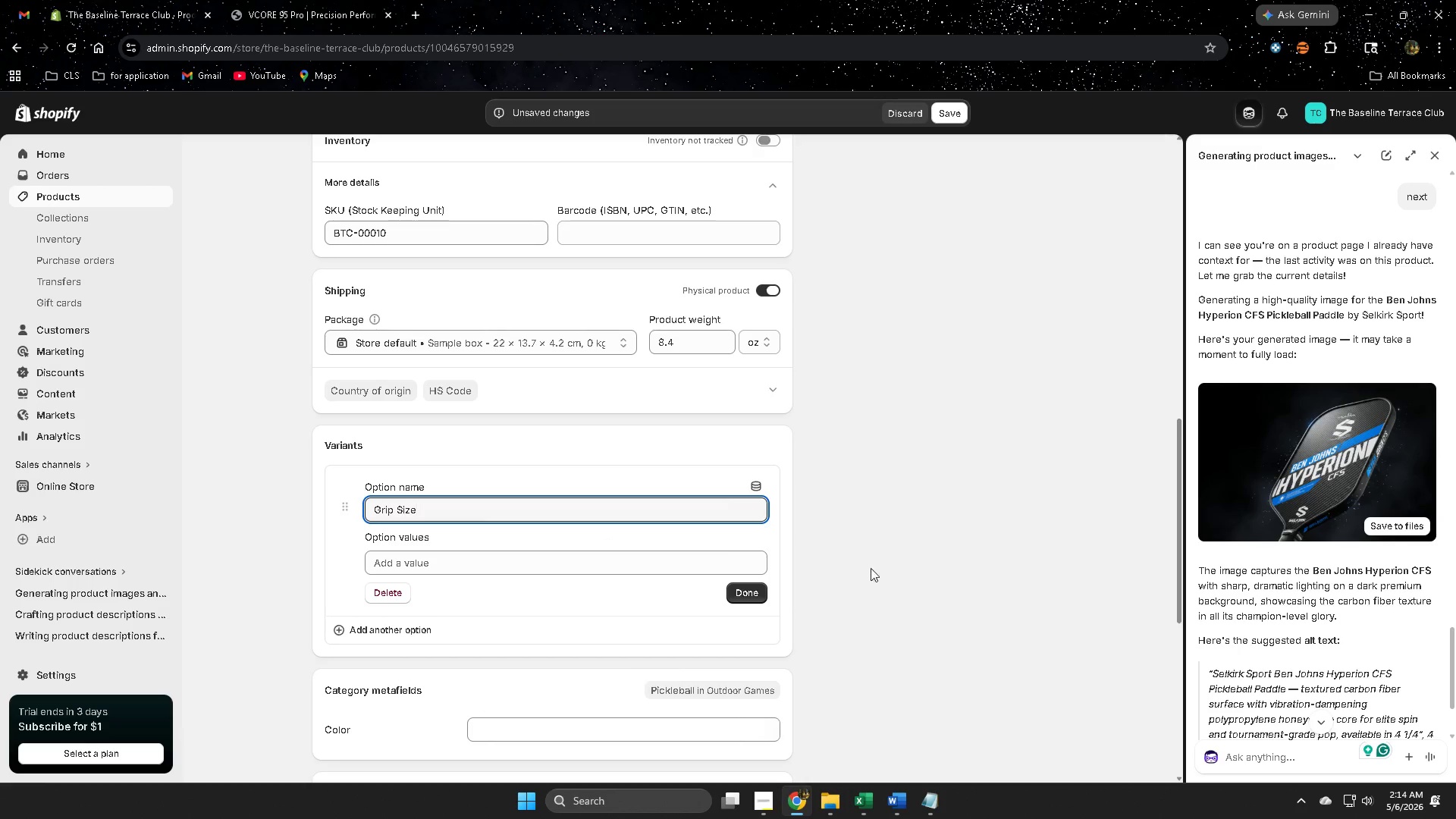 
left_click([883, 570])
 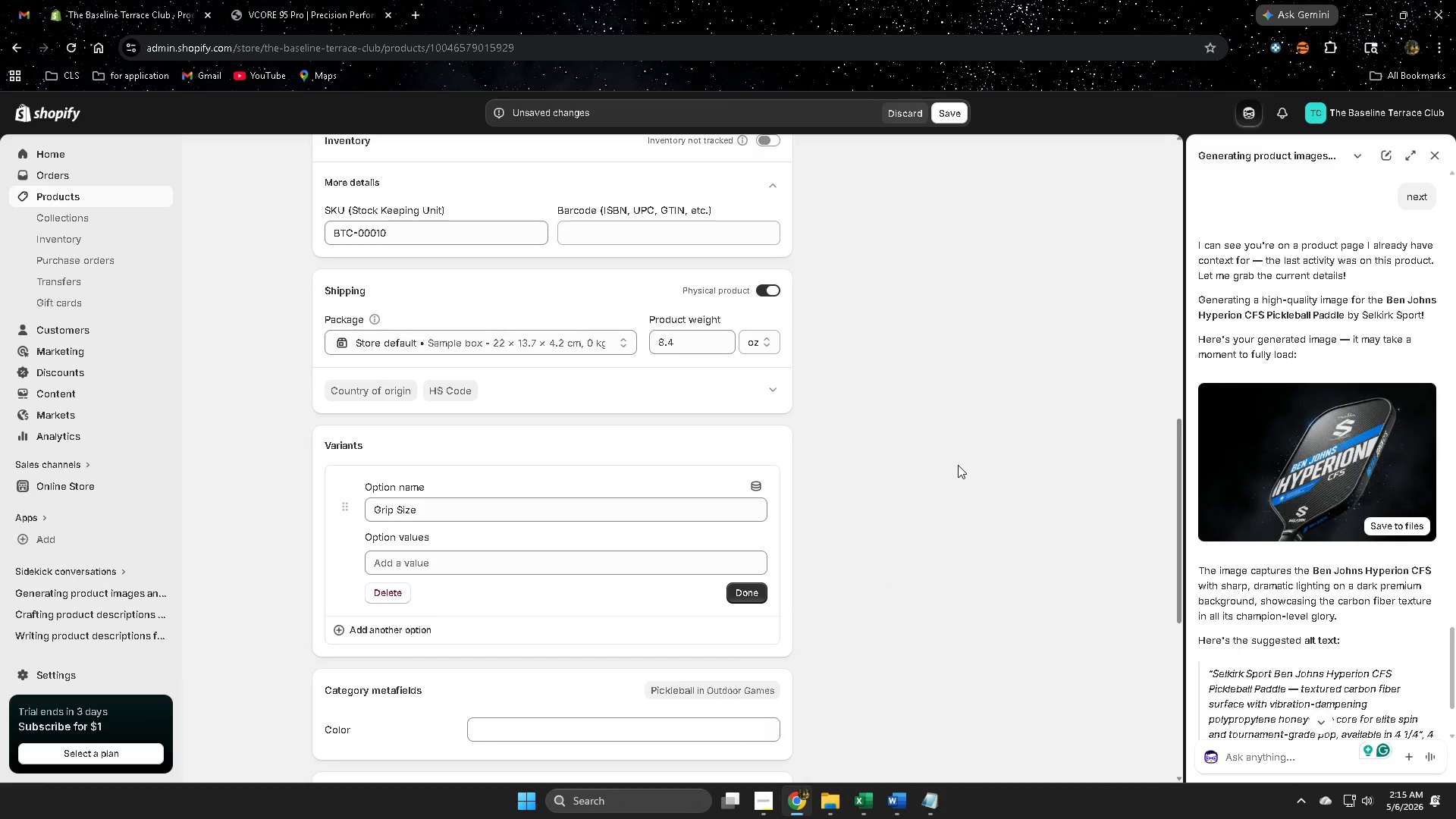 
scroll: coordinate [951, 478], scroll_direction: up, amount: 8.0
 